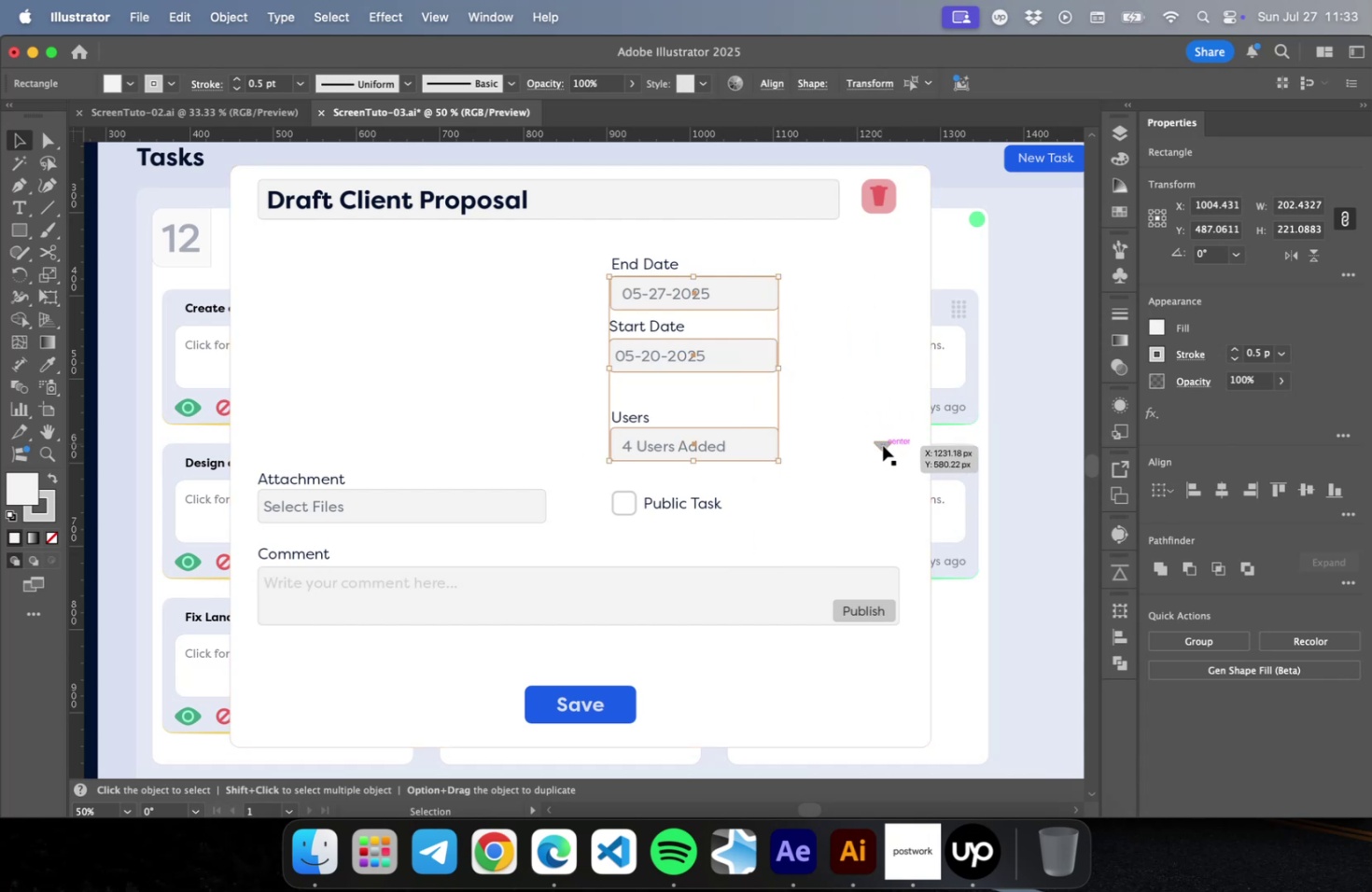 
left_click([882, 445])
 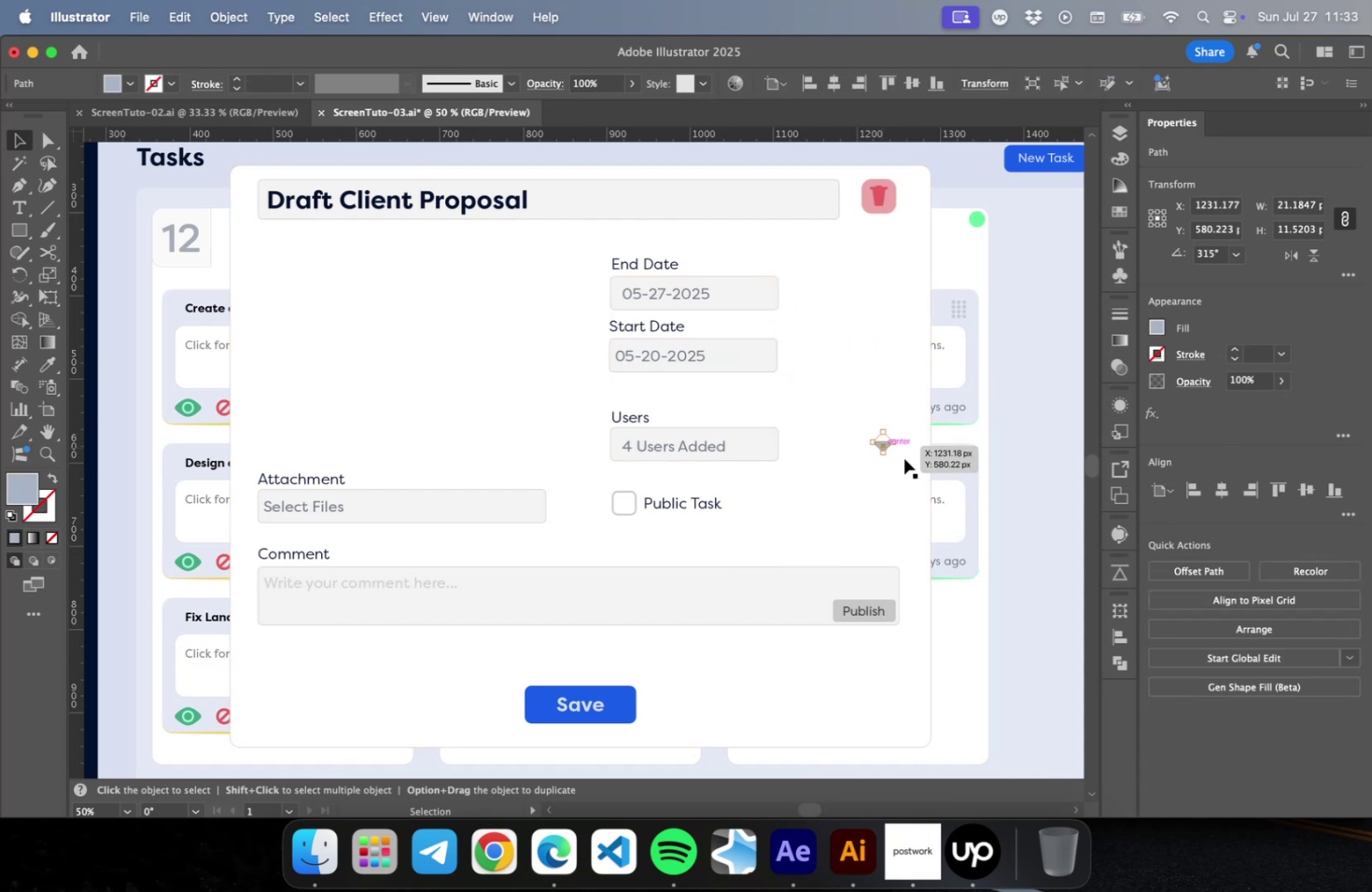 
key(Shift+ArrowLeft)
 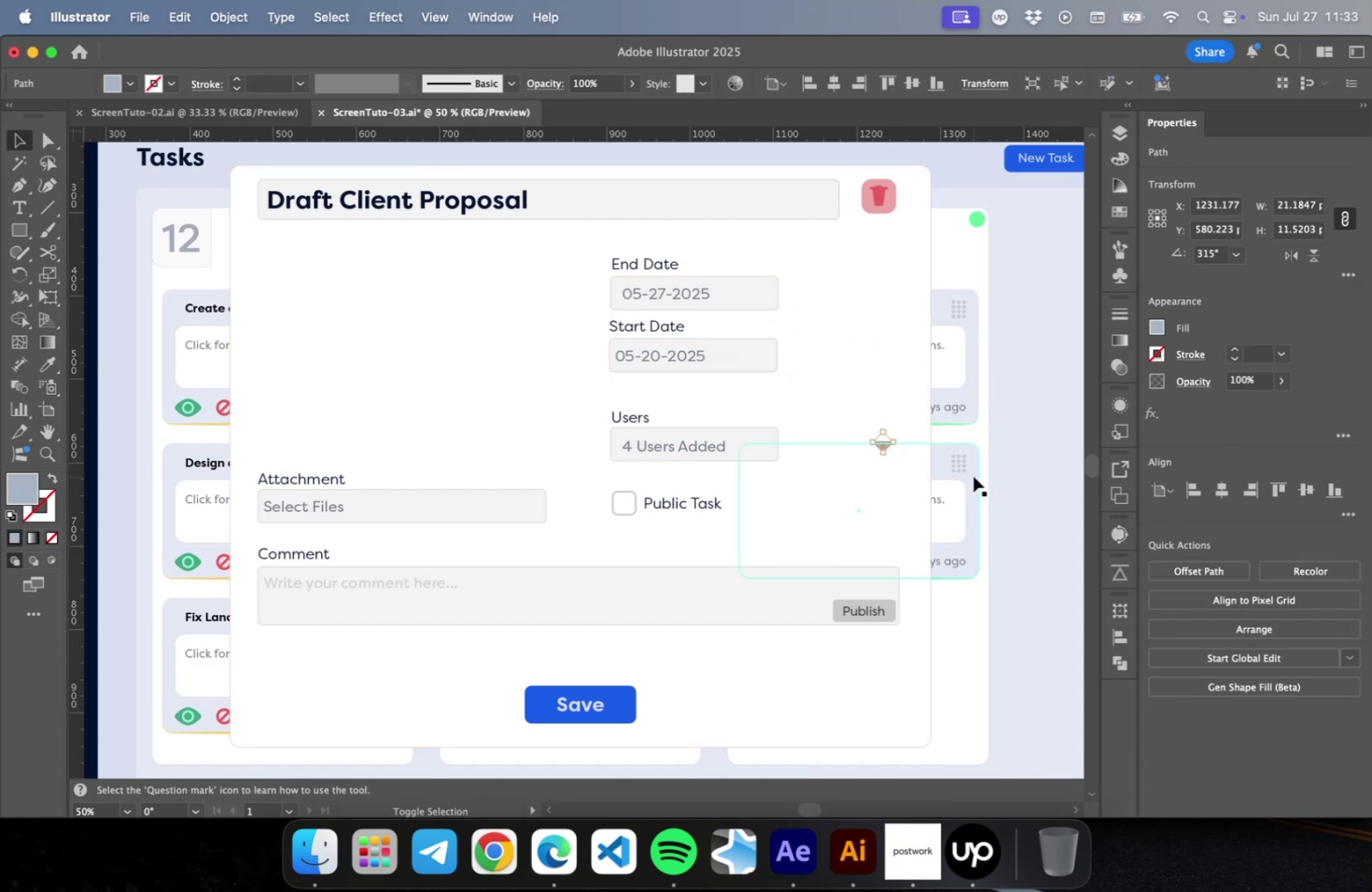 
key(Shift+ArrowLeft)
 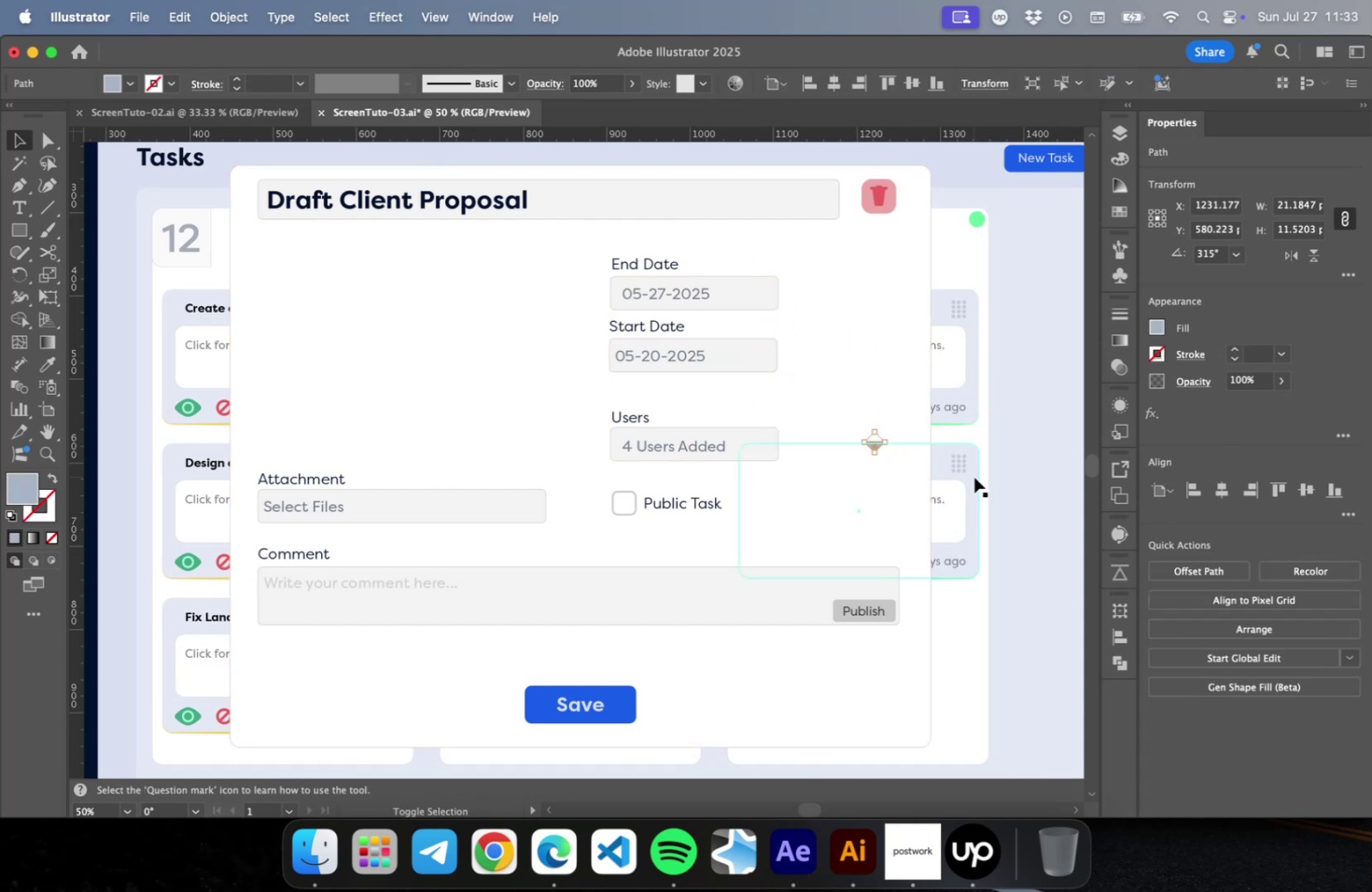 
key(Shift+ArrowLeft)
 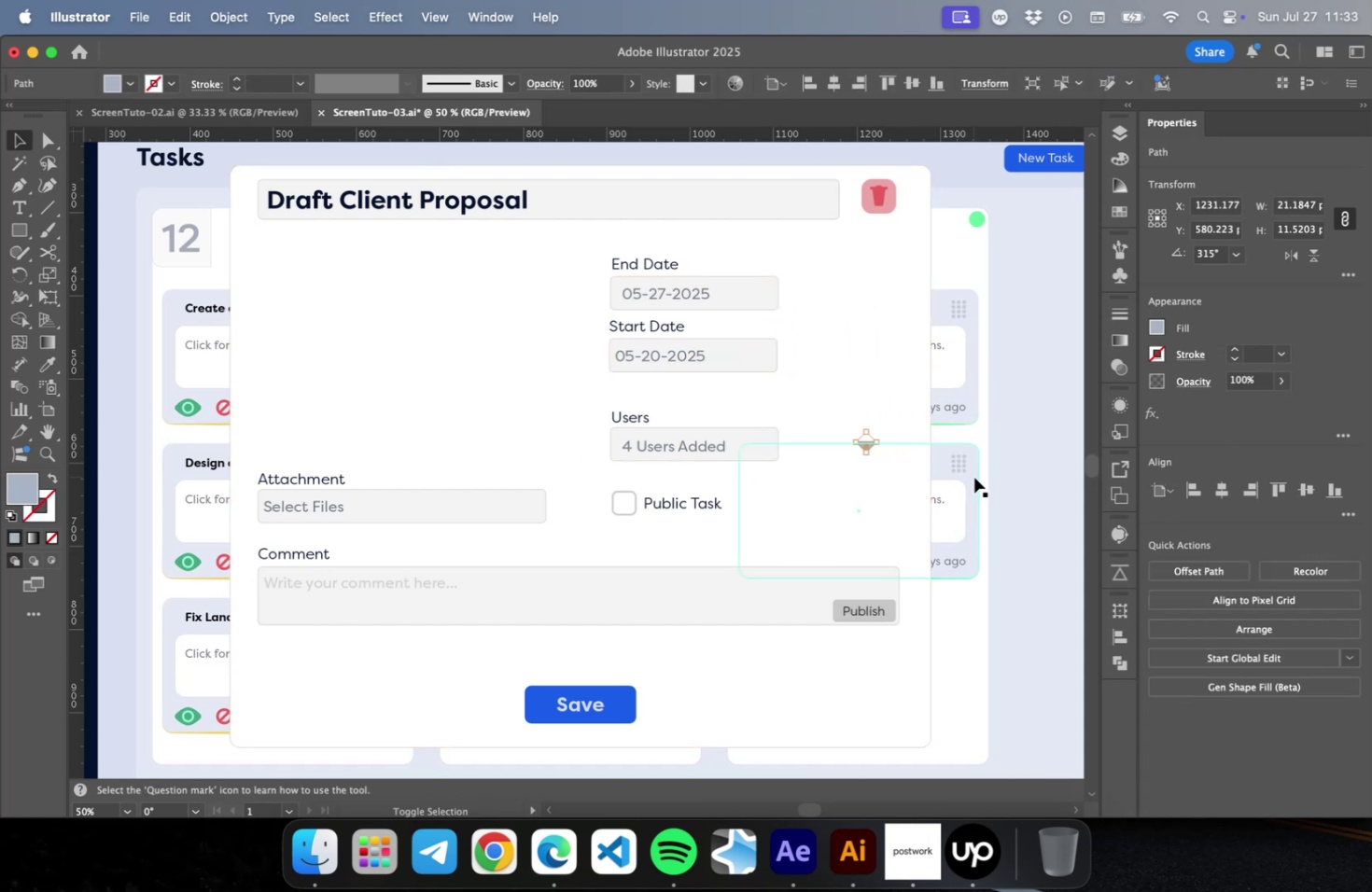 
key(Shift+ArrowLeft)
 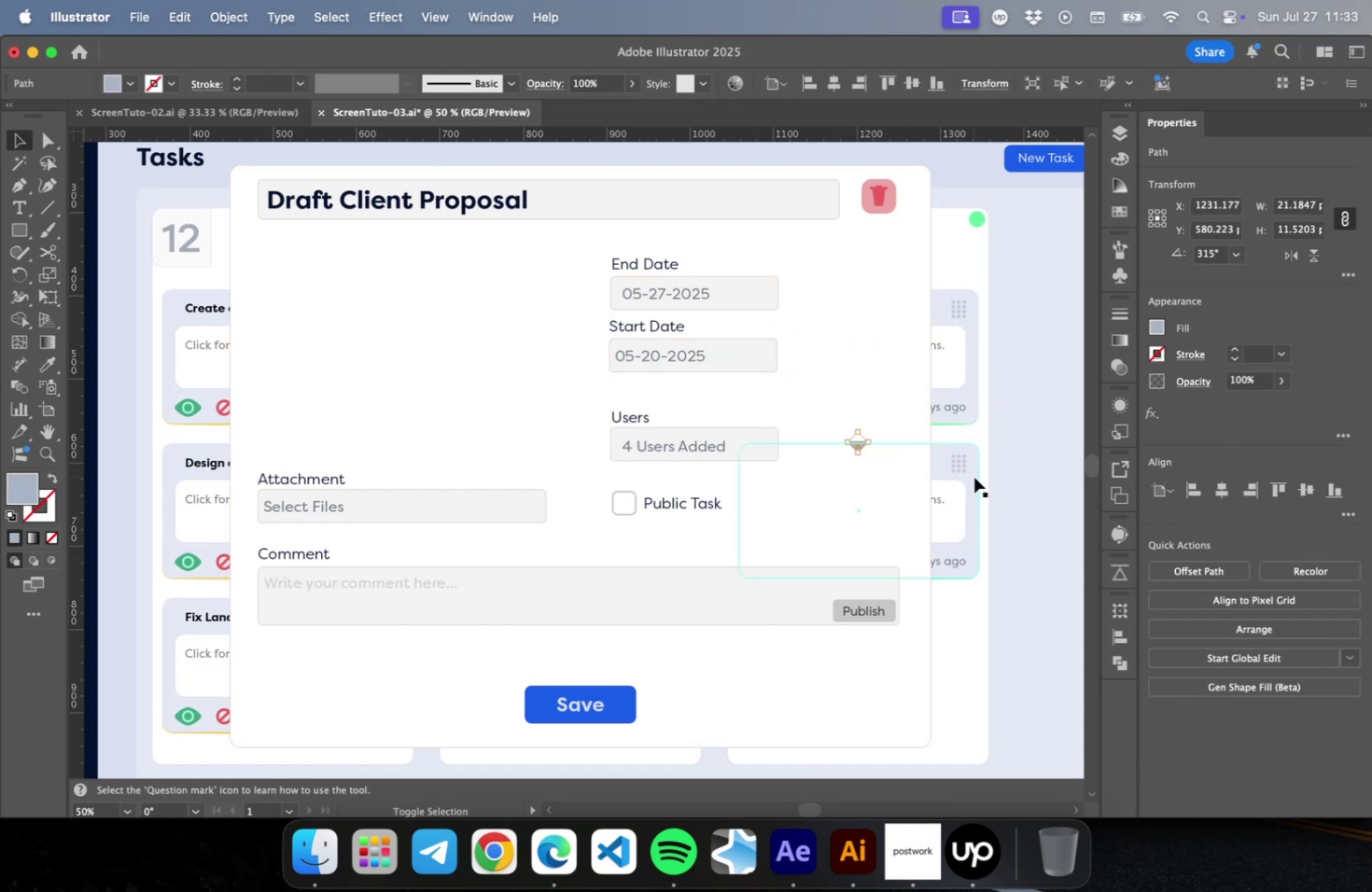 
hold_key(key=ArrowLeft, duration=1.29)
 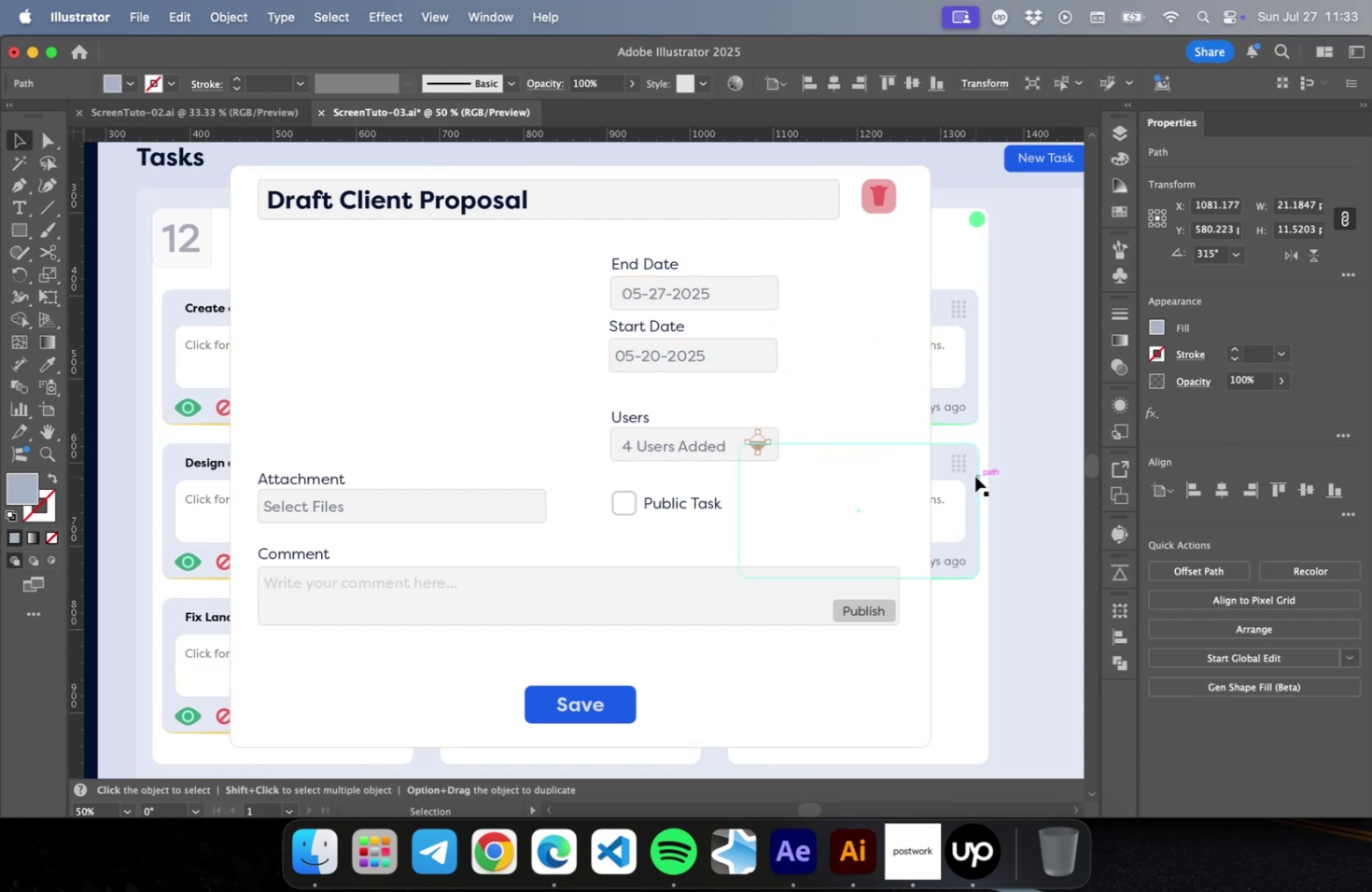 
key(ArrowRight)
 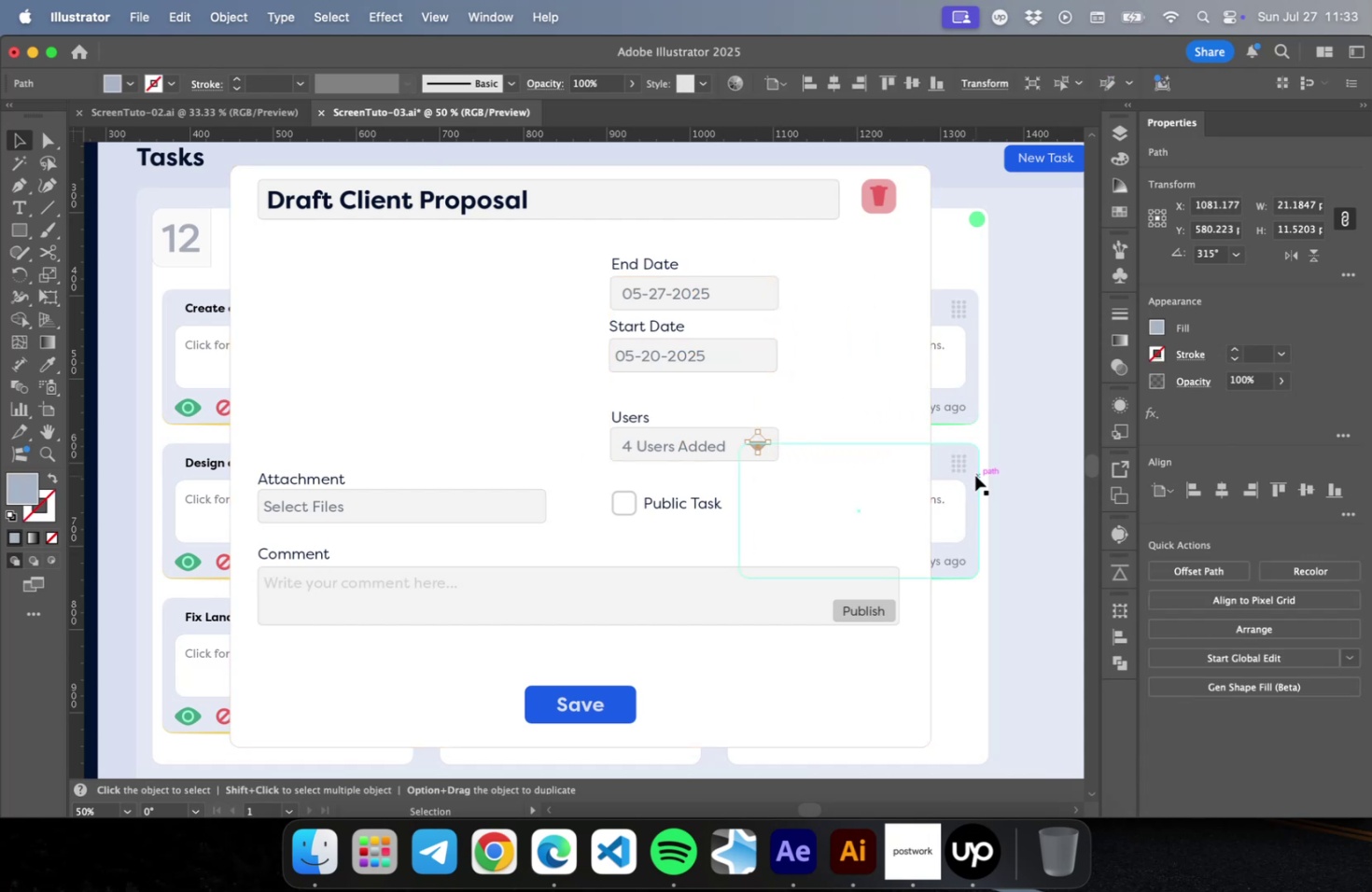 
key(ArrowRight)
 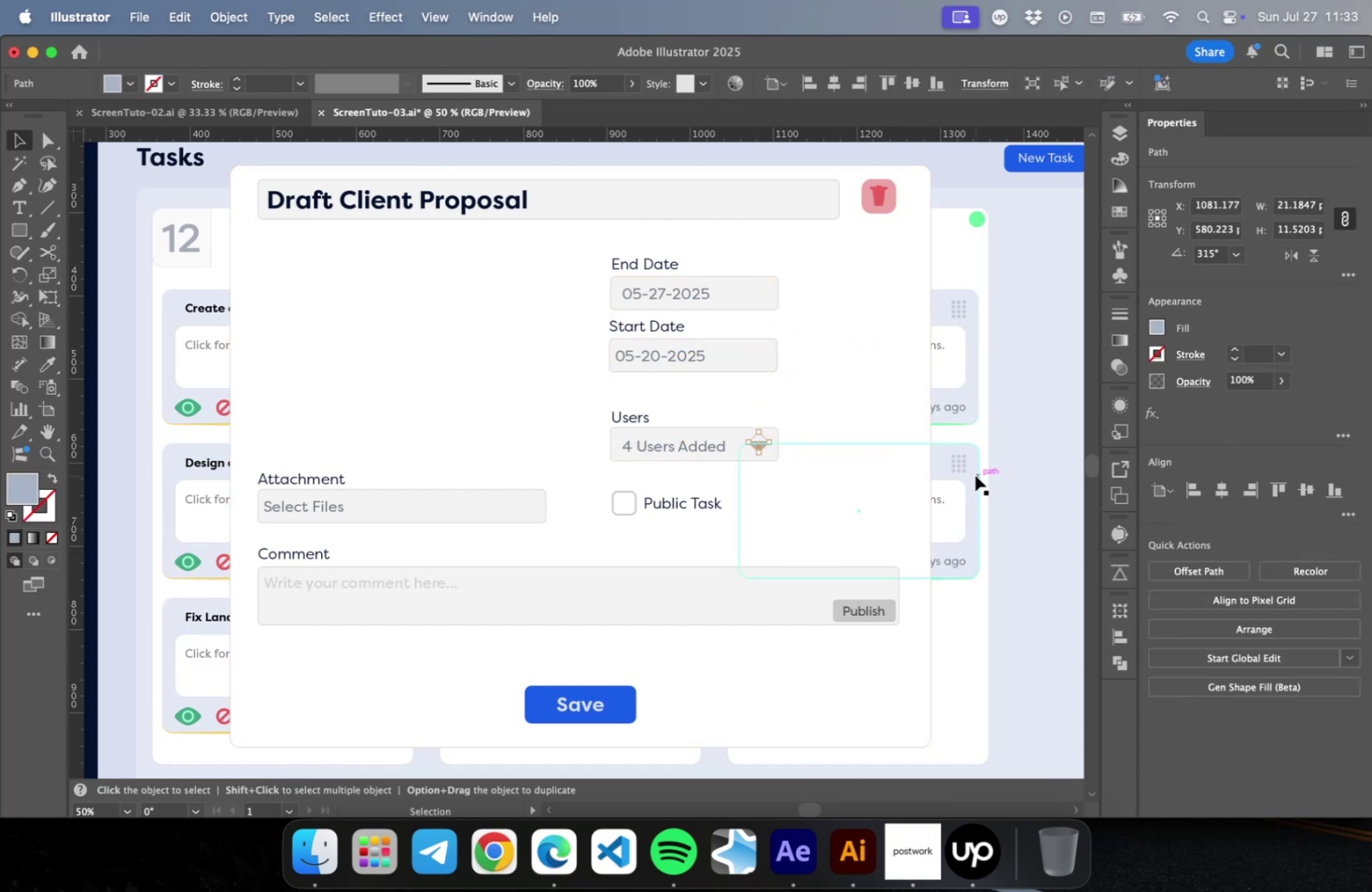 
key(ArrowRight)
 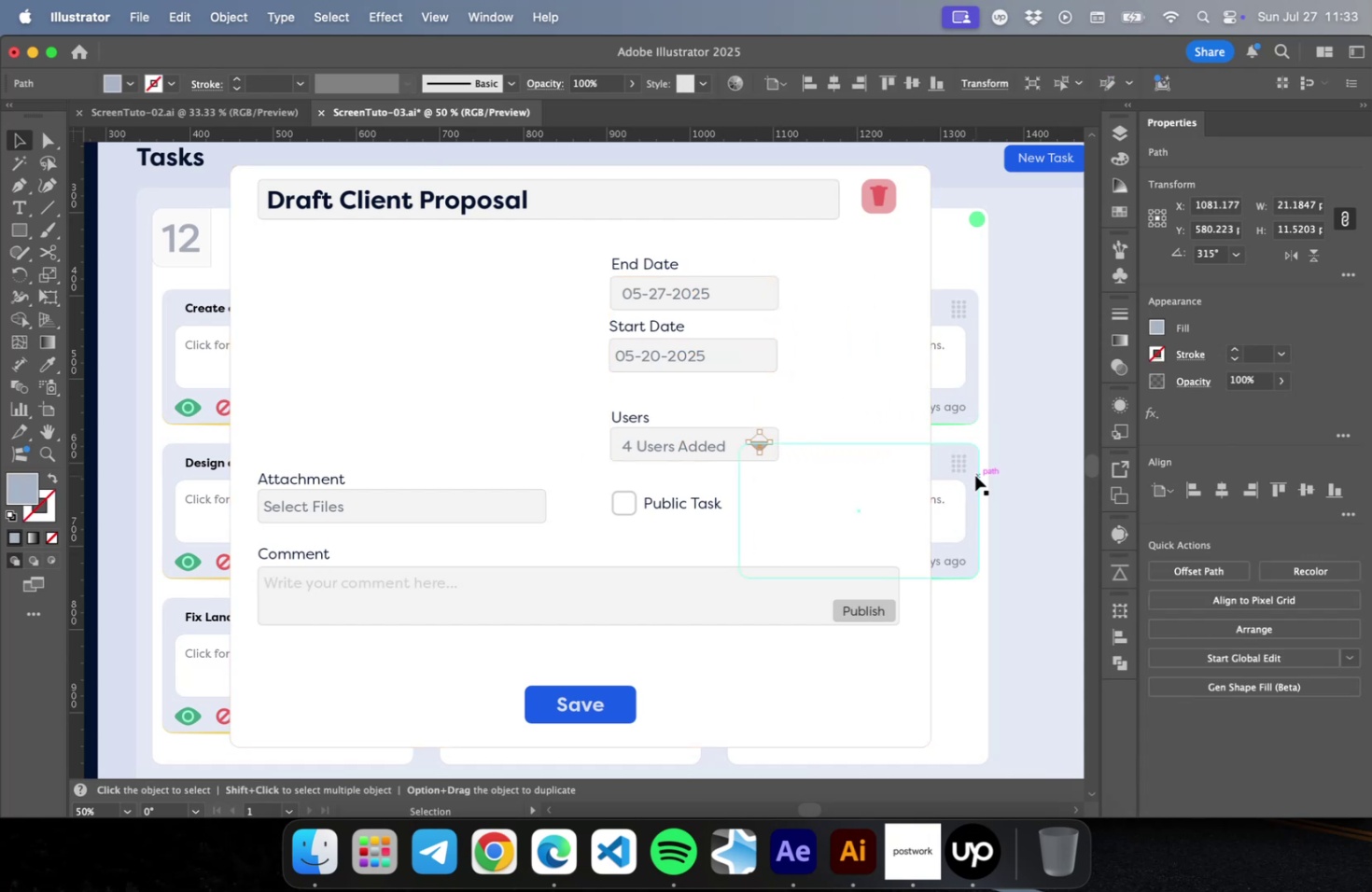 
key(ArrowRight)
 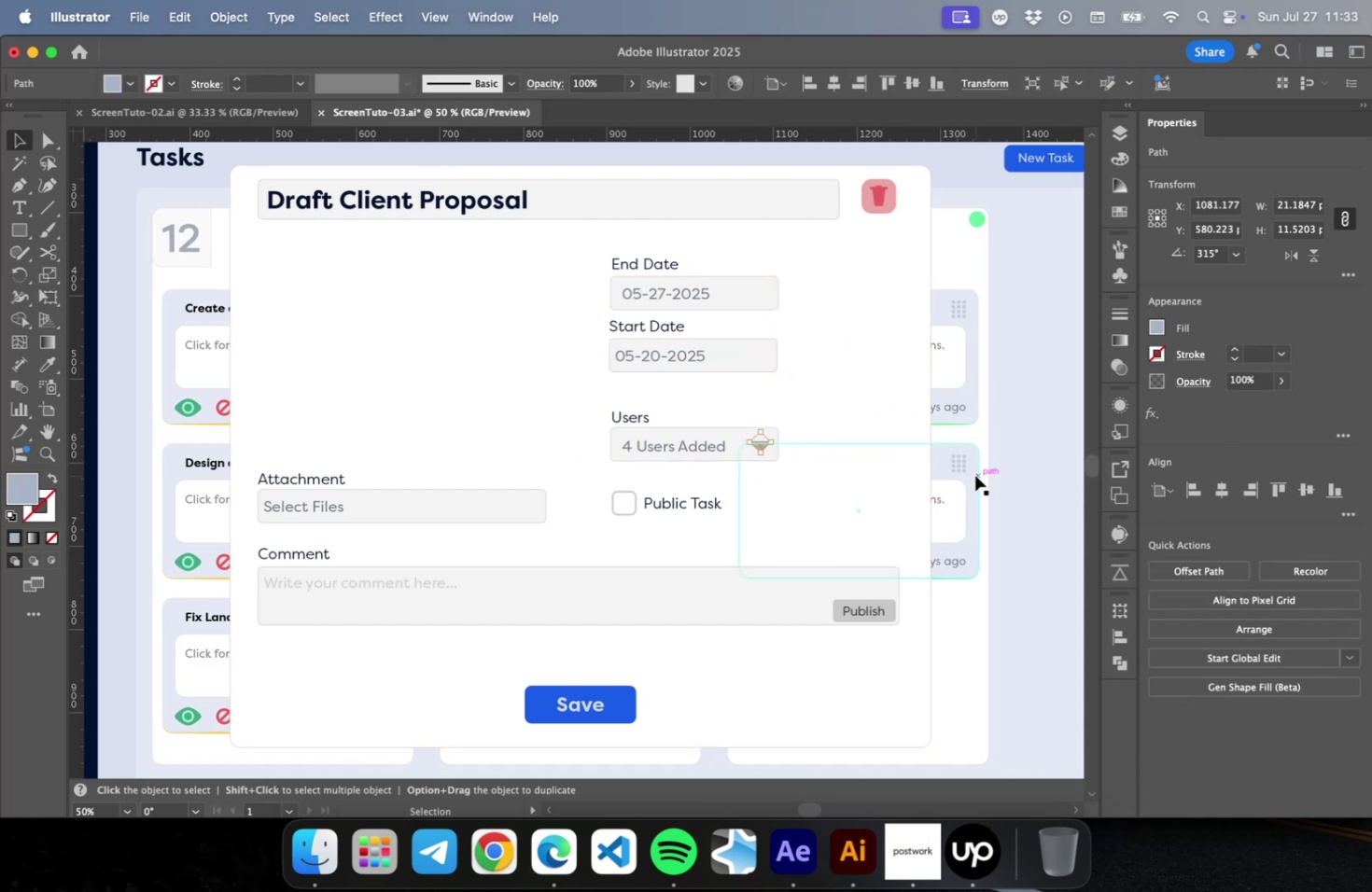 
key(ArrowRight)
 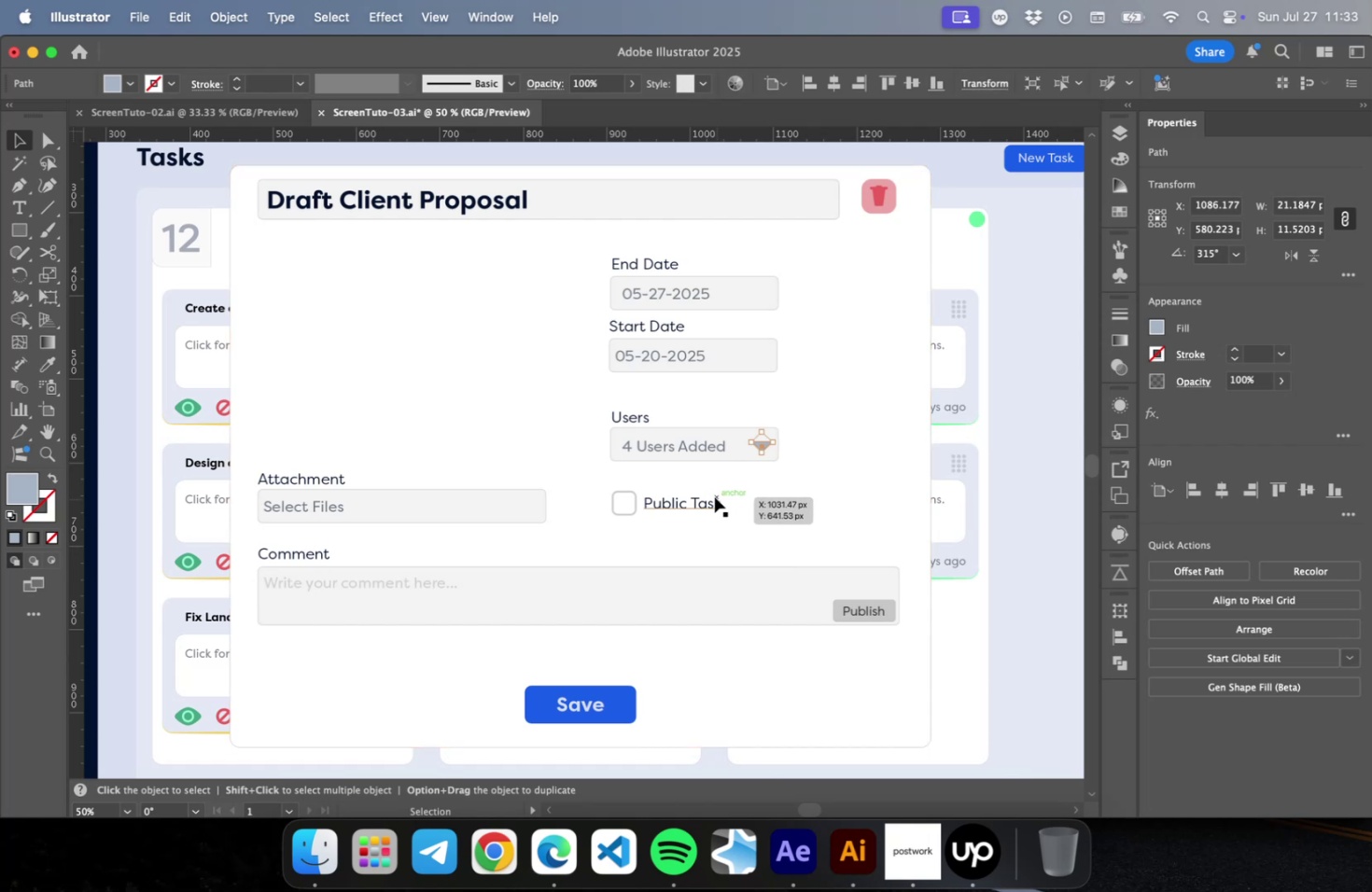 
left_click([626, 411])
 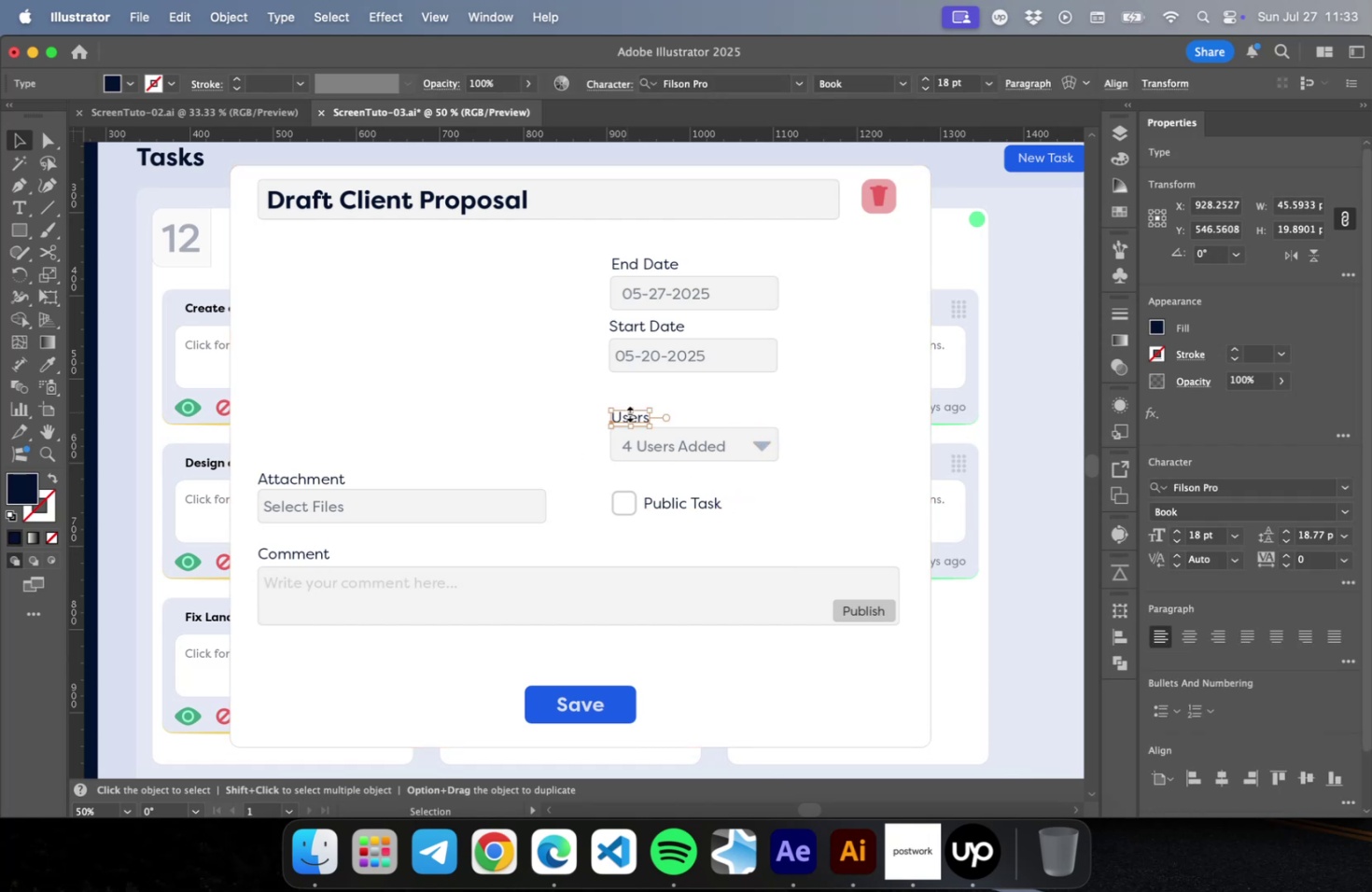 
key(V)
 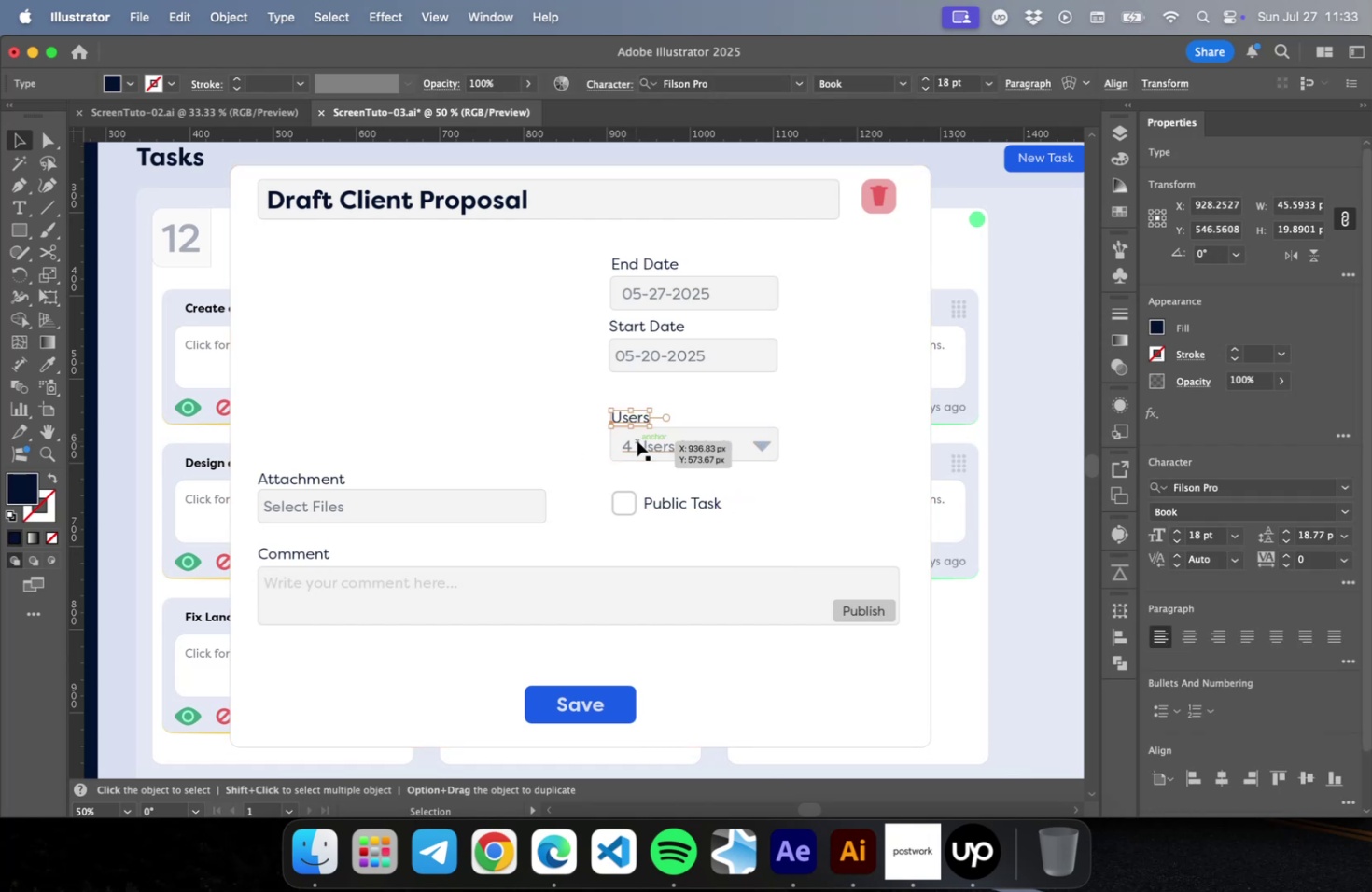 
hold_key(key=OptionLeft, duration=0.45)
scroll: coordinate [651, 448], scroll_direction: up, amount: 3.0
 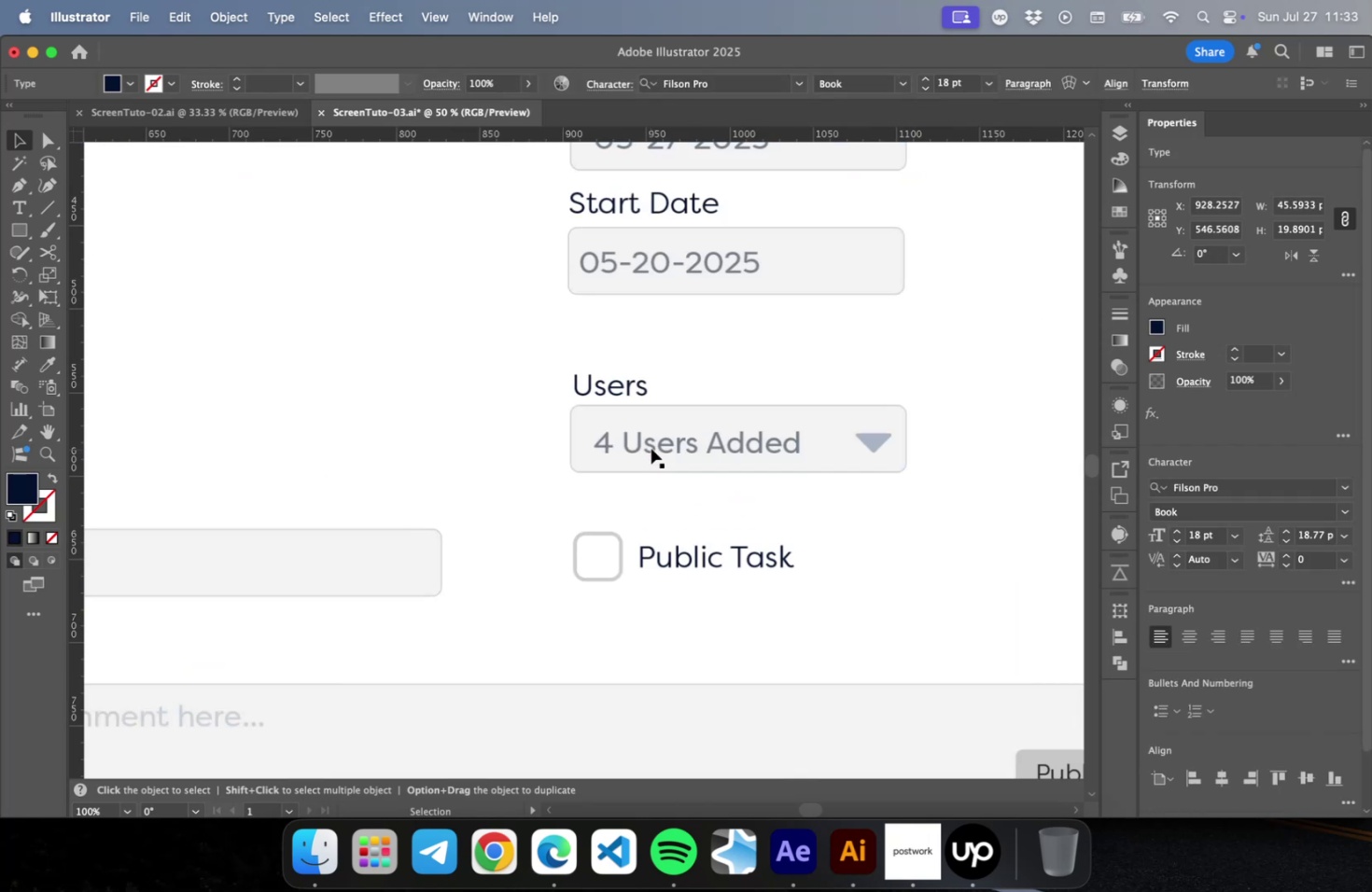 
hold_key(key=ShiftLeft, duration=0.54)
left_click([651, 448])
 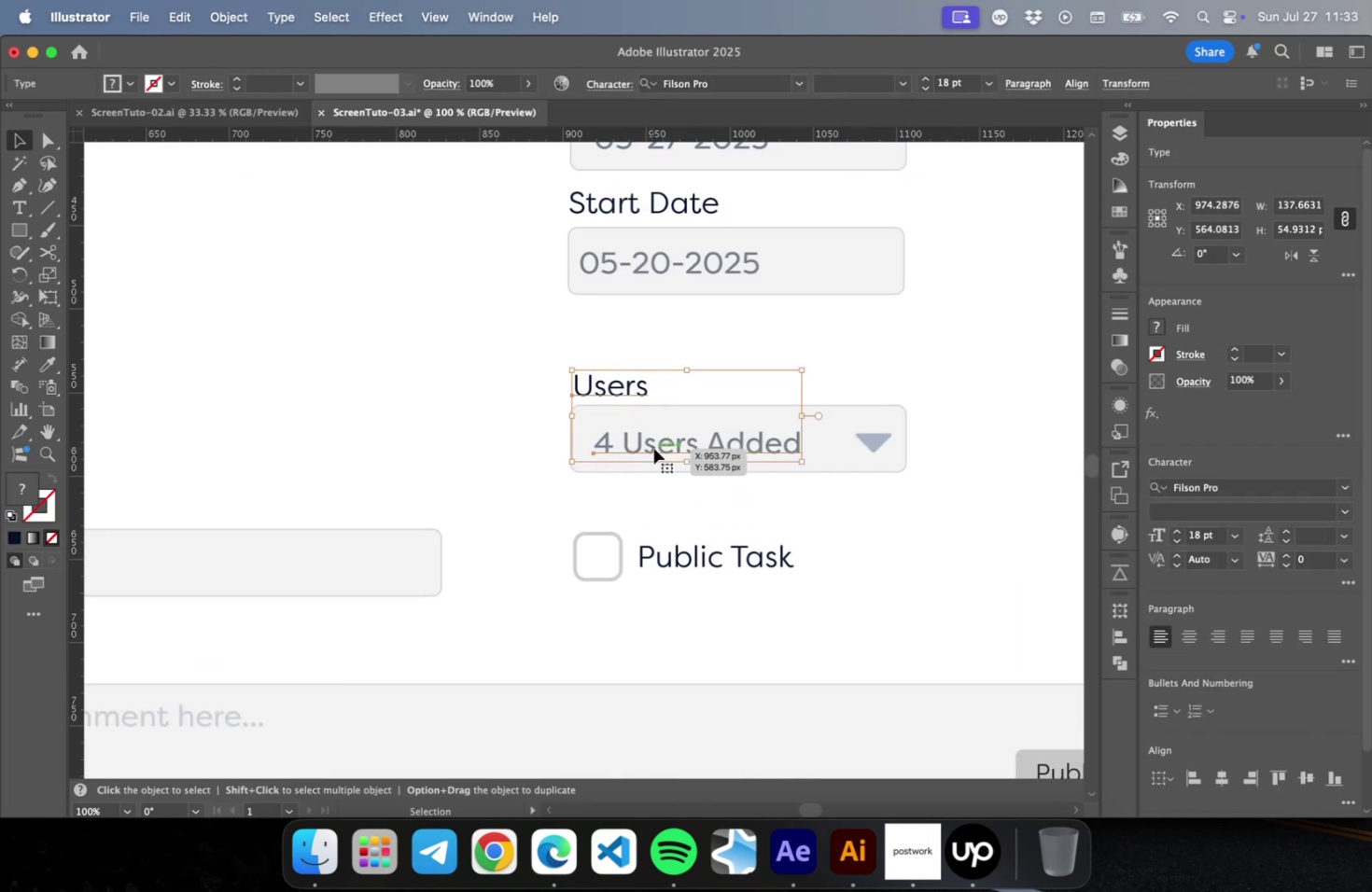 
hold_key(key=ShiftLeft, duration=4.83)
left_click([766, 413])
 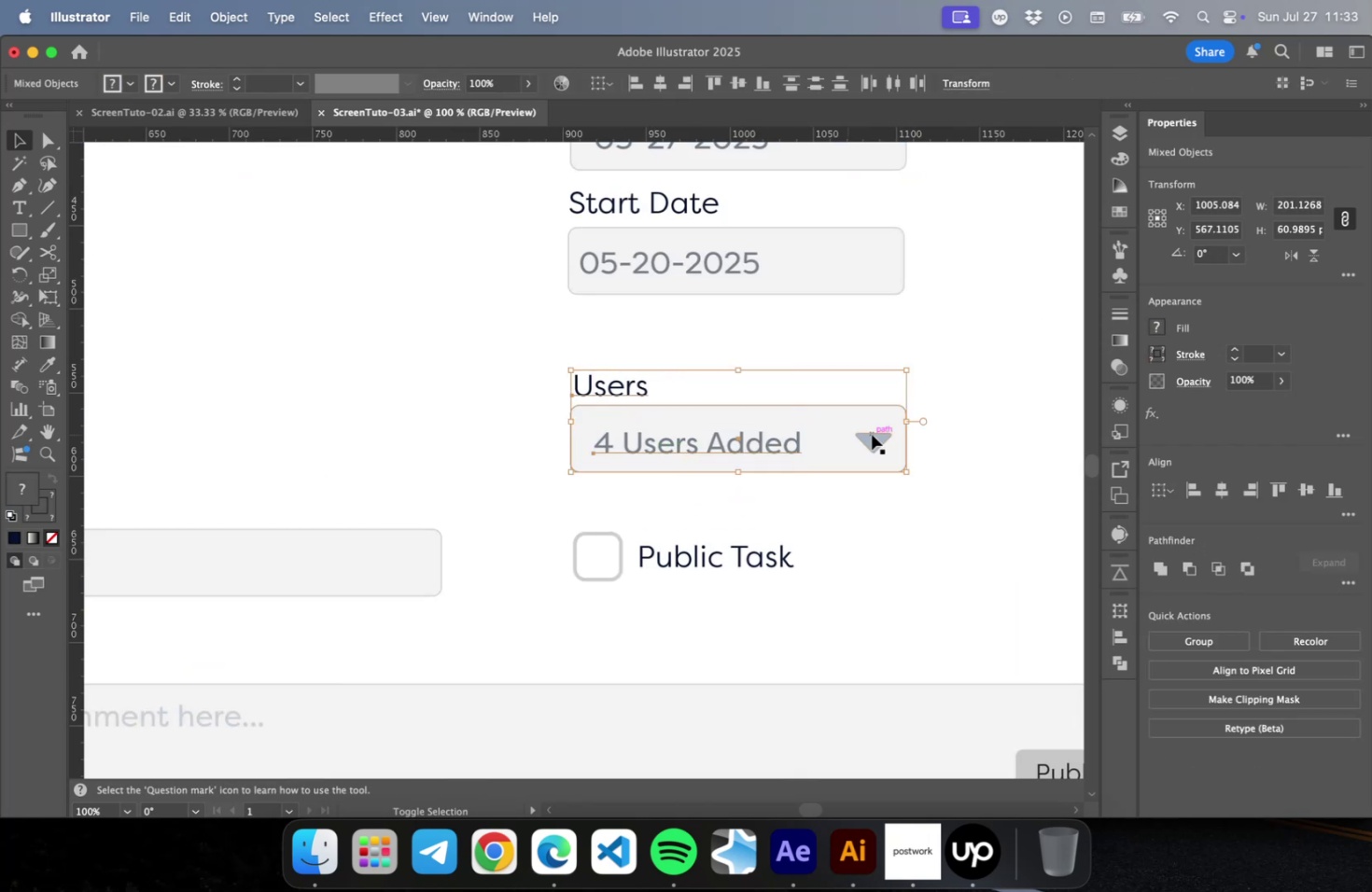 
left_click([871, 434])
 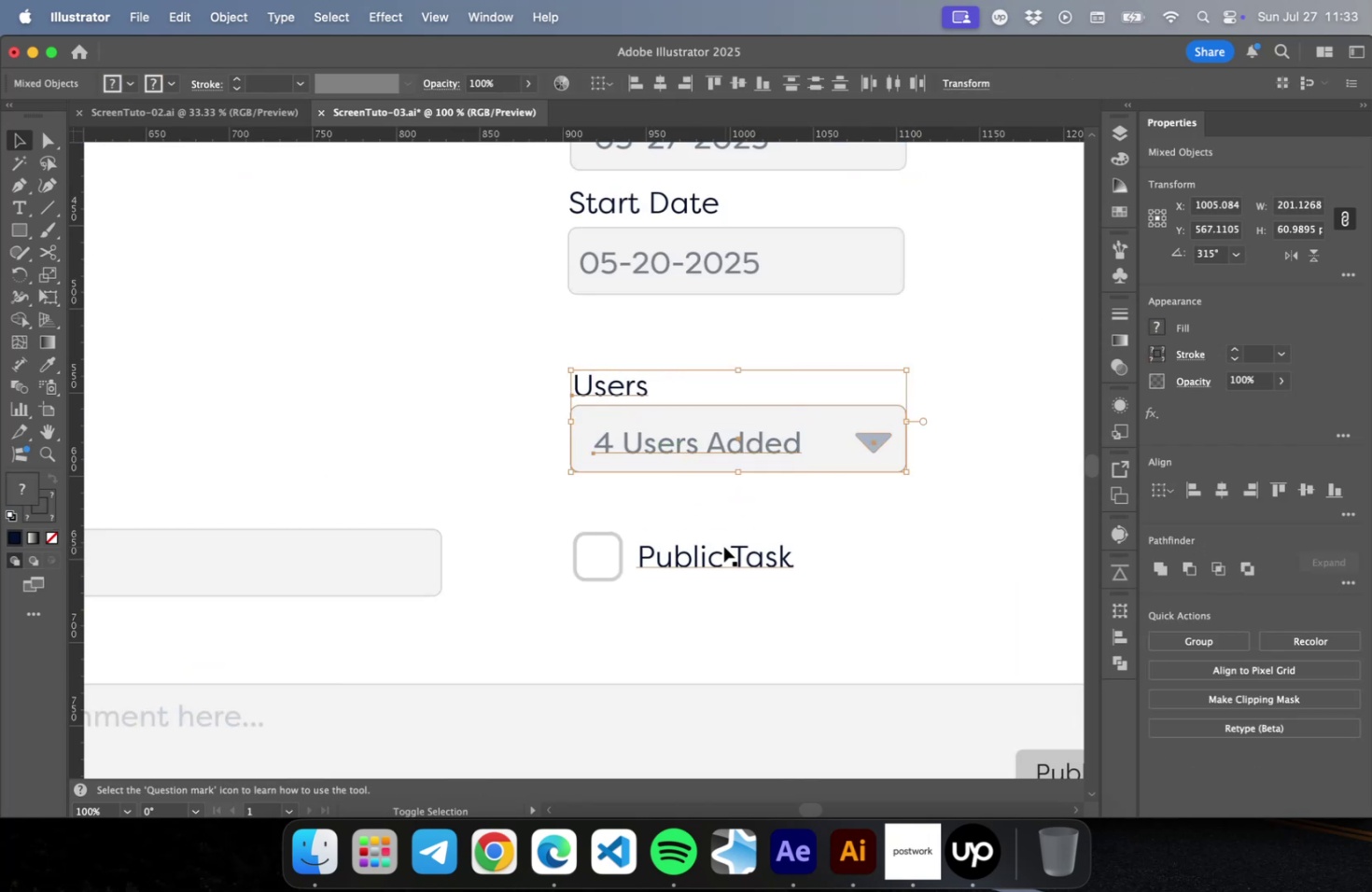 
left_click([717, 551])
 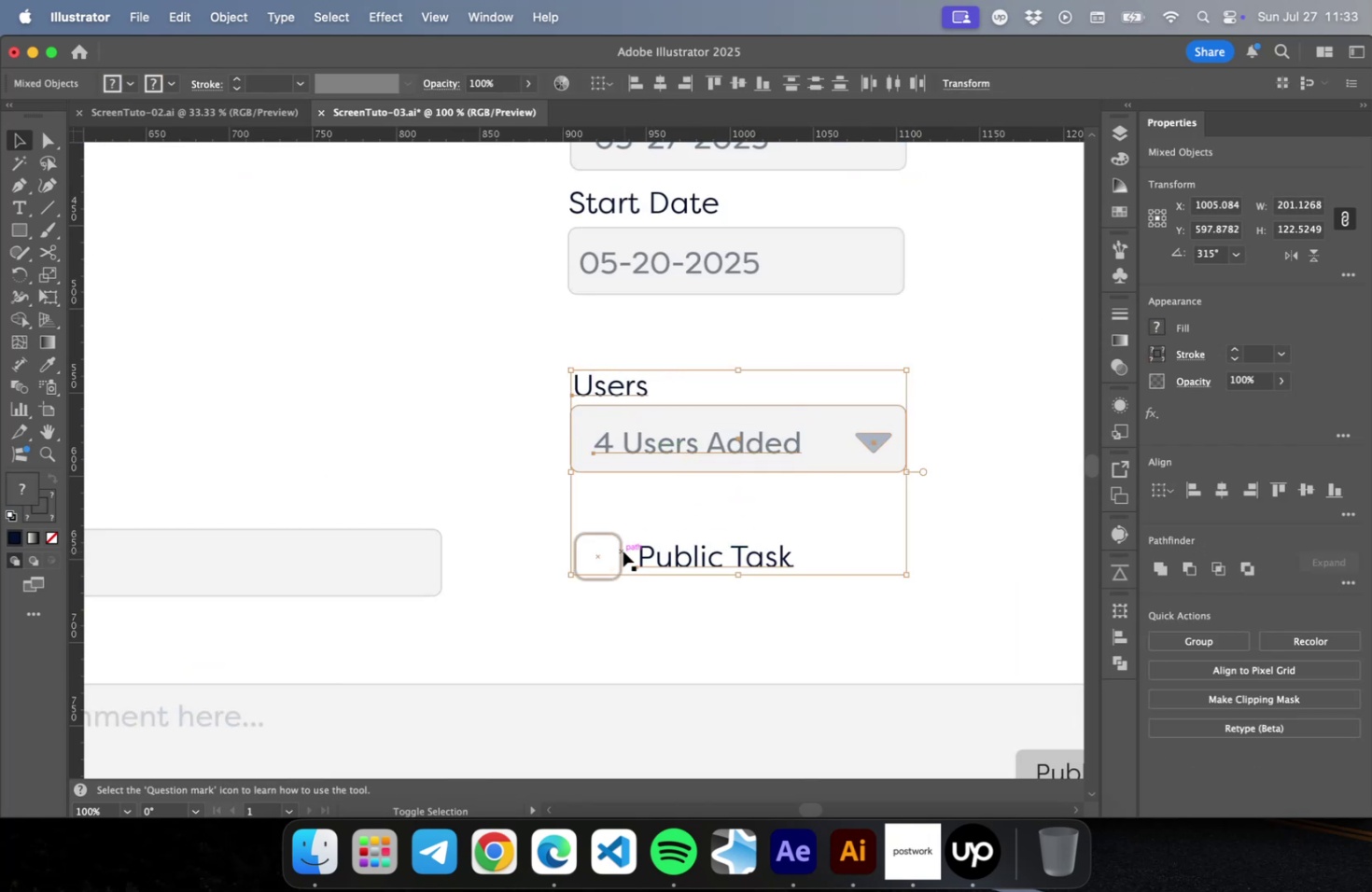 
left_click([623, 551])
 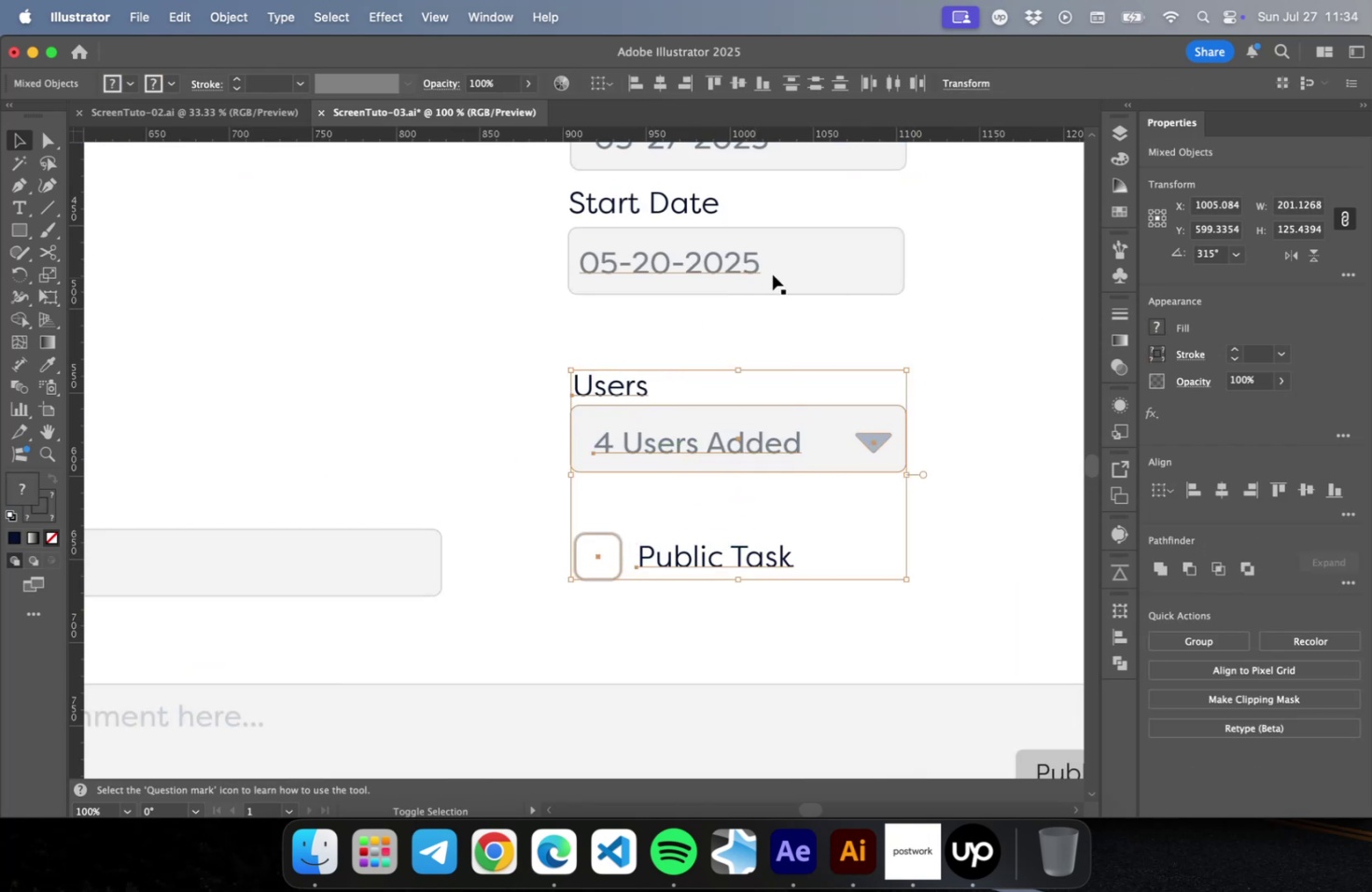 
left_click([798, 265])
 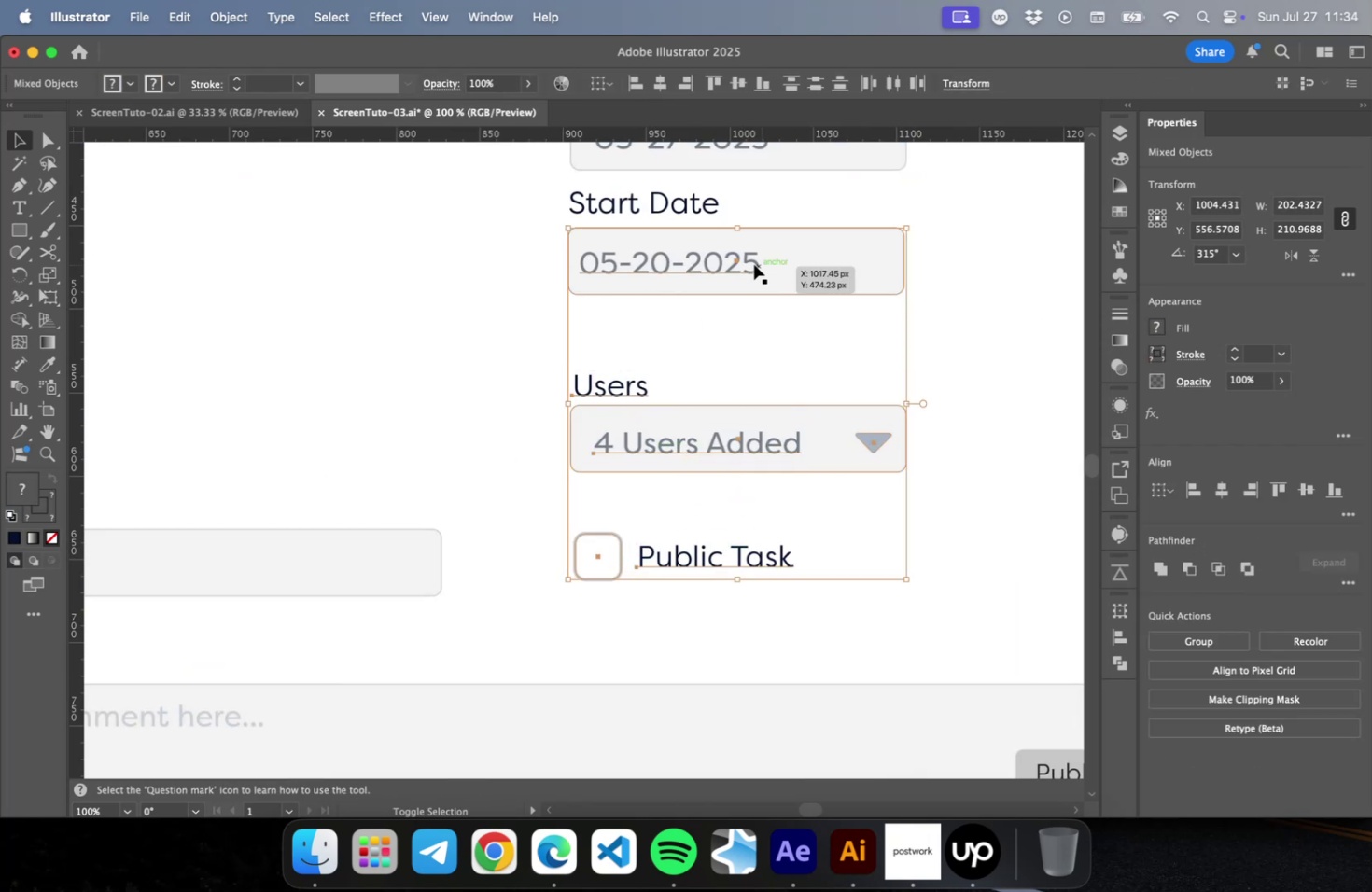 
left_click([751, 264])
 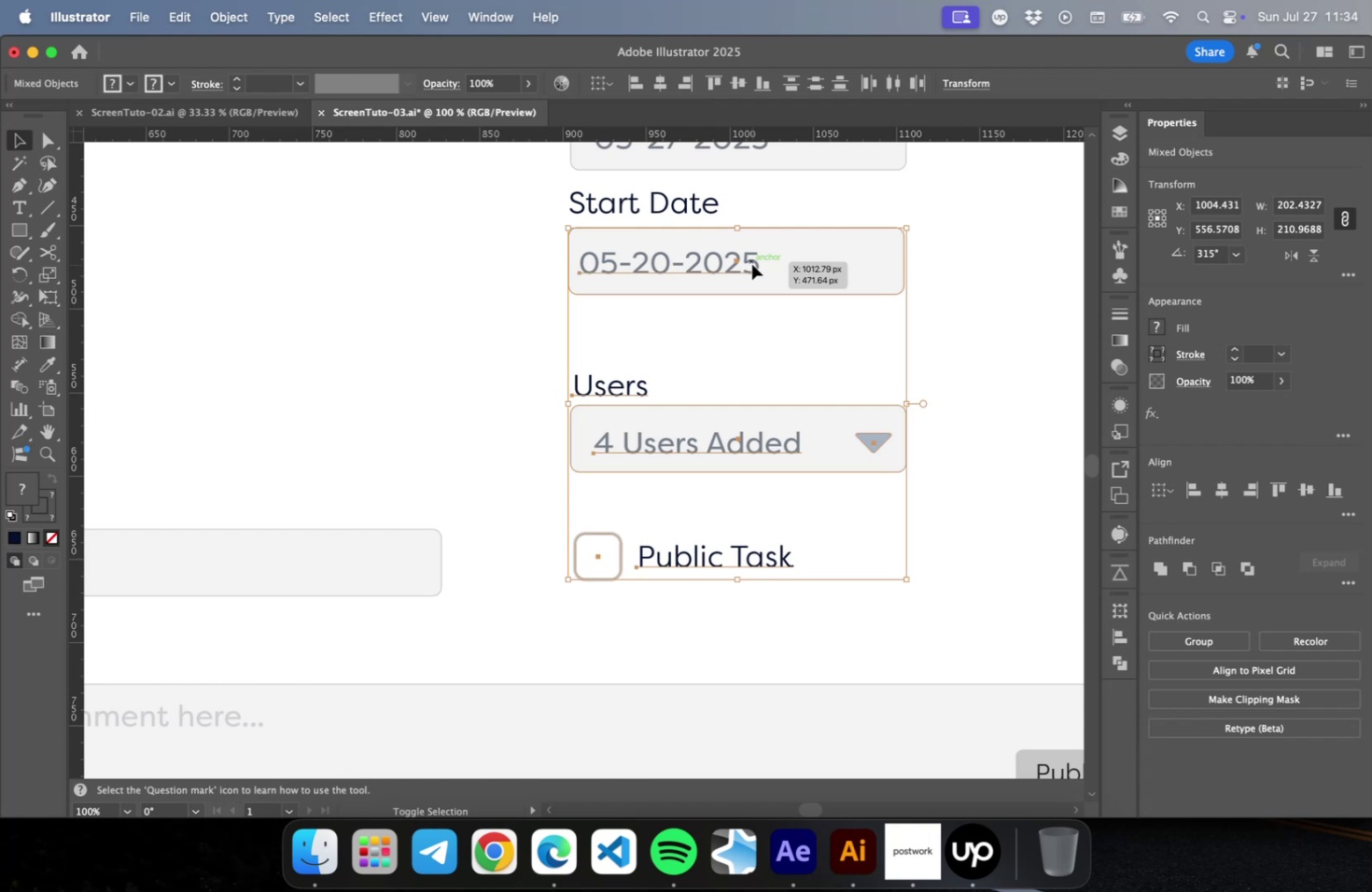 
scroll: coordinate [742, 295], scroll_direction: up, amount: 13.0
 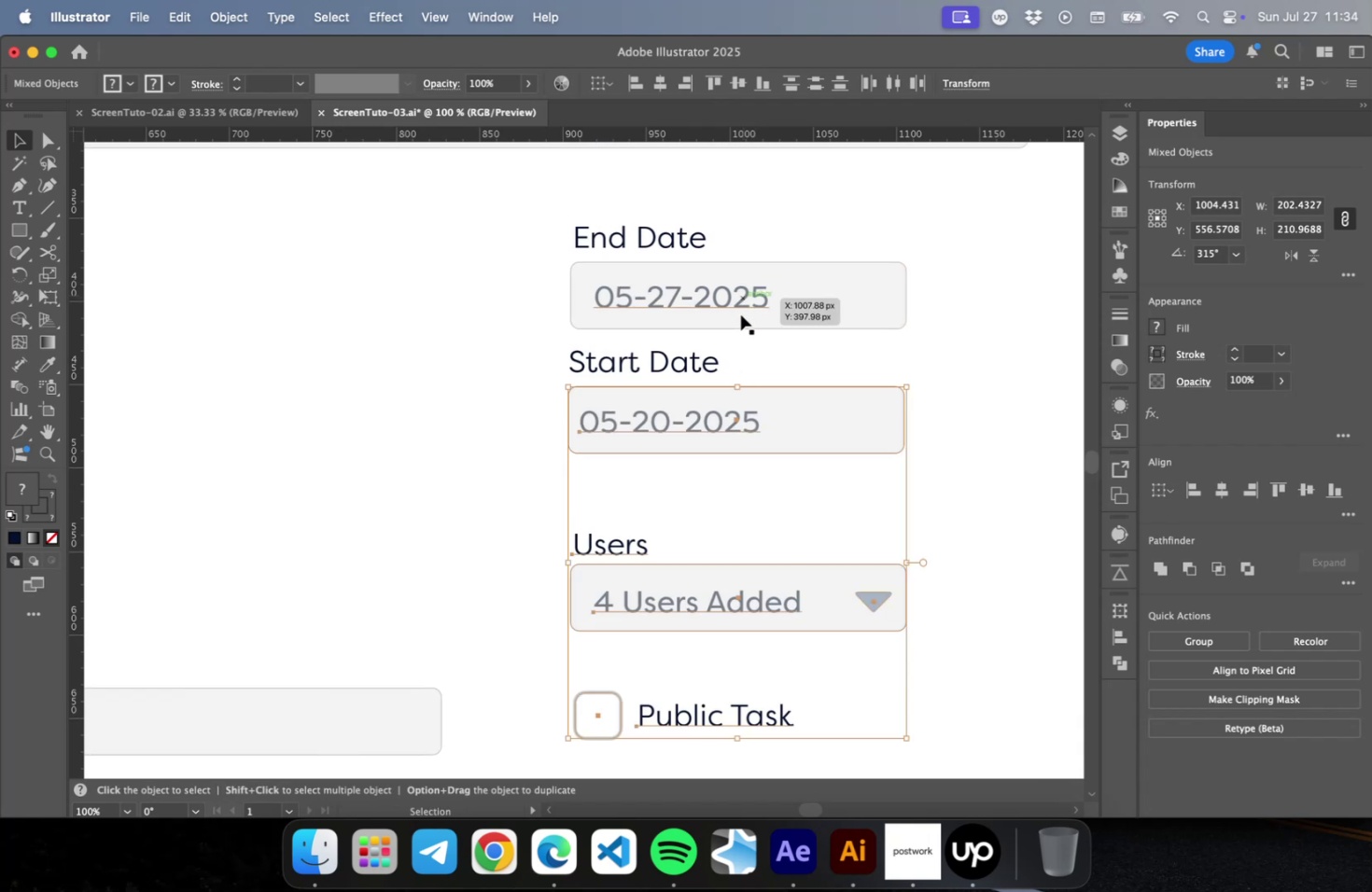 
hold_key(key=ShiftLeft, duration=2.7)
left_click([698, 362])
 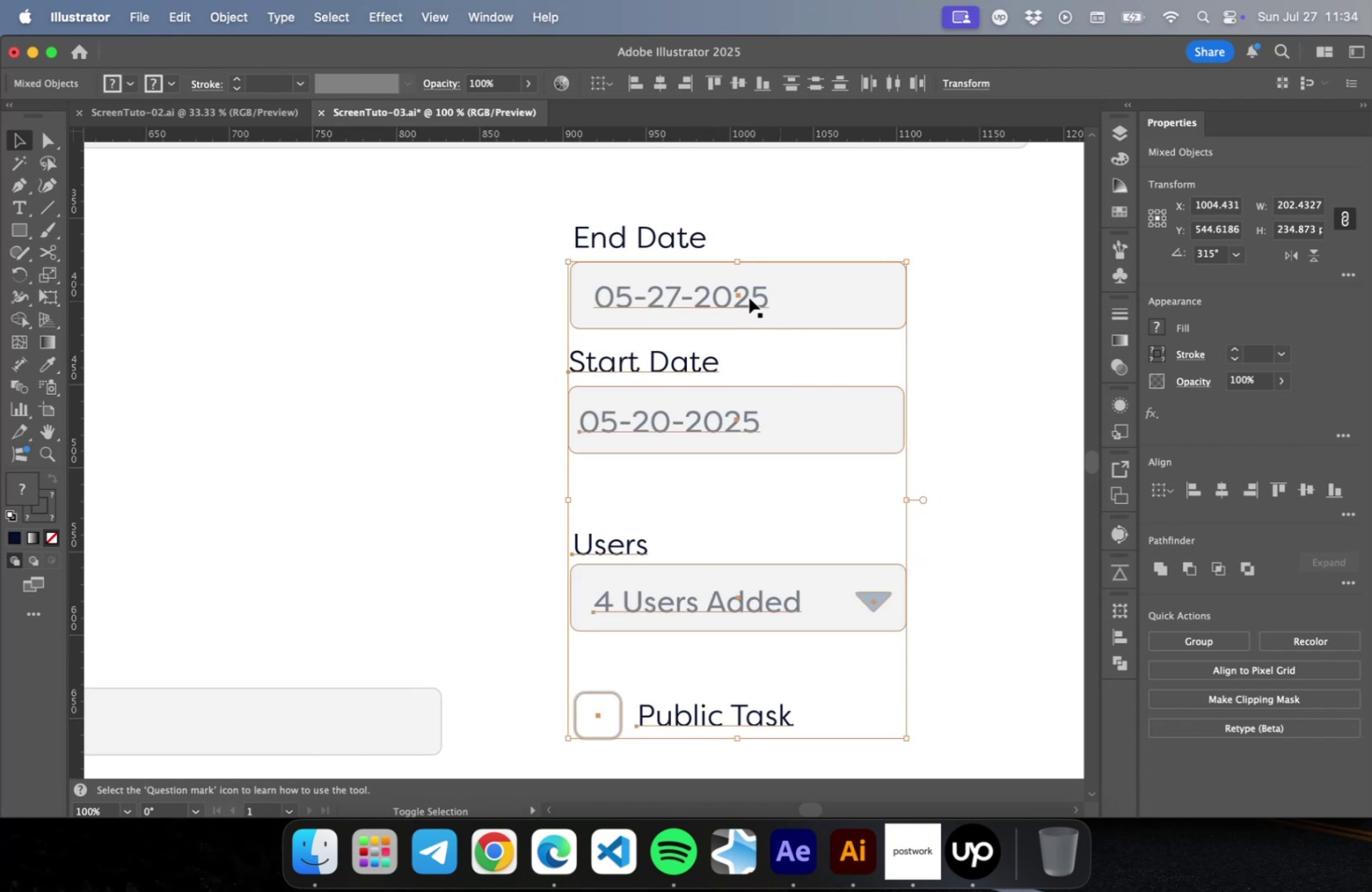 
left_click([748, 298])
 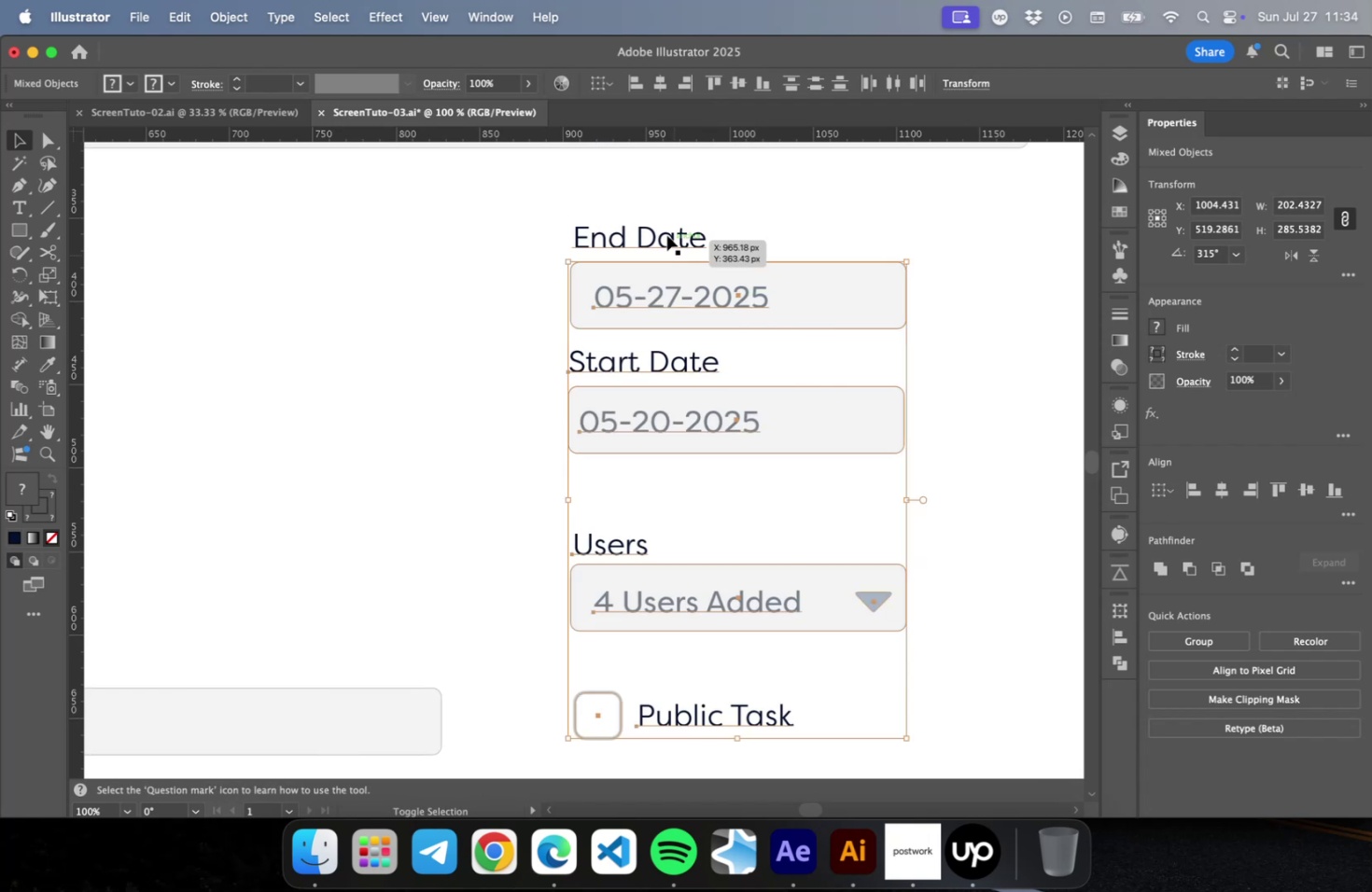 
left_click([665, 231])
 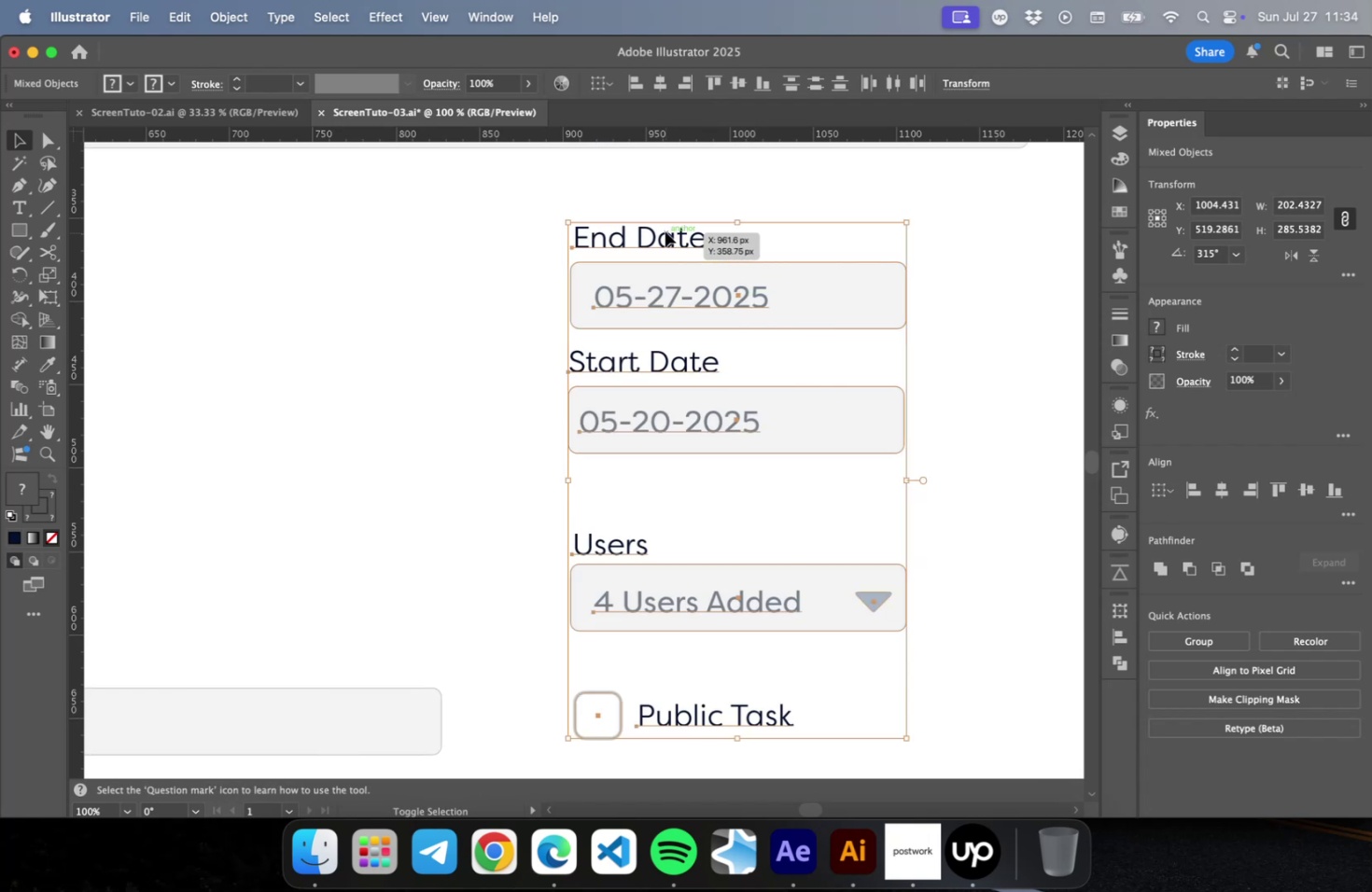 
hold_key(key=OptionLeft, duration=0.46)
scroll: coordinate [484, 322], scroll_direction: down, amount: 4.0
 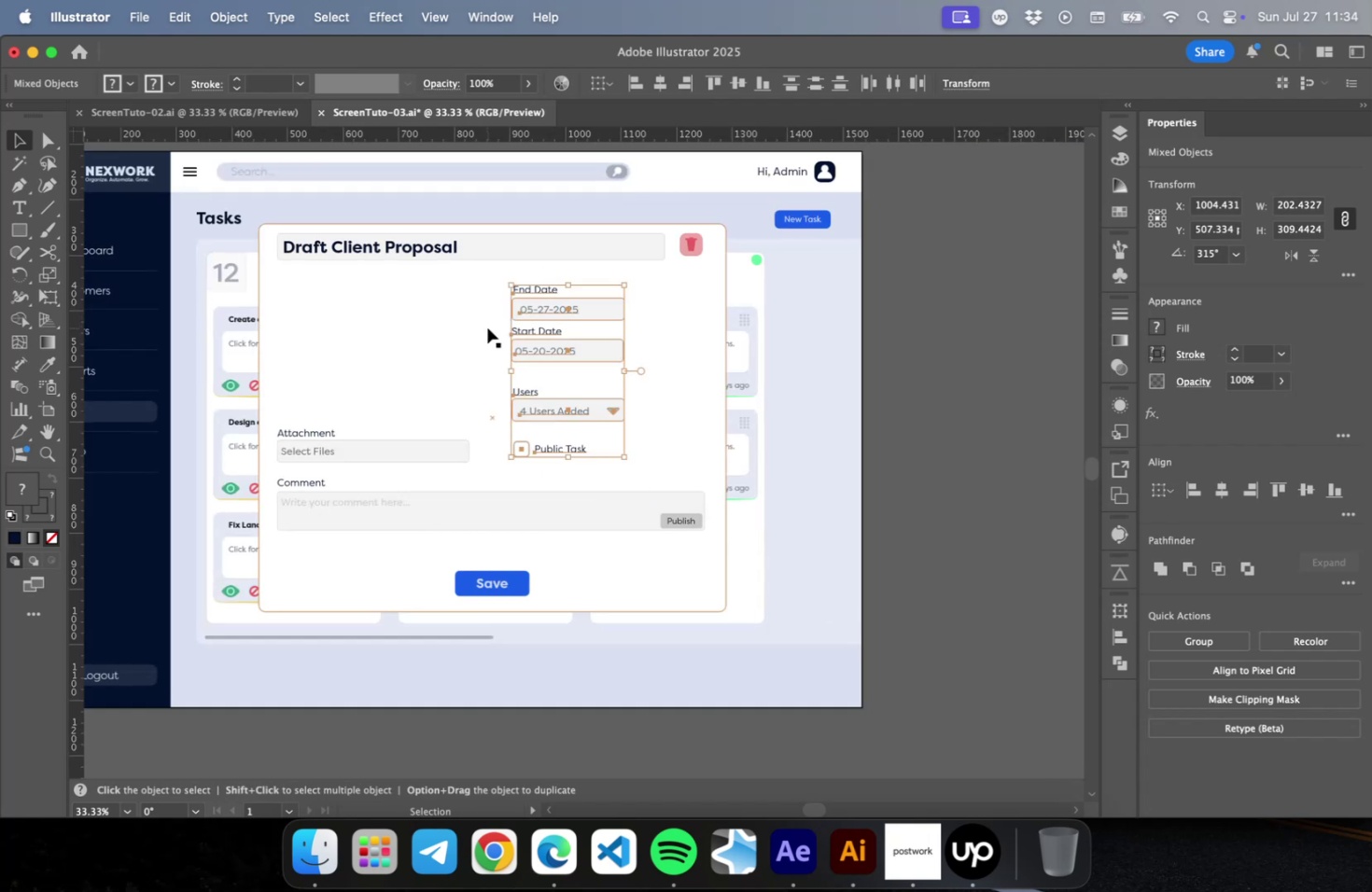 
key(Shift+ArrowRight)
 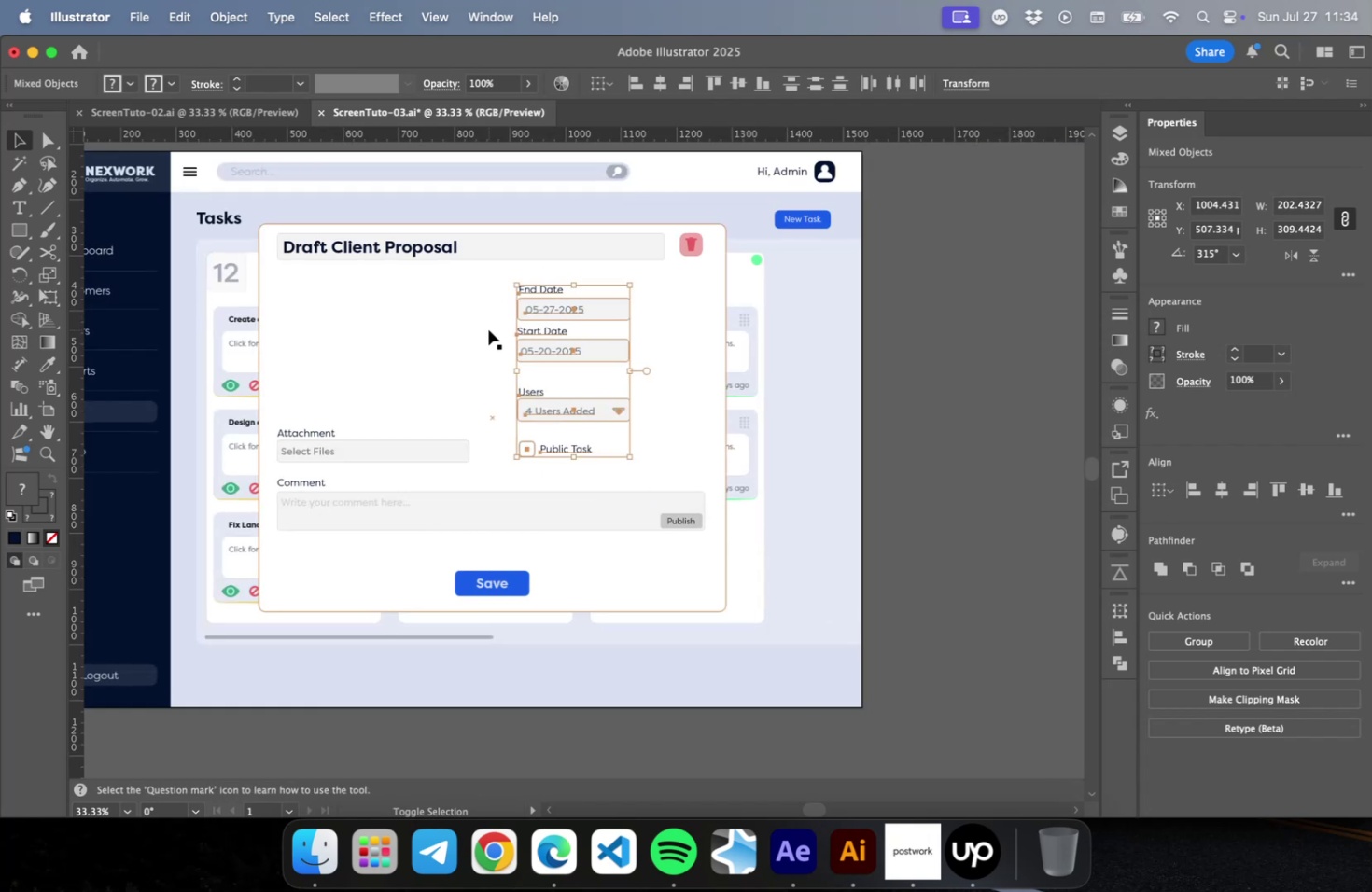 
hold_key(key=ArrowRight, duration=1.41)
 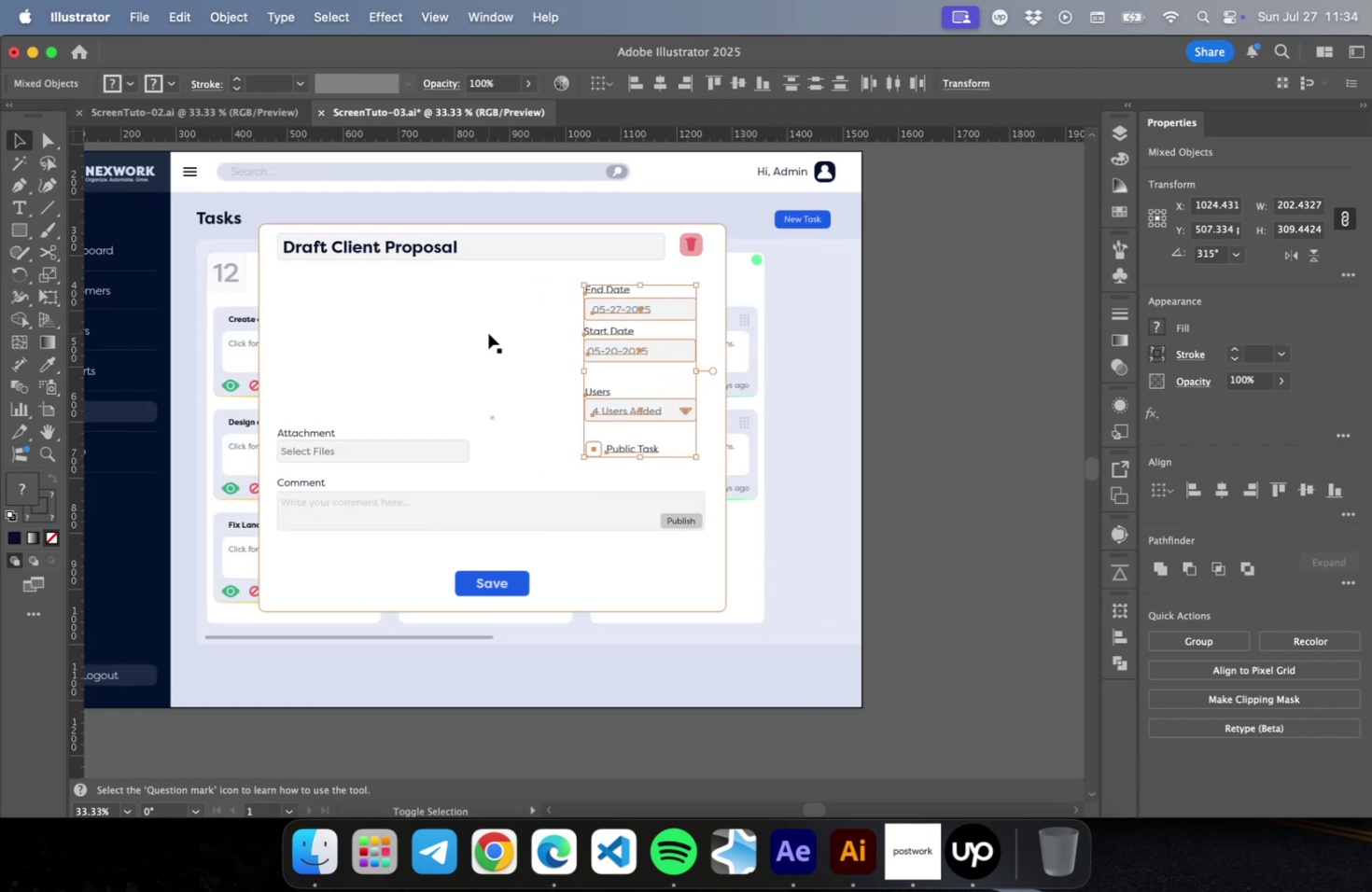 
key(Shift+ArrowRight)
 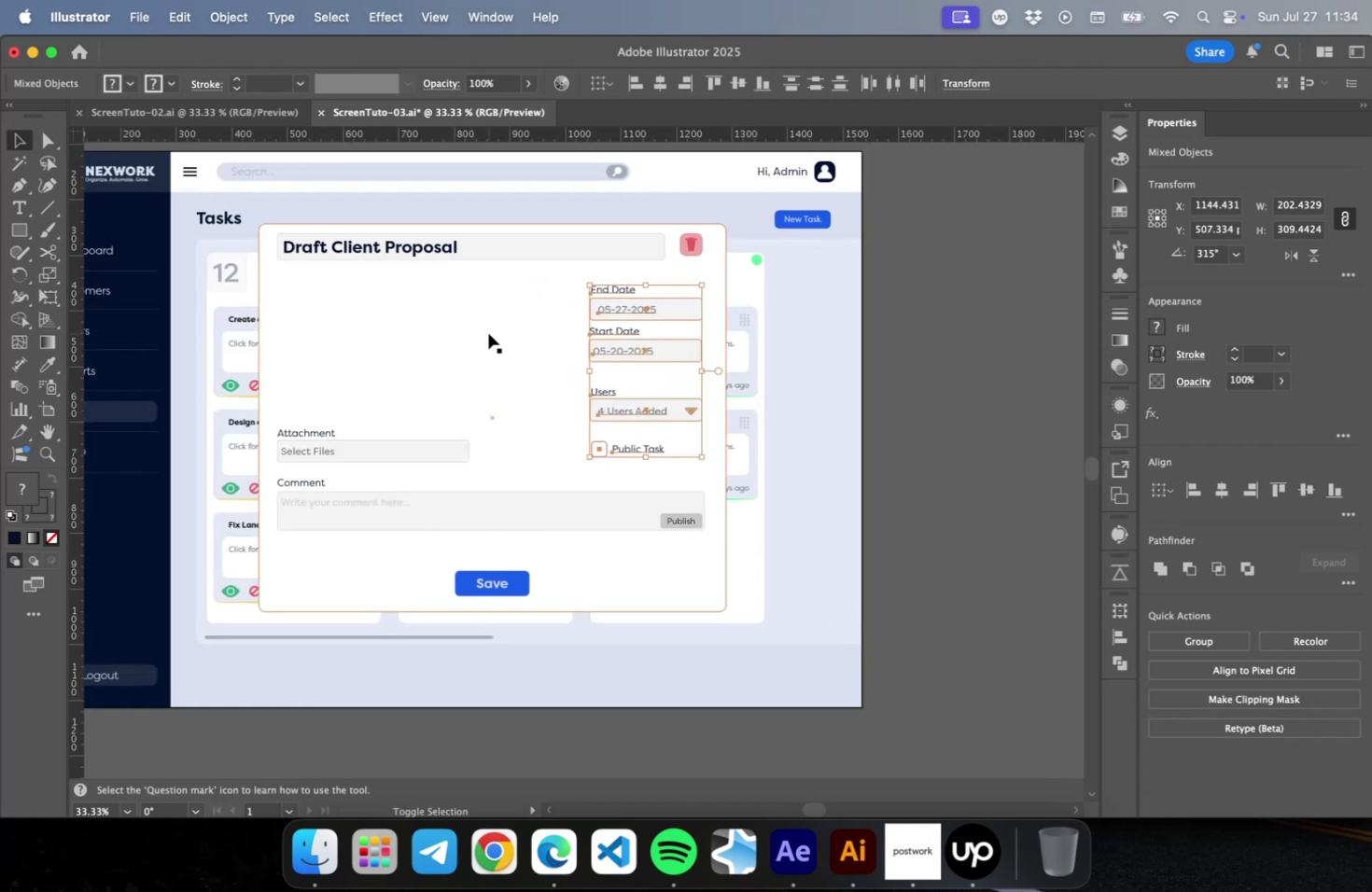 
key(Shift+ArrowLeft)
 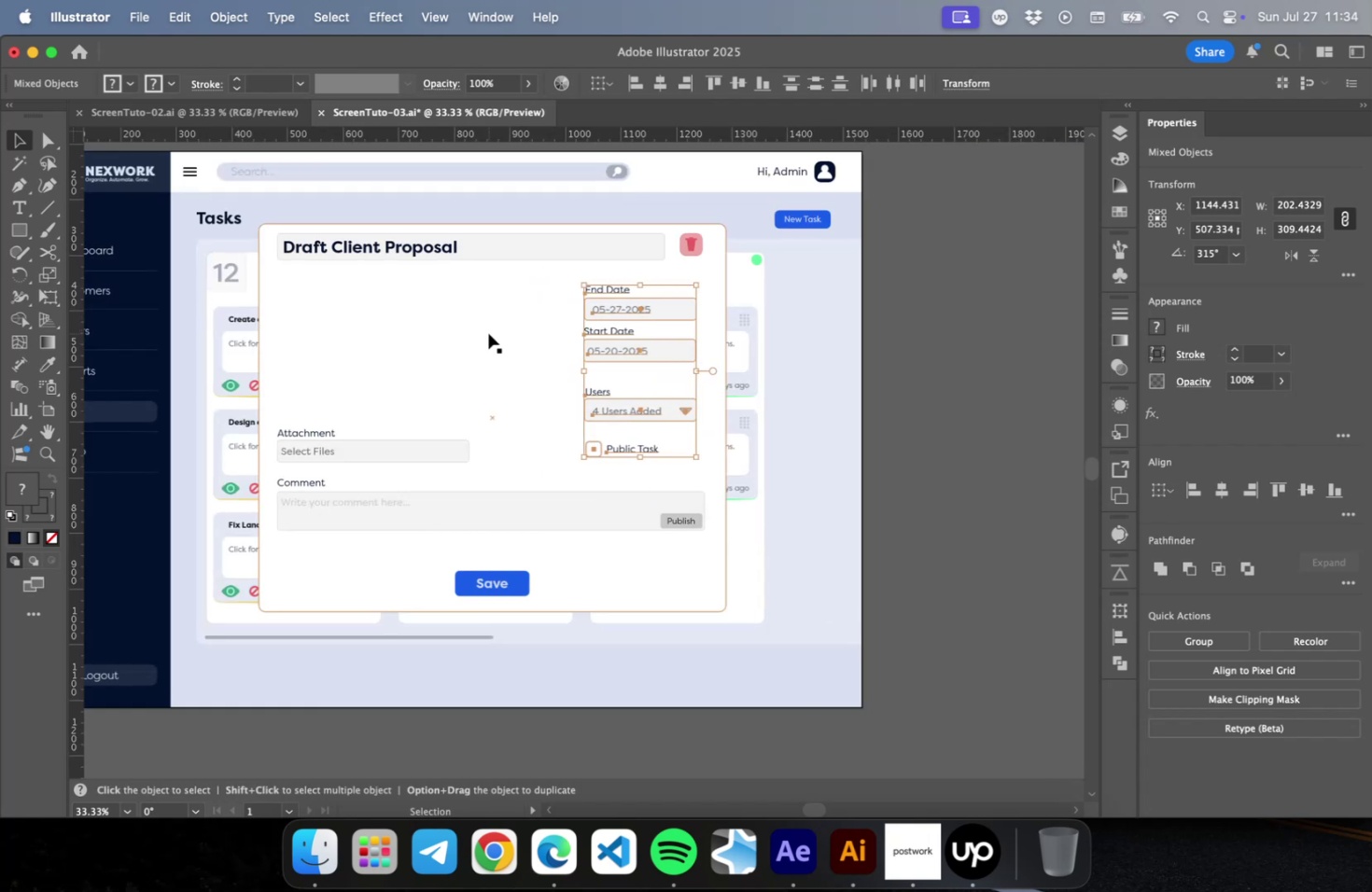 
key(ArrowRight)
 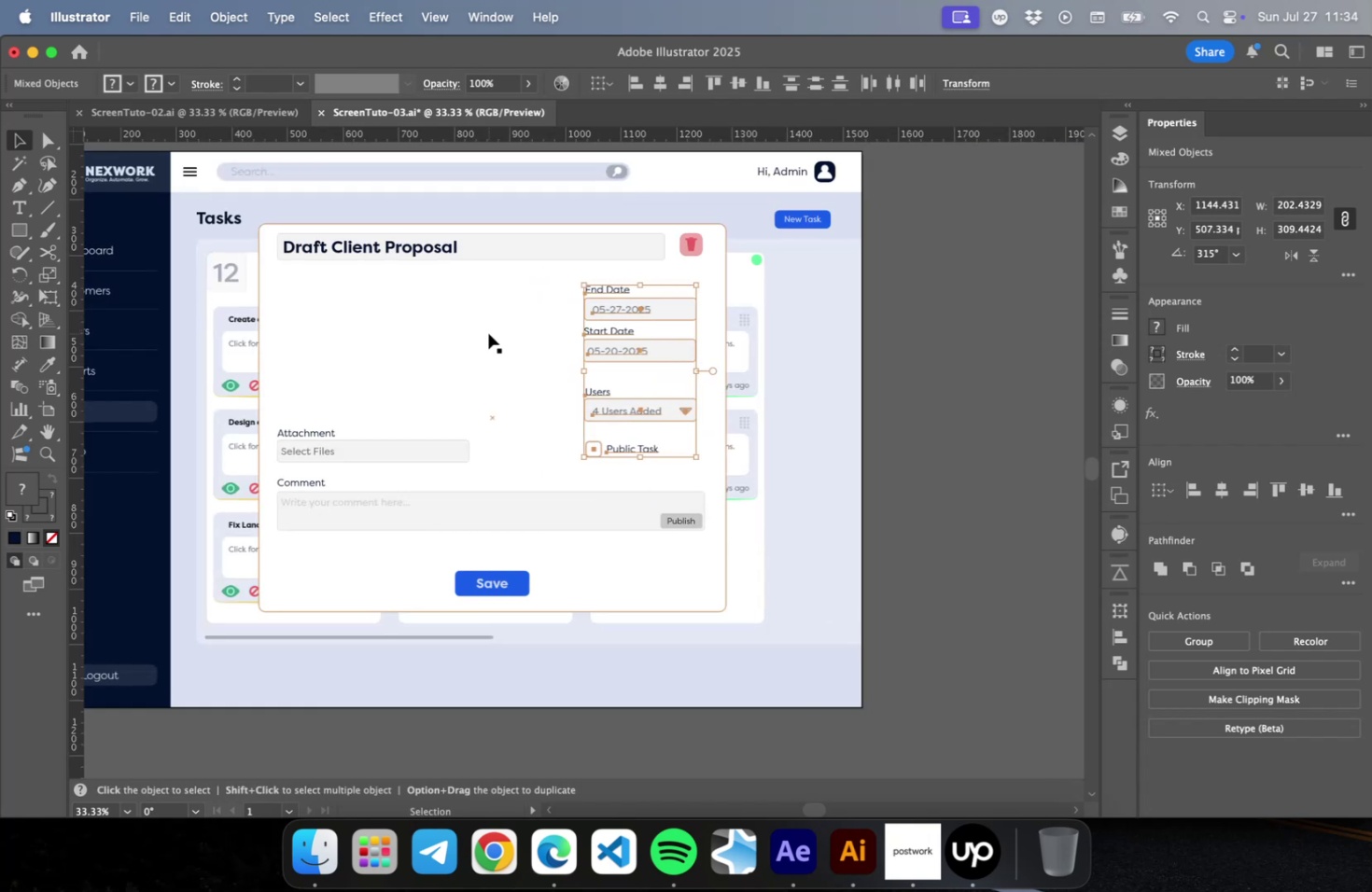 
key(ArrowRight)
 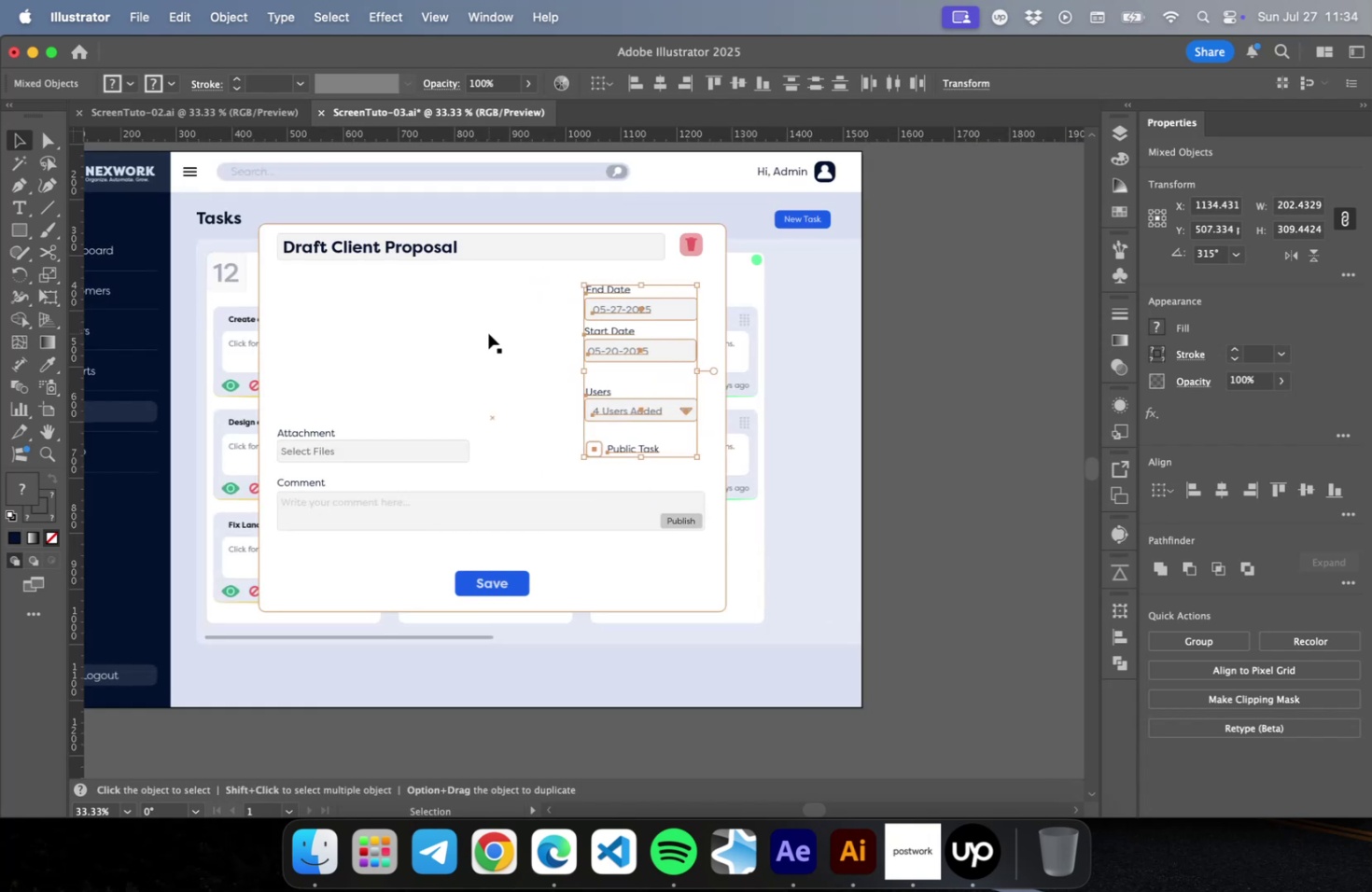 
key(ArrowRight)
 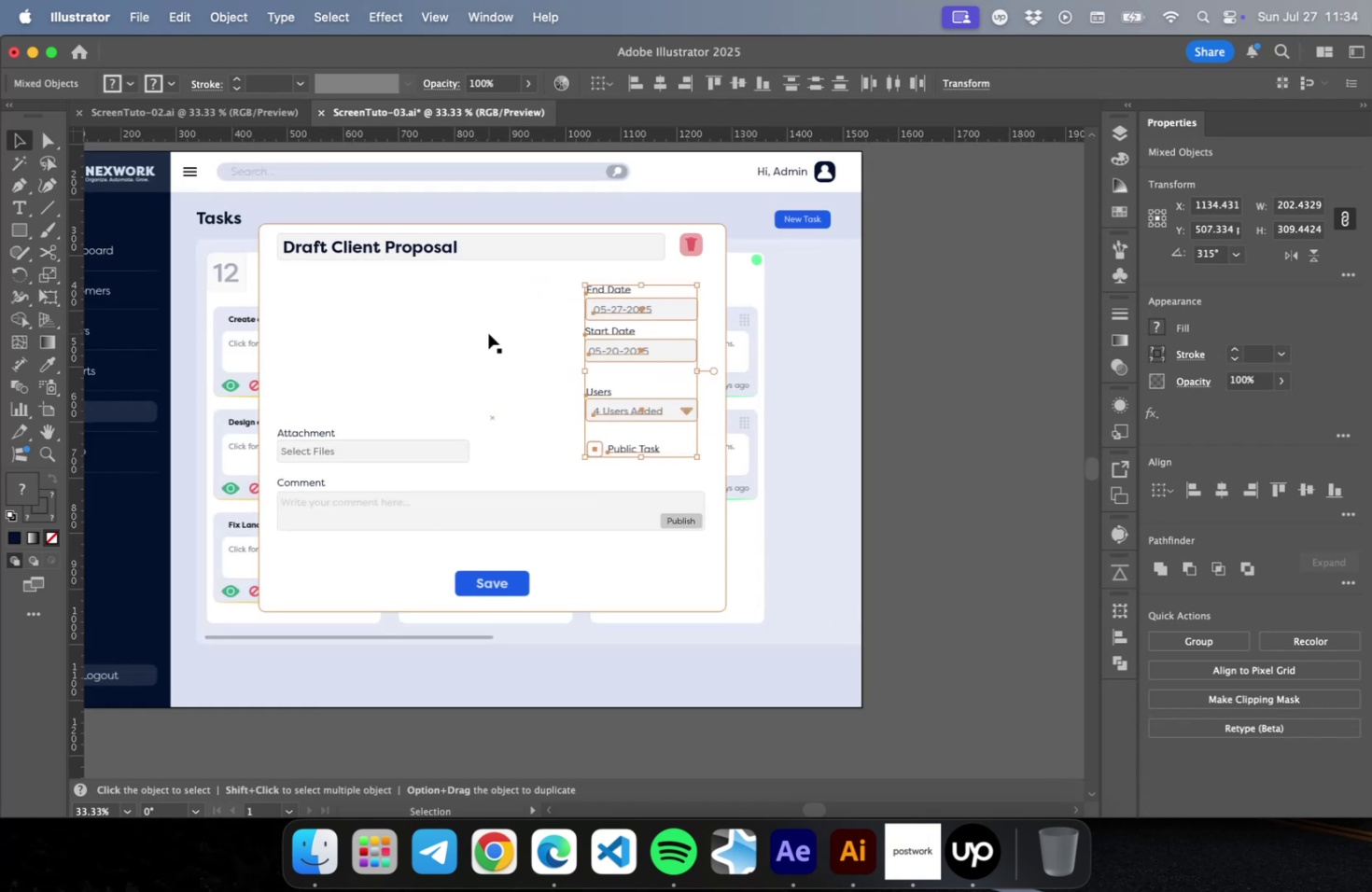 
key(ArrowRight)
 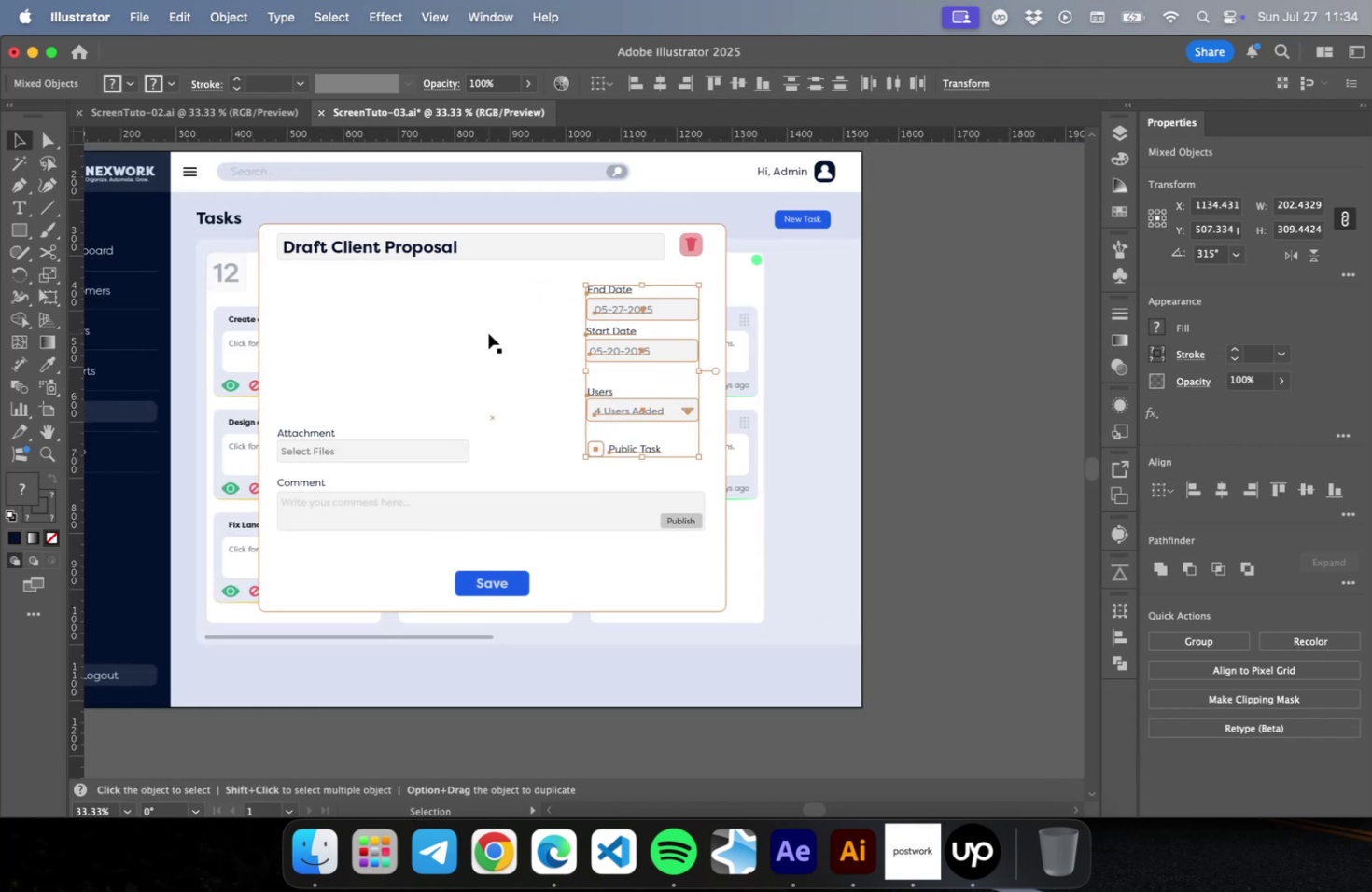 
key(Shift+ShiftRight)
 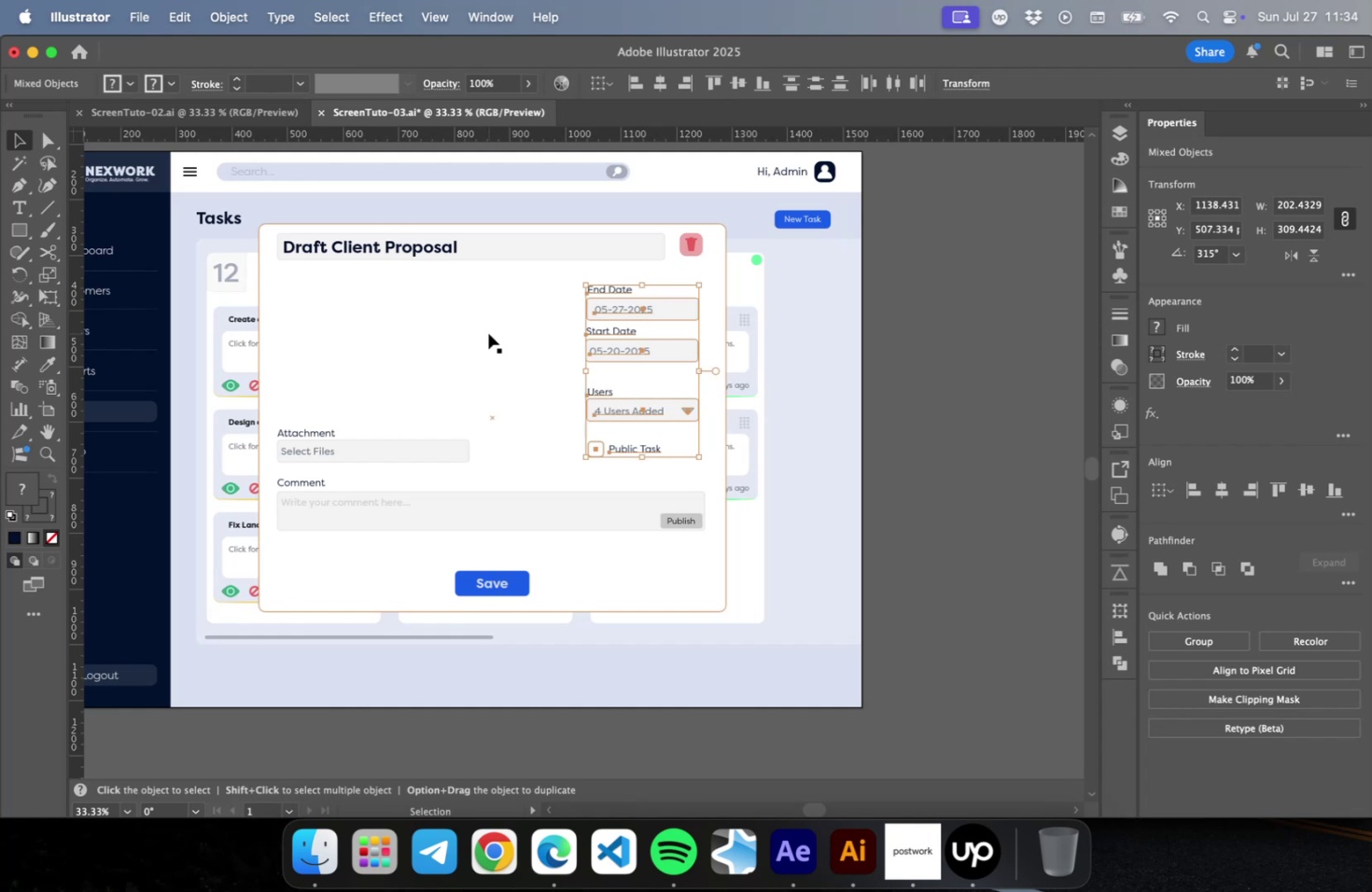 
key(Shift+ShiftRight)
 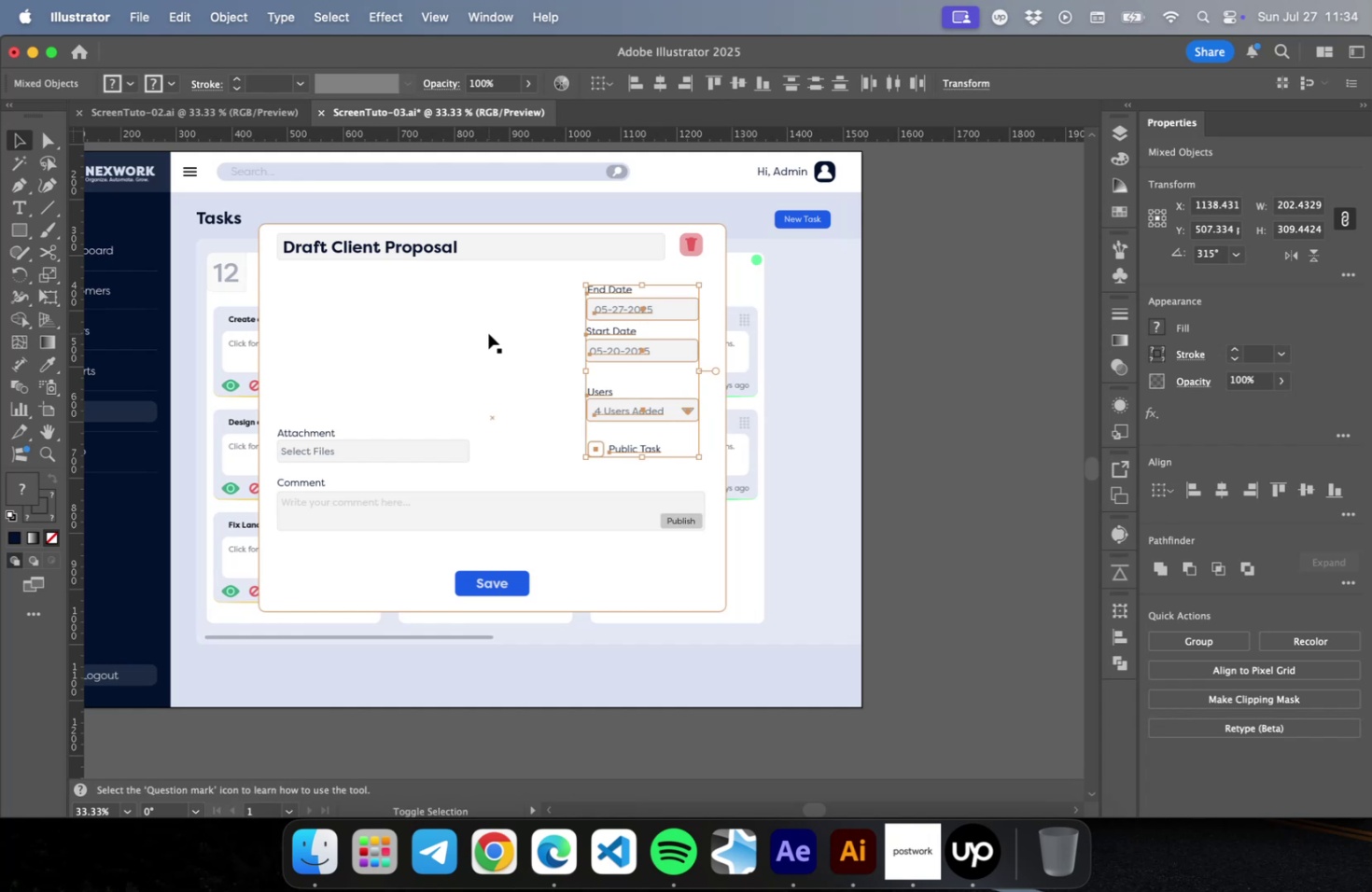 
key(ArrowRight)
 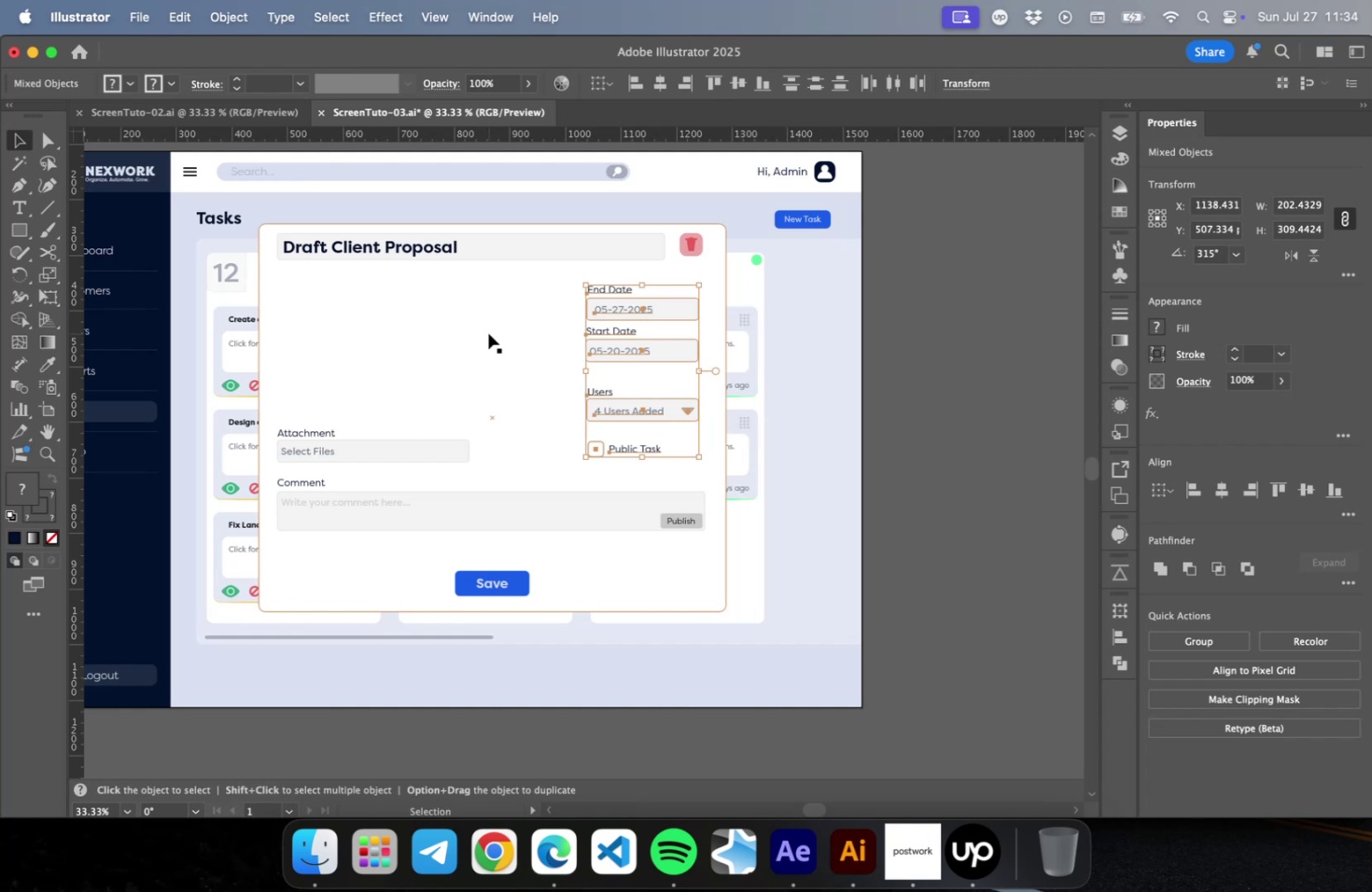 
key(Shift+ArrowRight)
 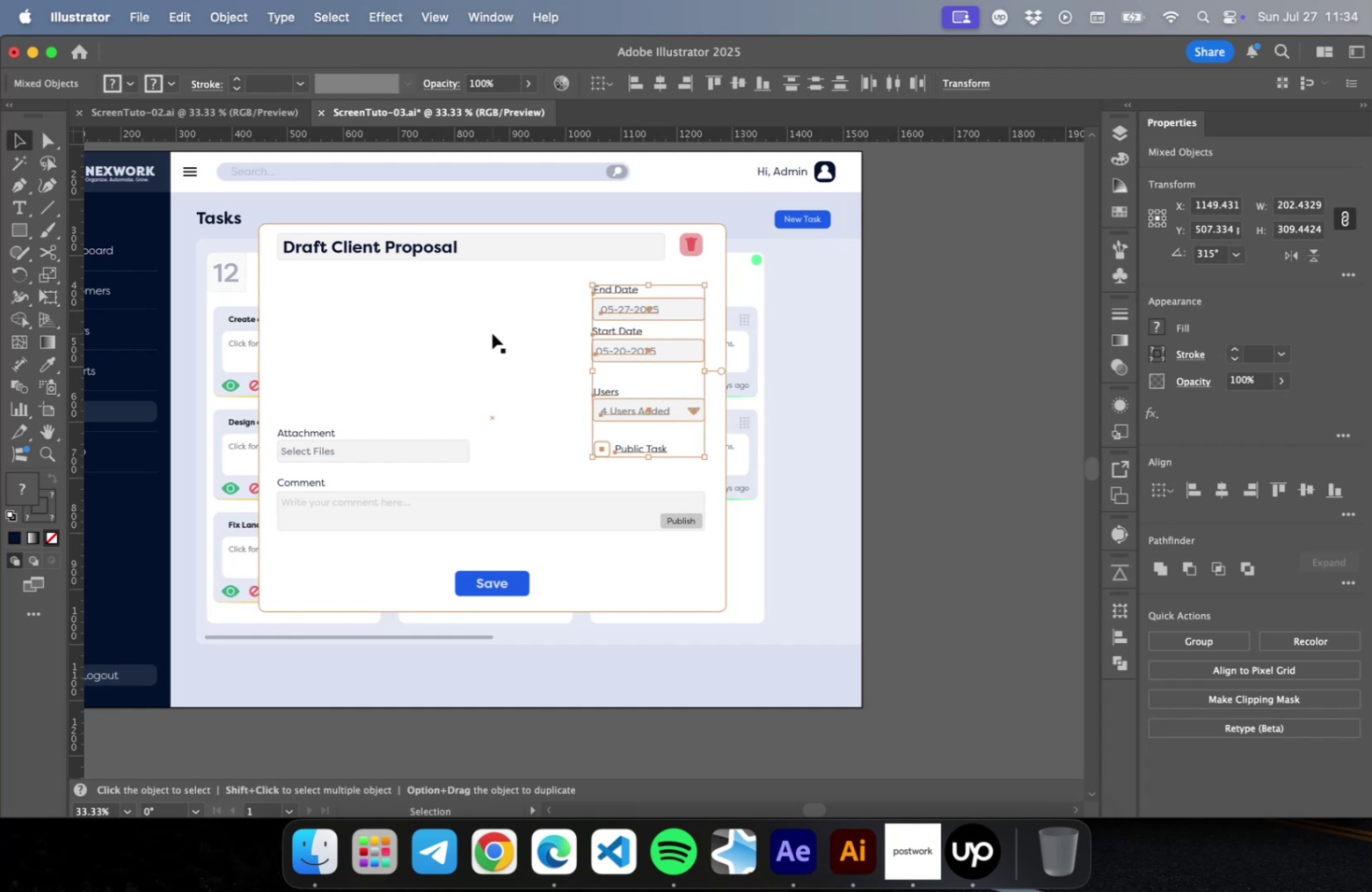 
key(ArrowRight)
 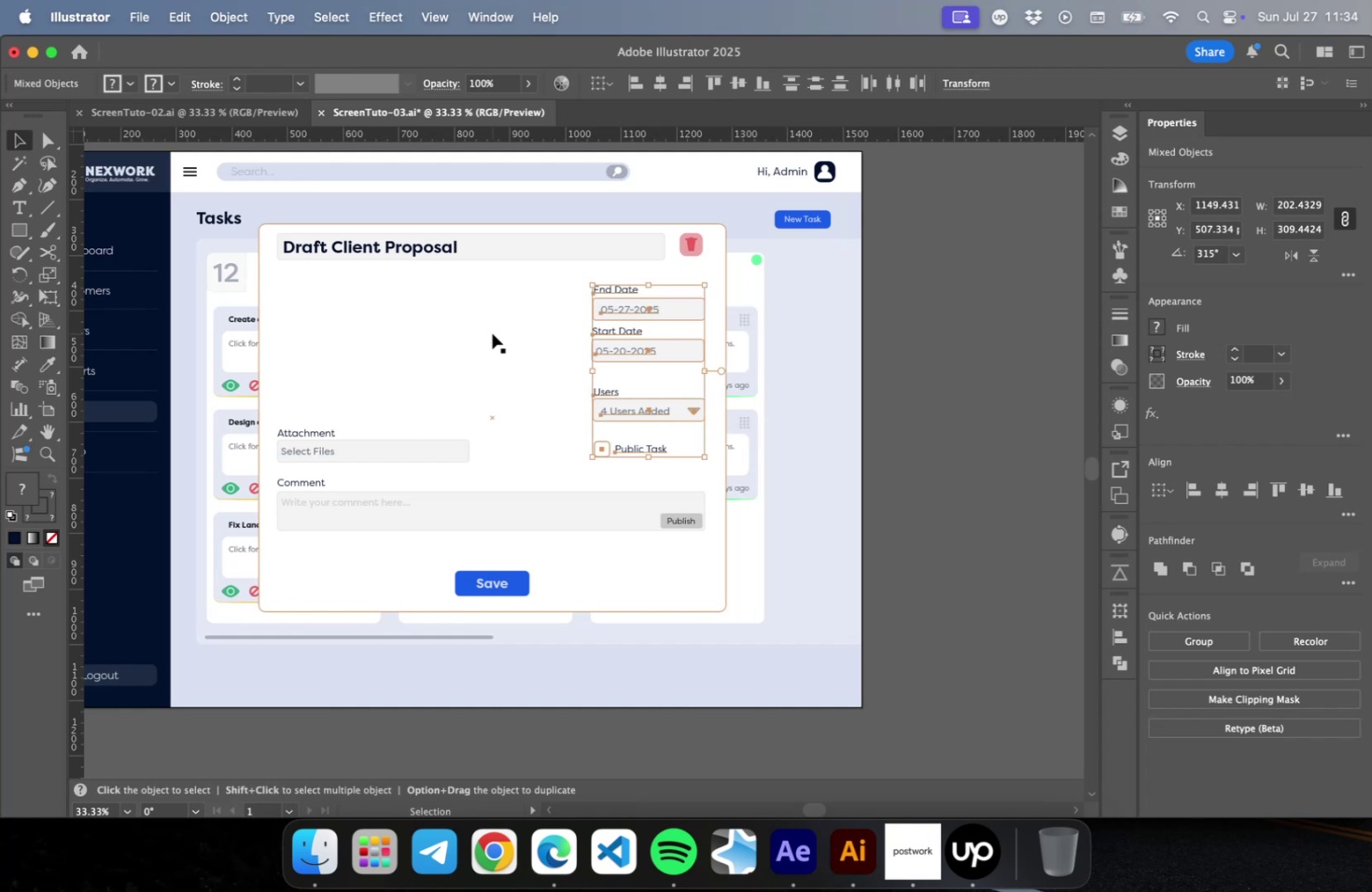 
key(ArrowRight)
 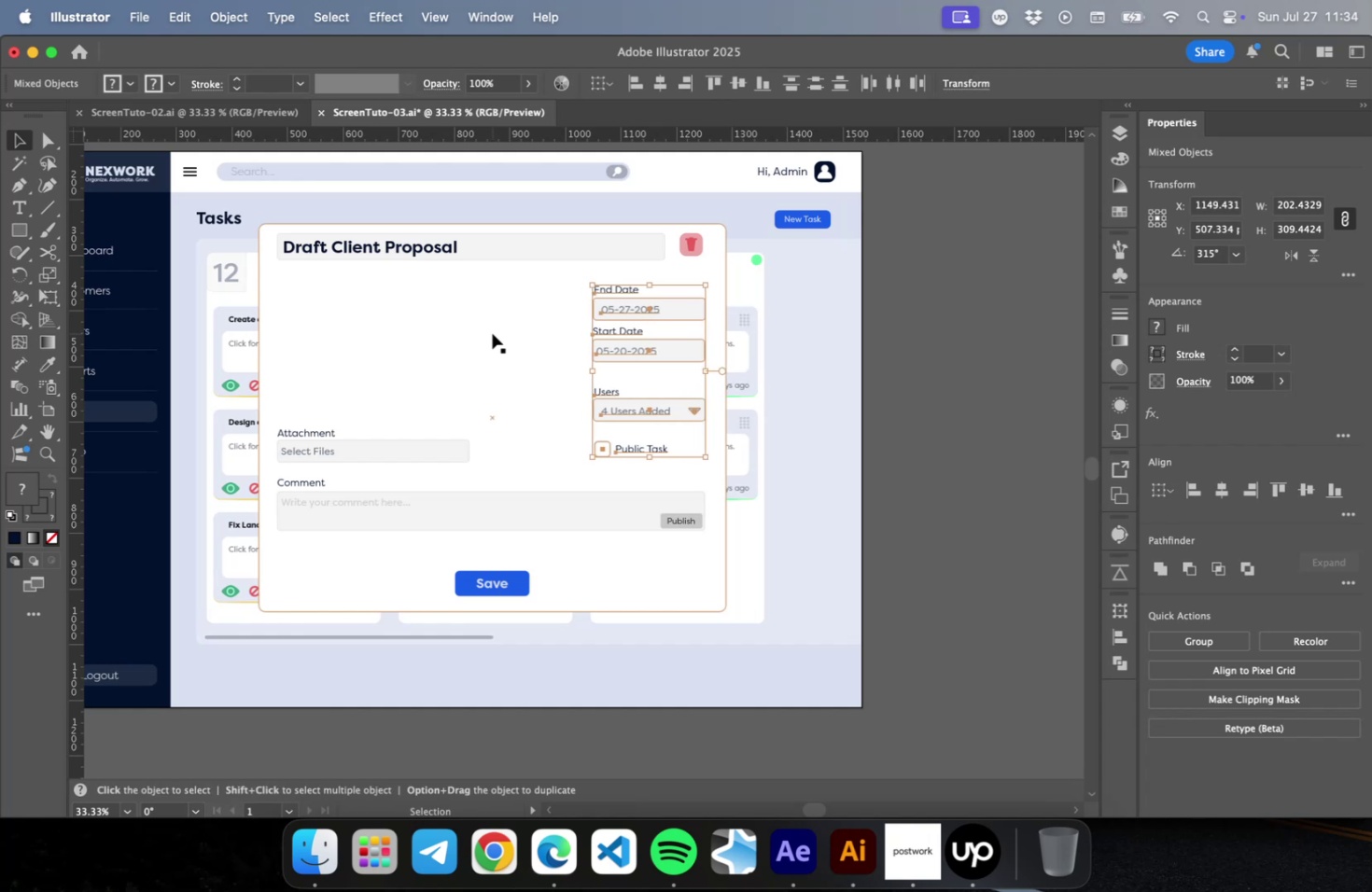 
key(ArrowRight)
 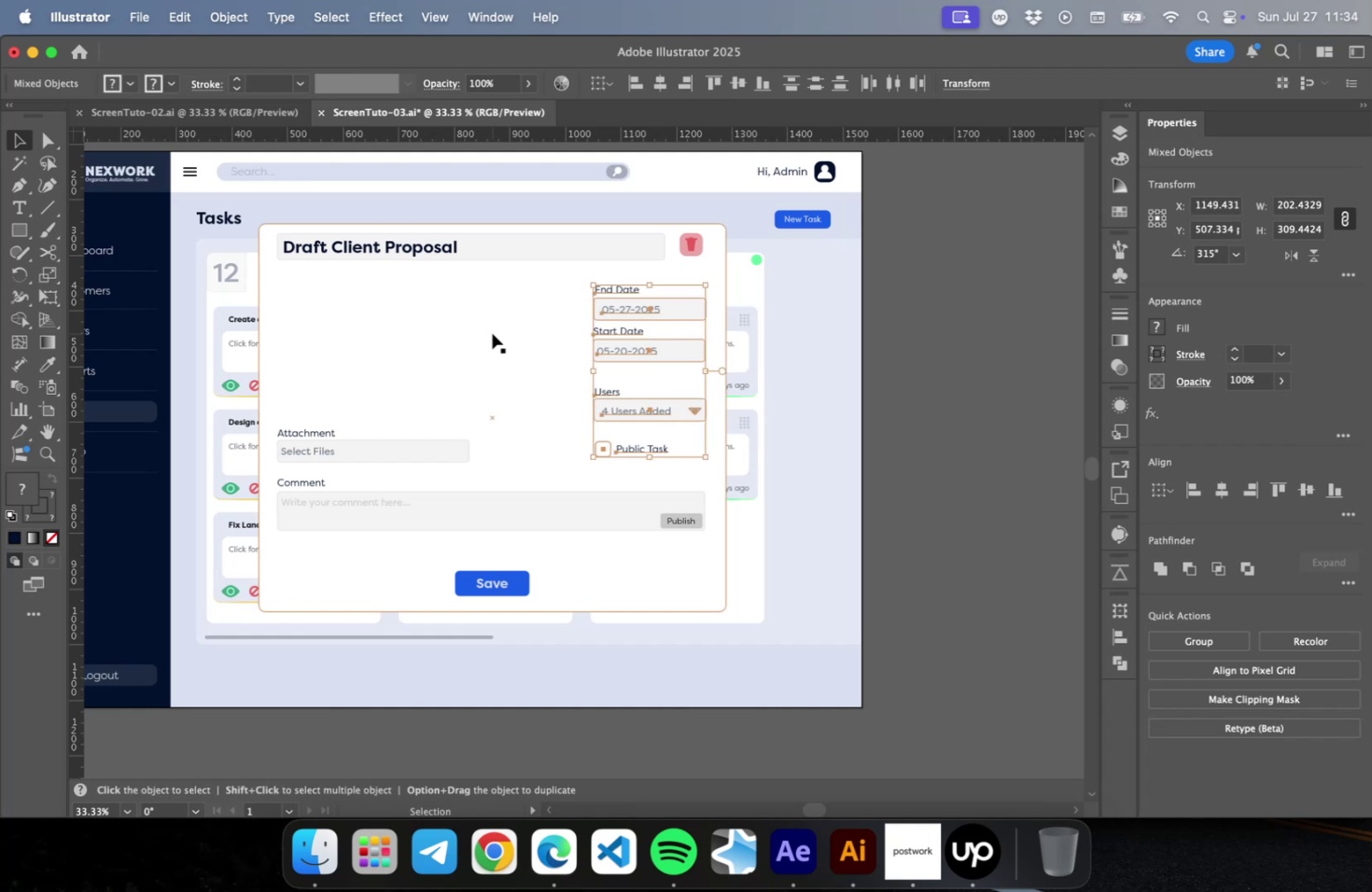 
key(ArrowRight)
 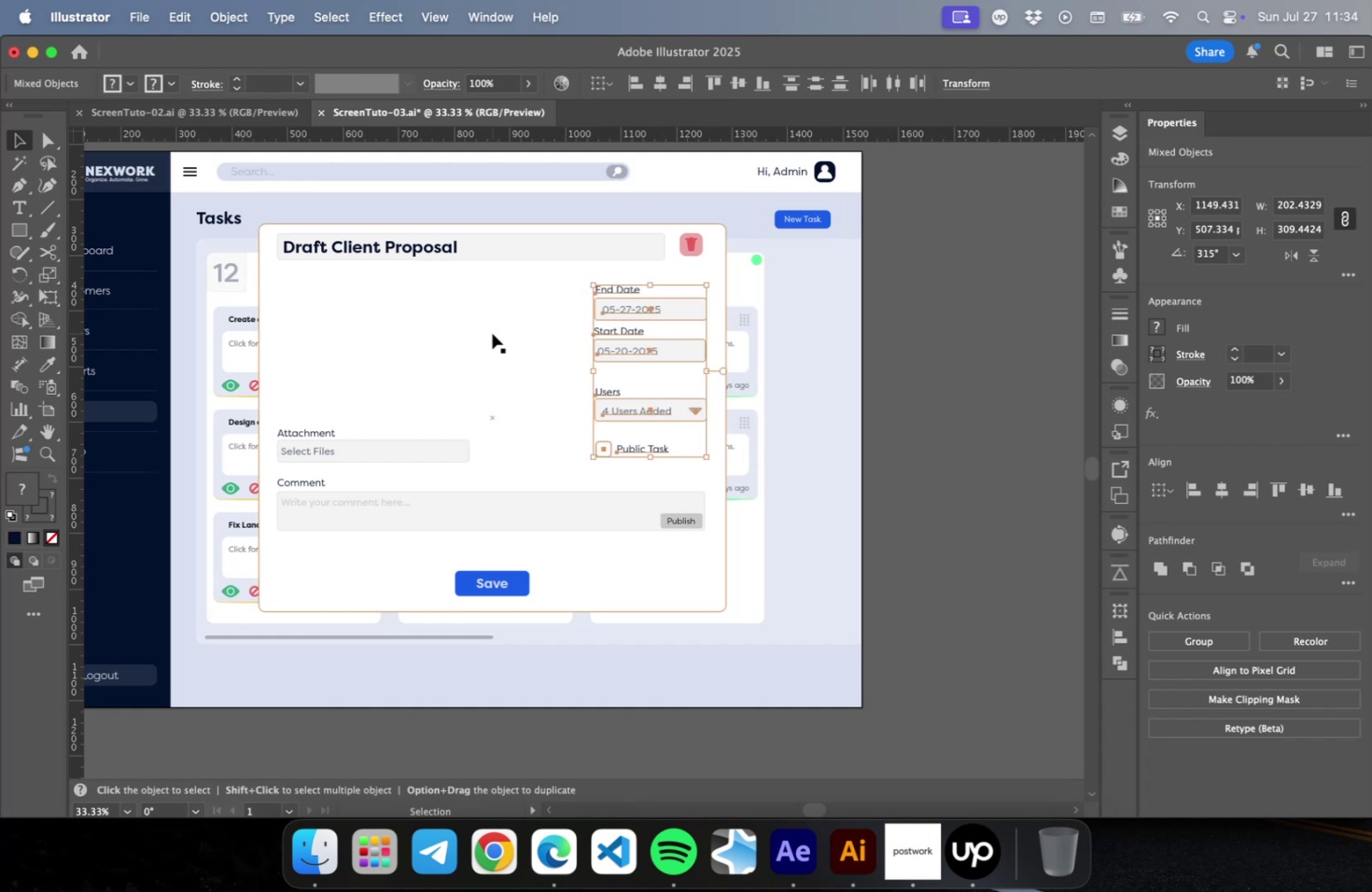 
key(ArrowRight)
 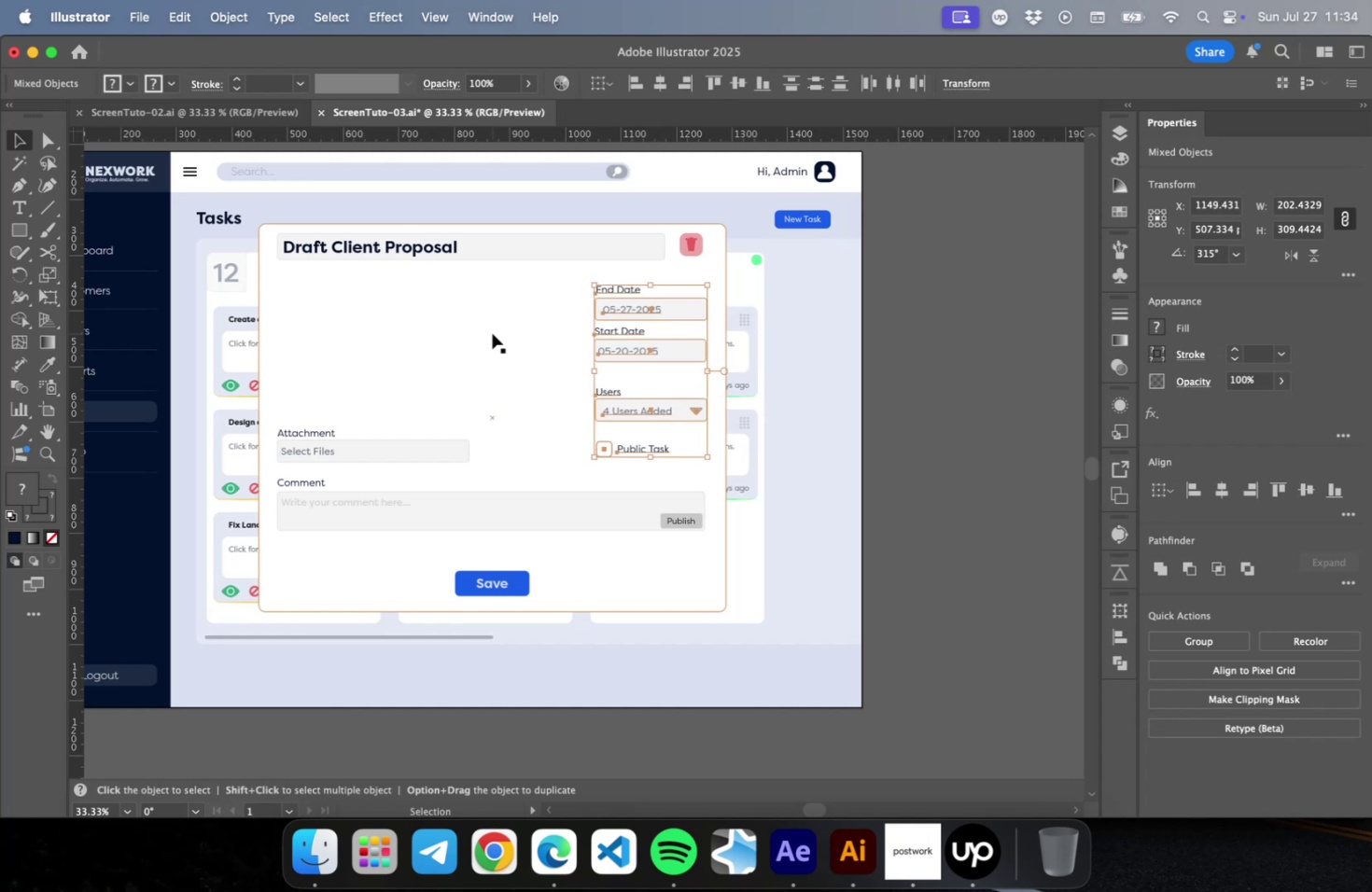 
key(ArrowRight)
 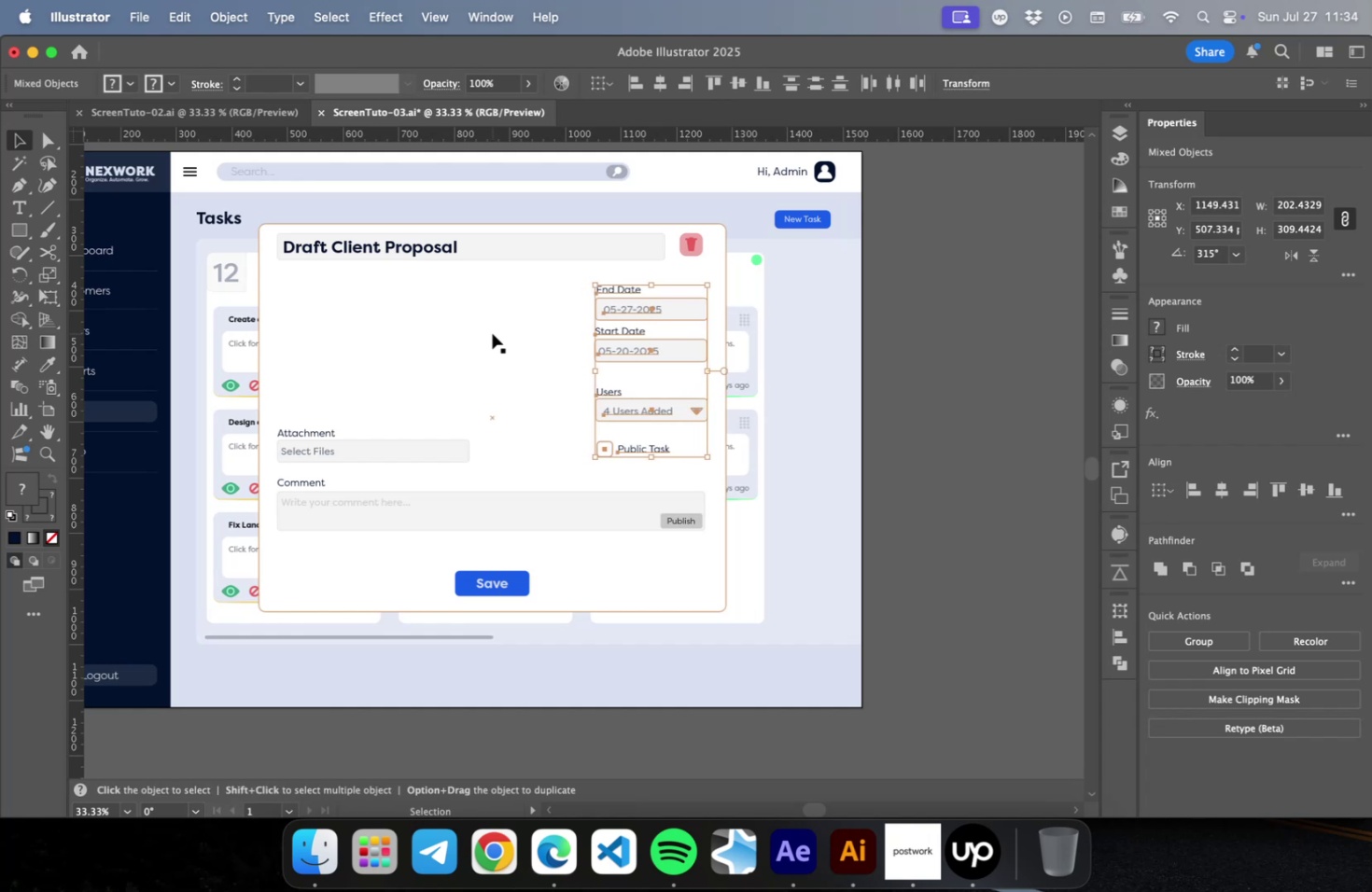 
key(ArrowRight)
 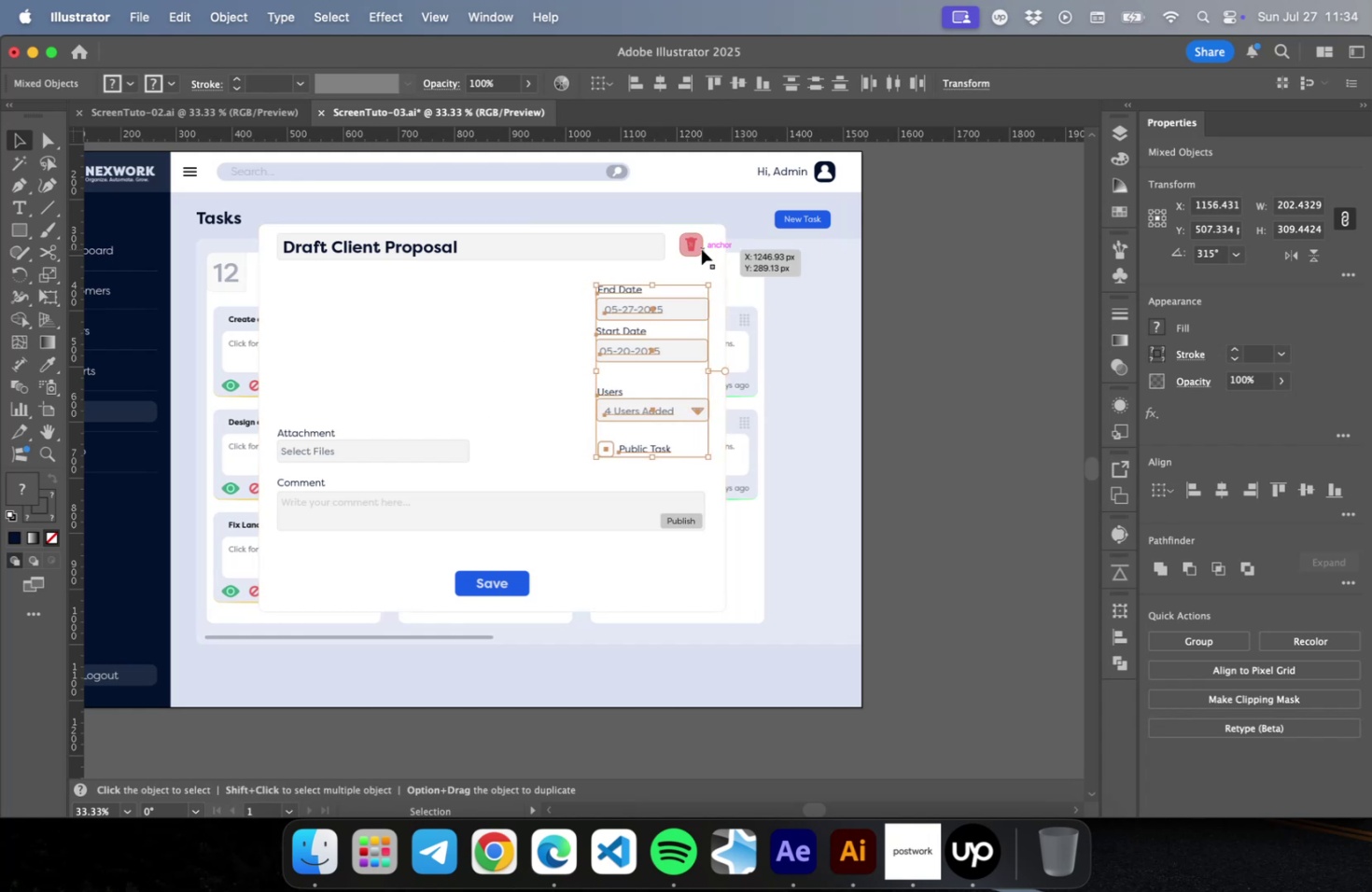 
left_click([701, 249])
 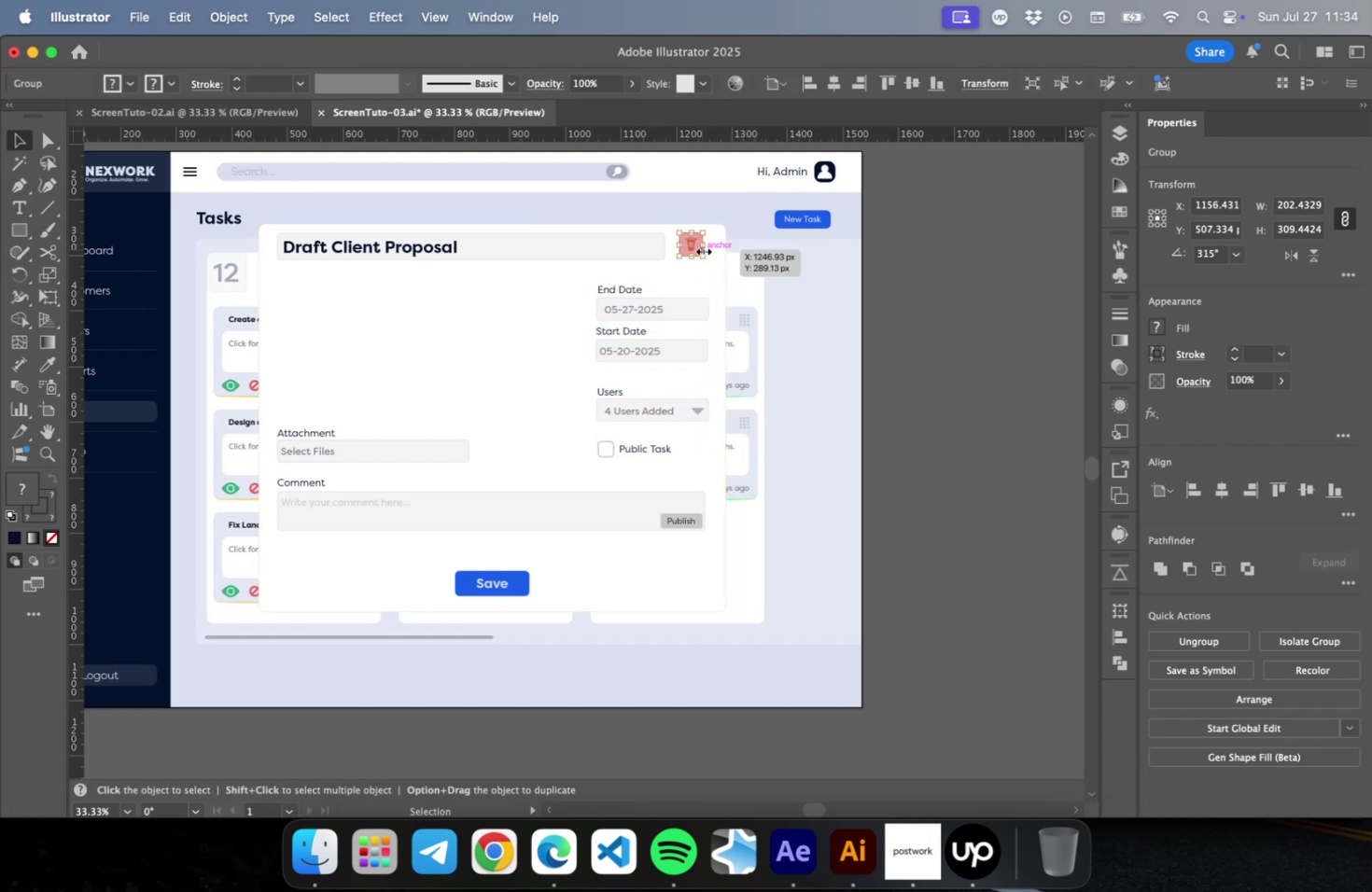 
key(ArrowRight)
 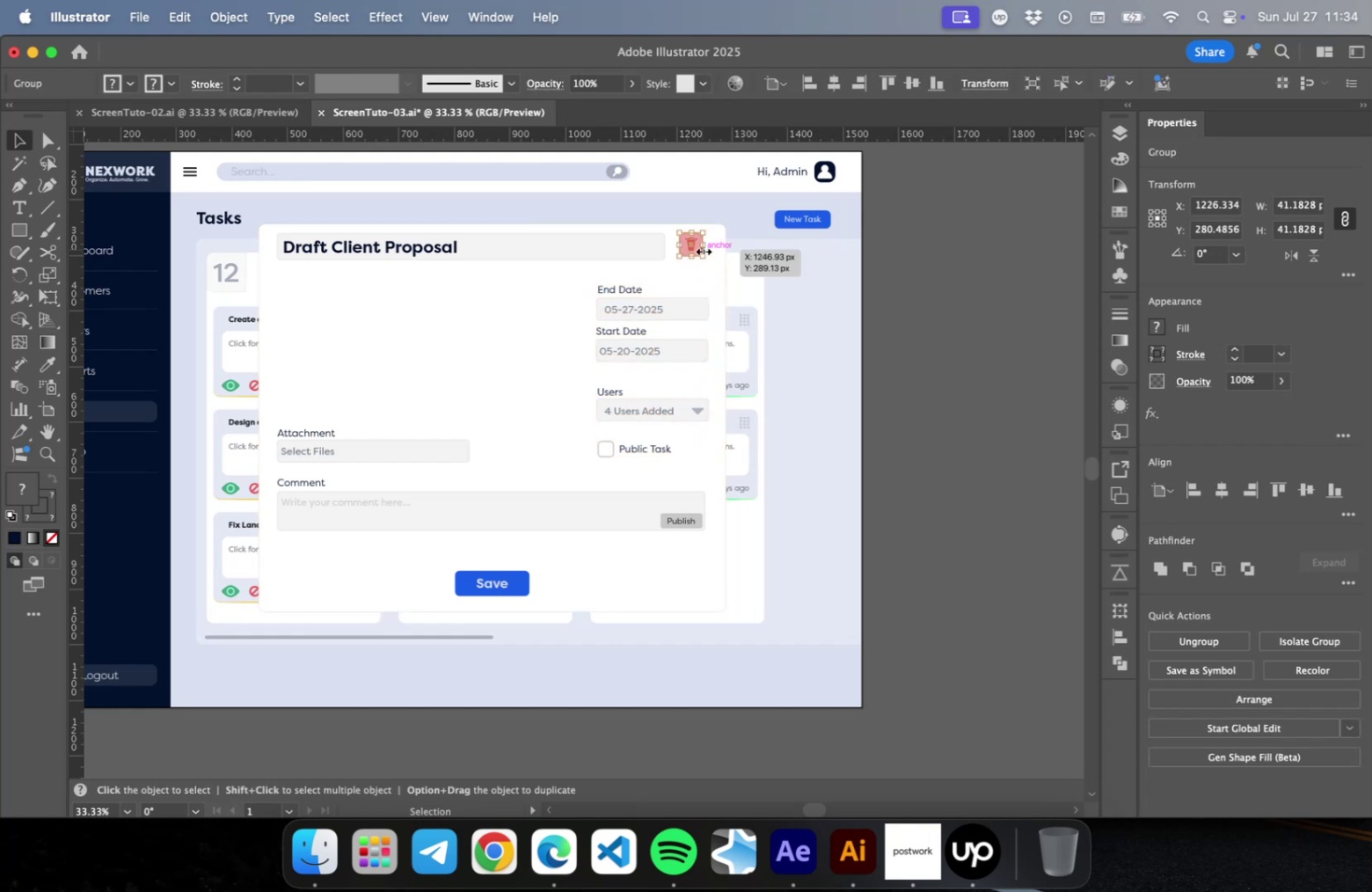 
key(ArrowRight)
 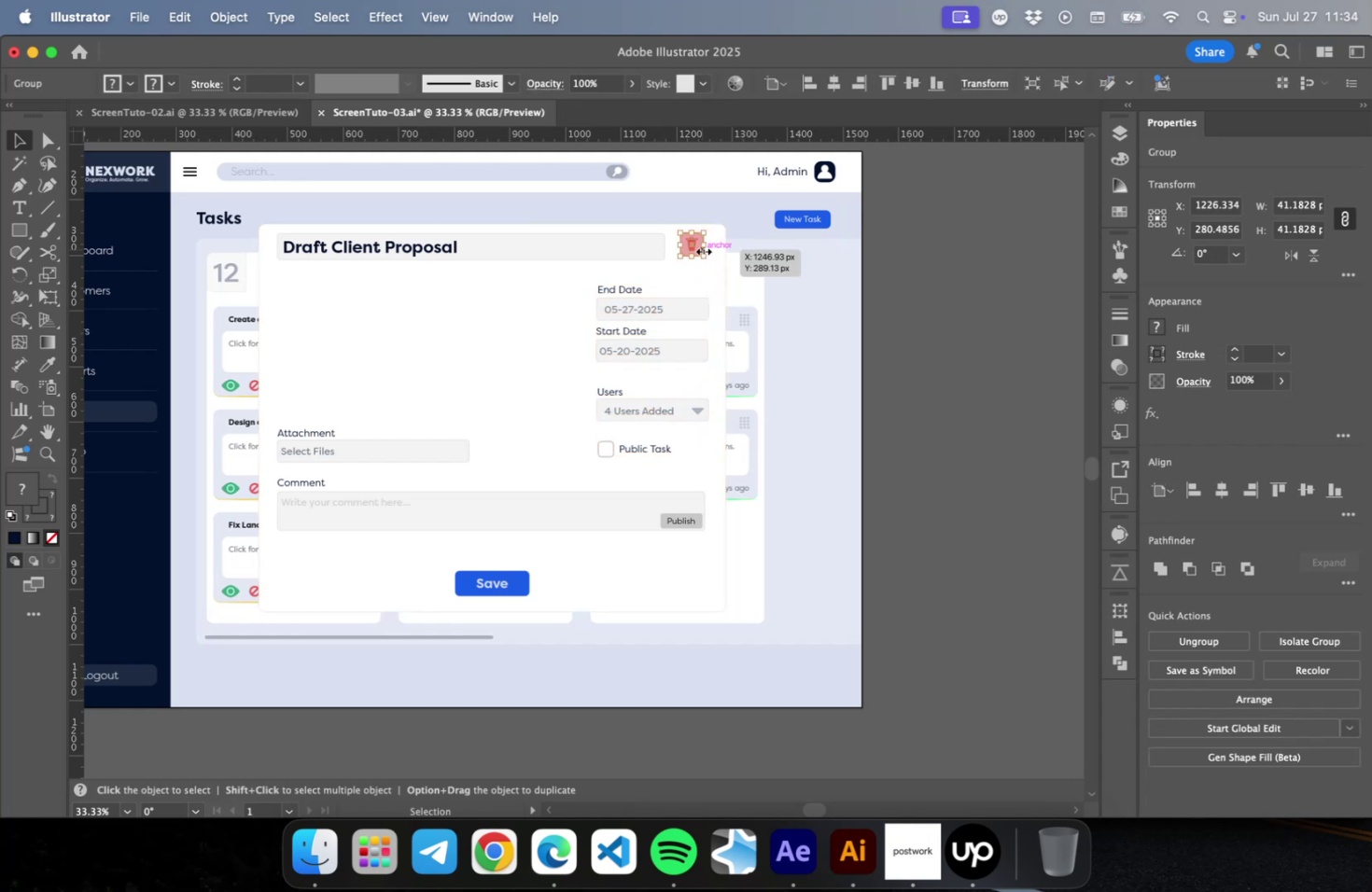 
key(ArrowRight)
 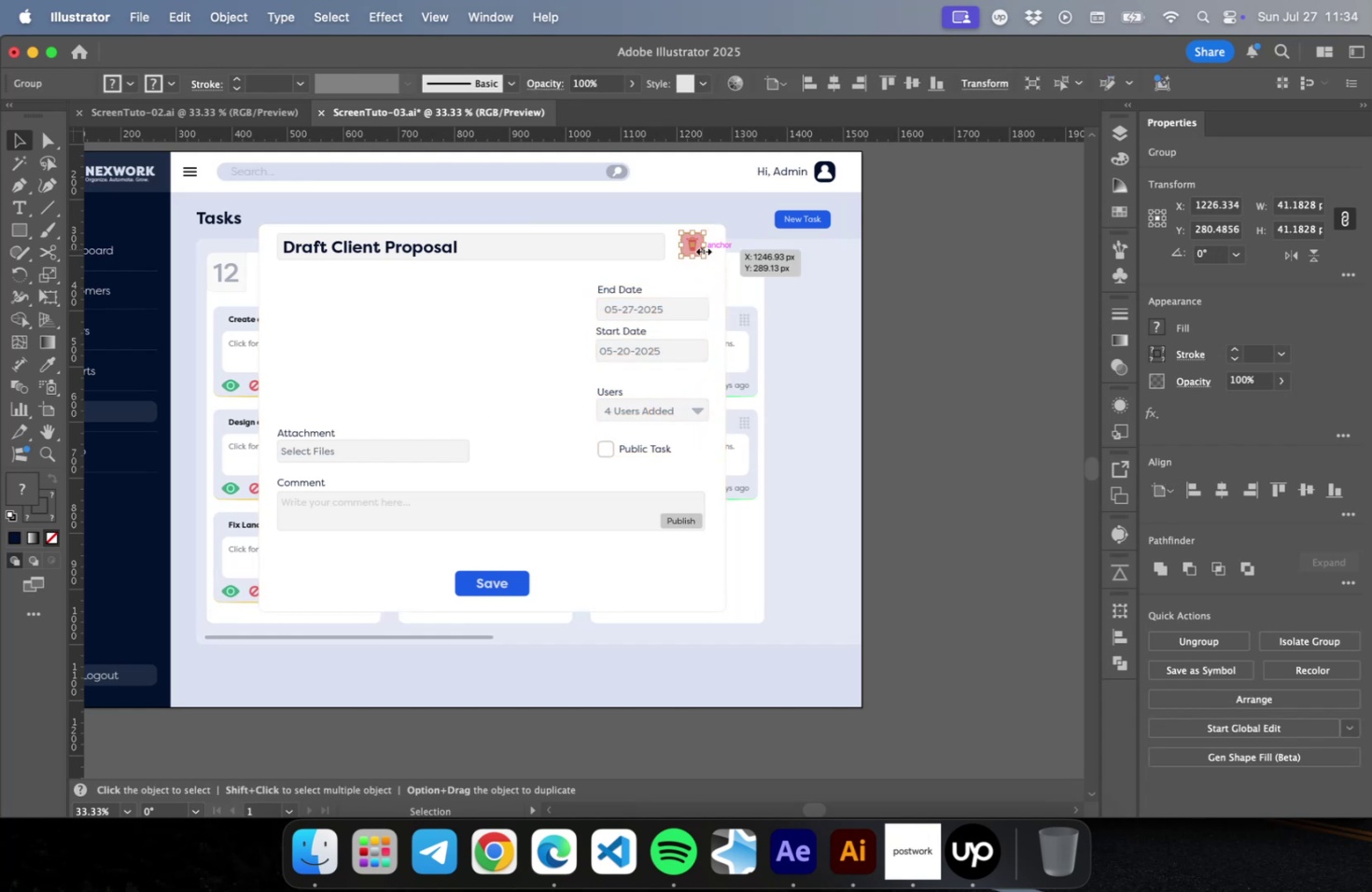 
key(ArrowRight)
 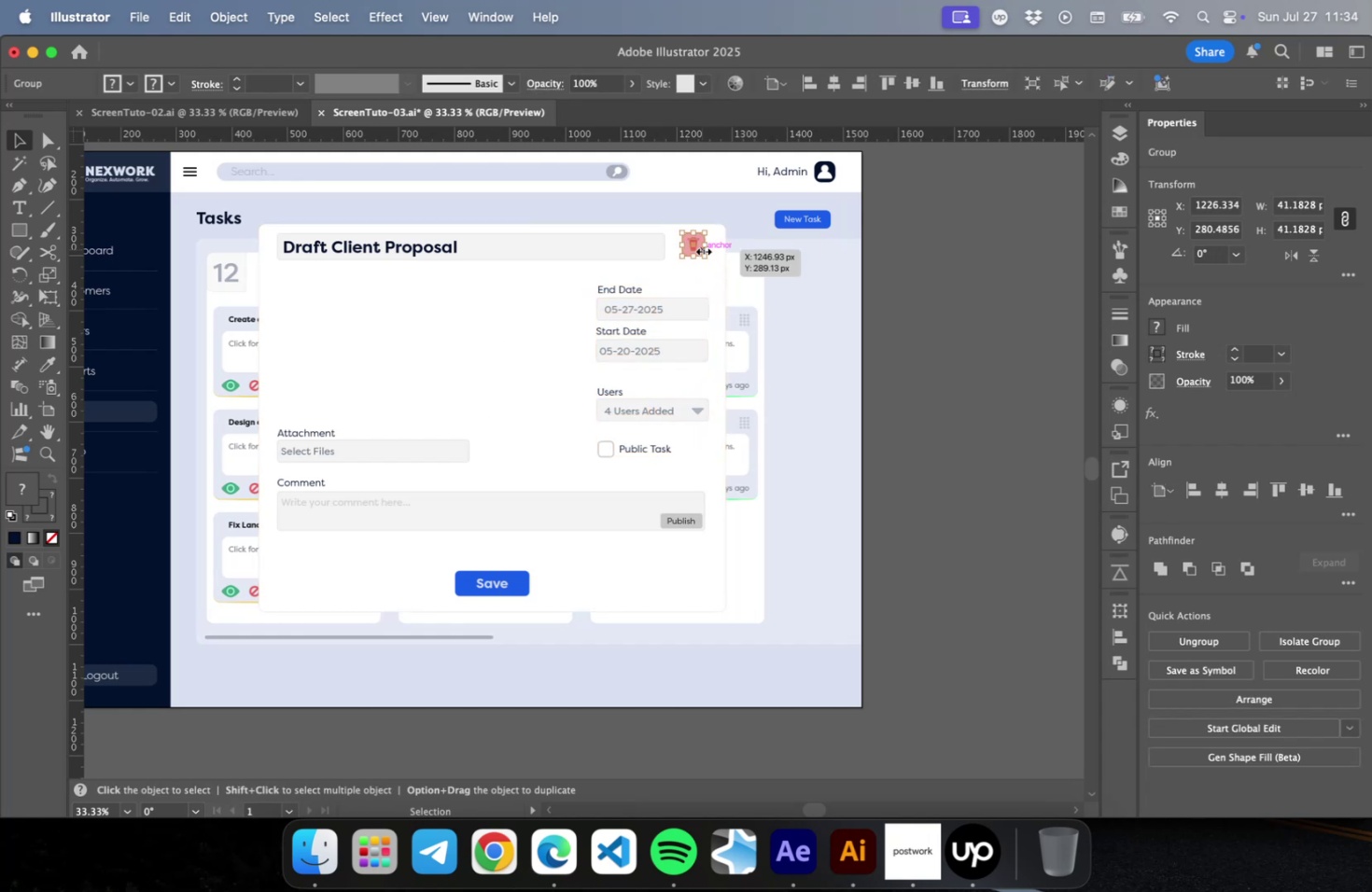 
key(ArrowRight)
 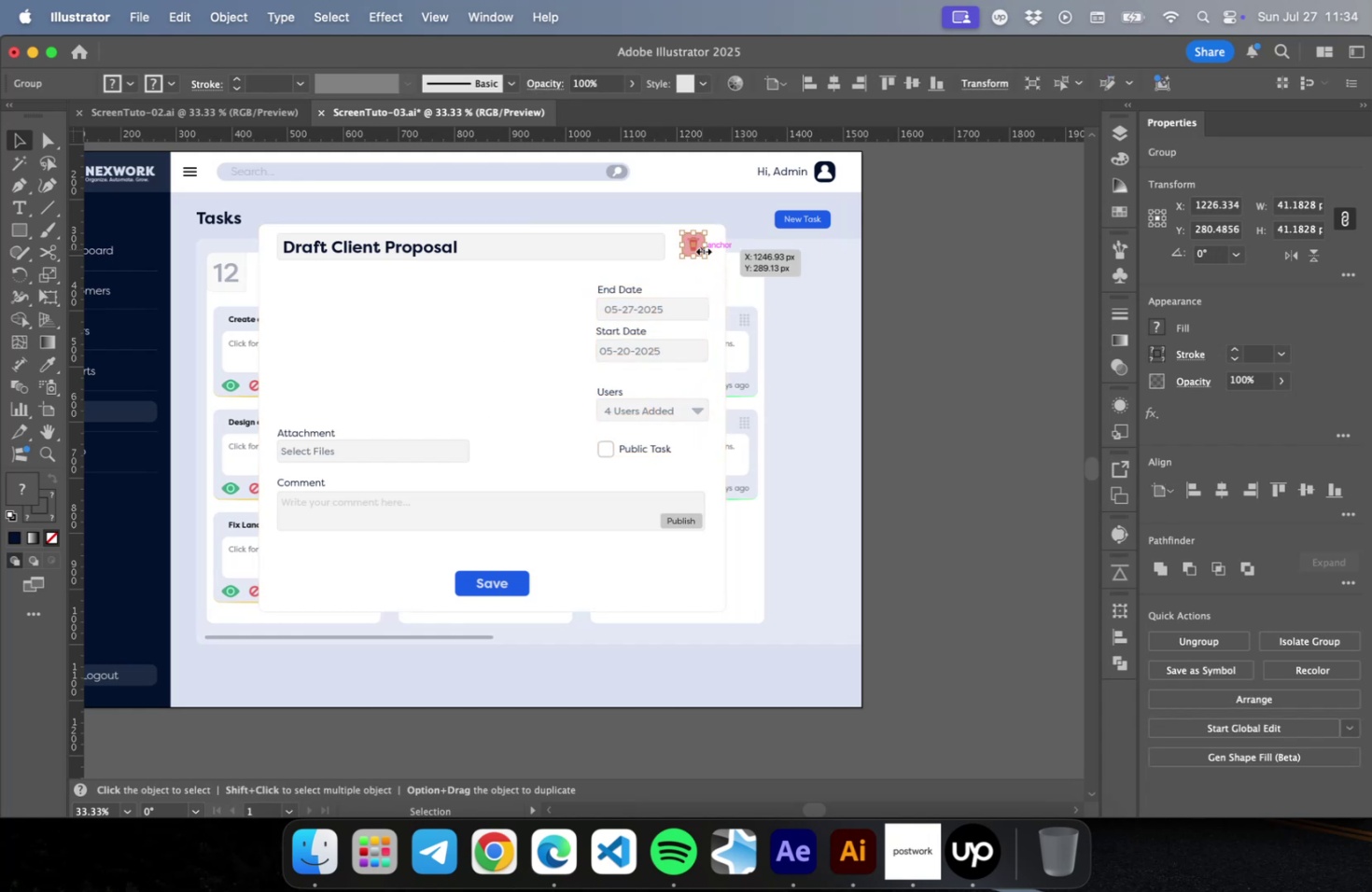 
key(ArrowRight)
 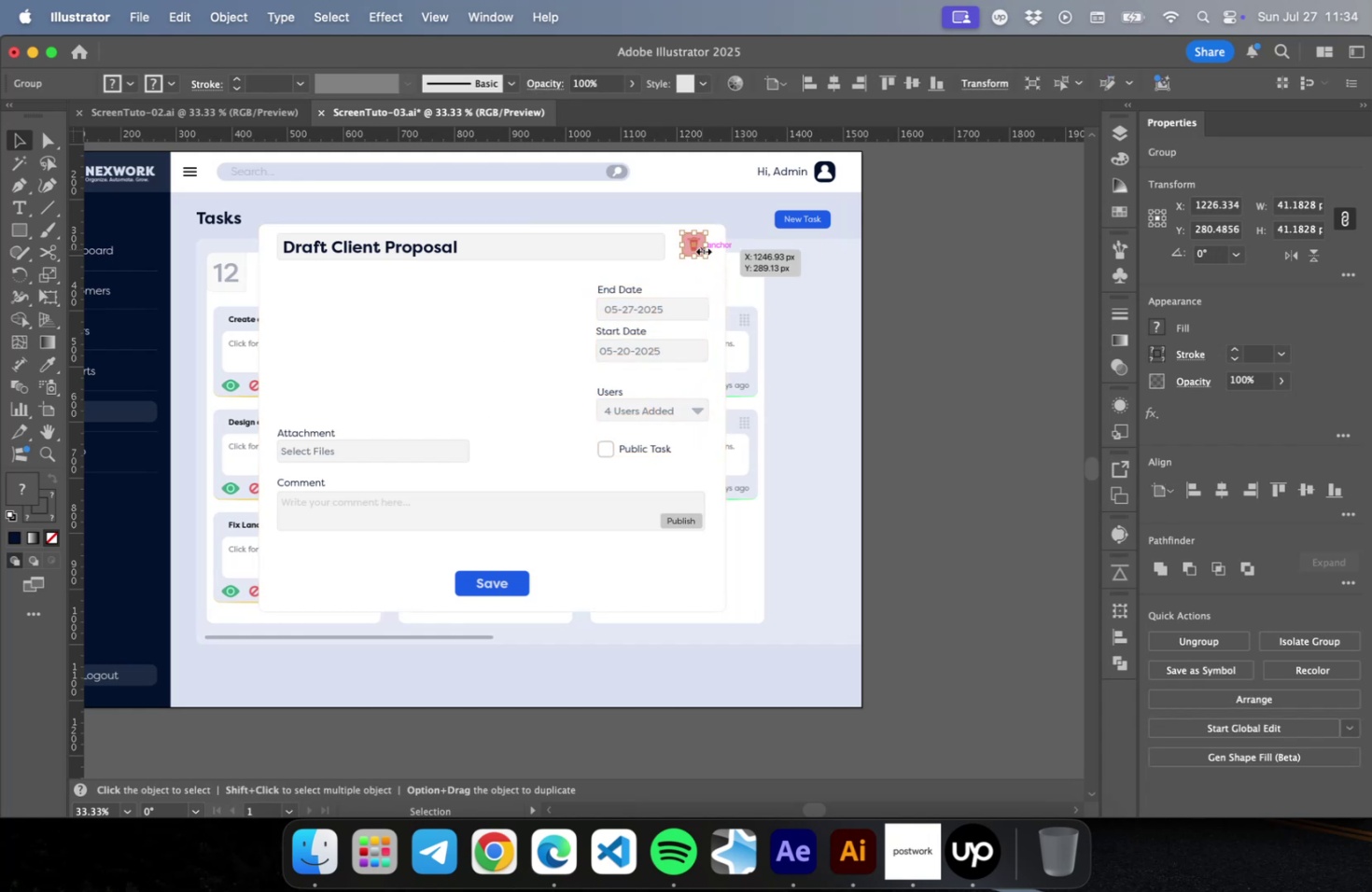 
key(ArrowRight)
 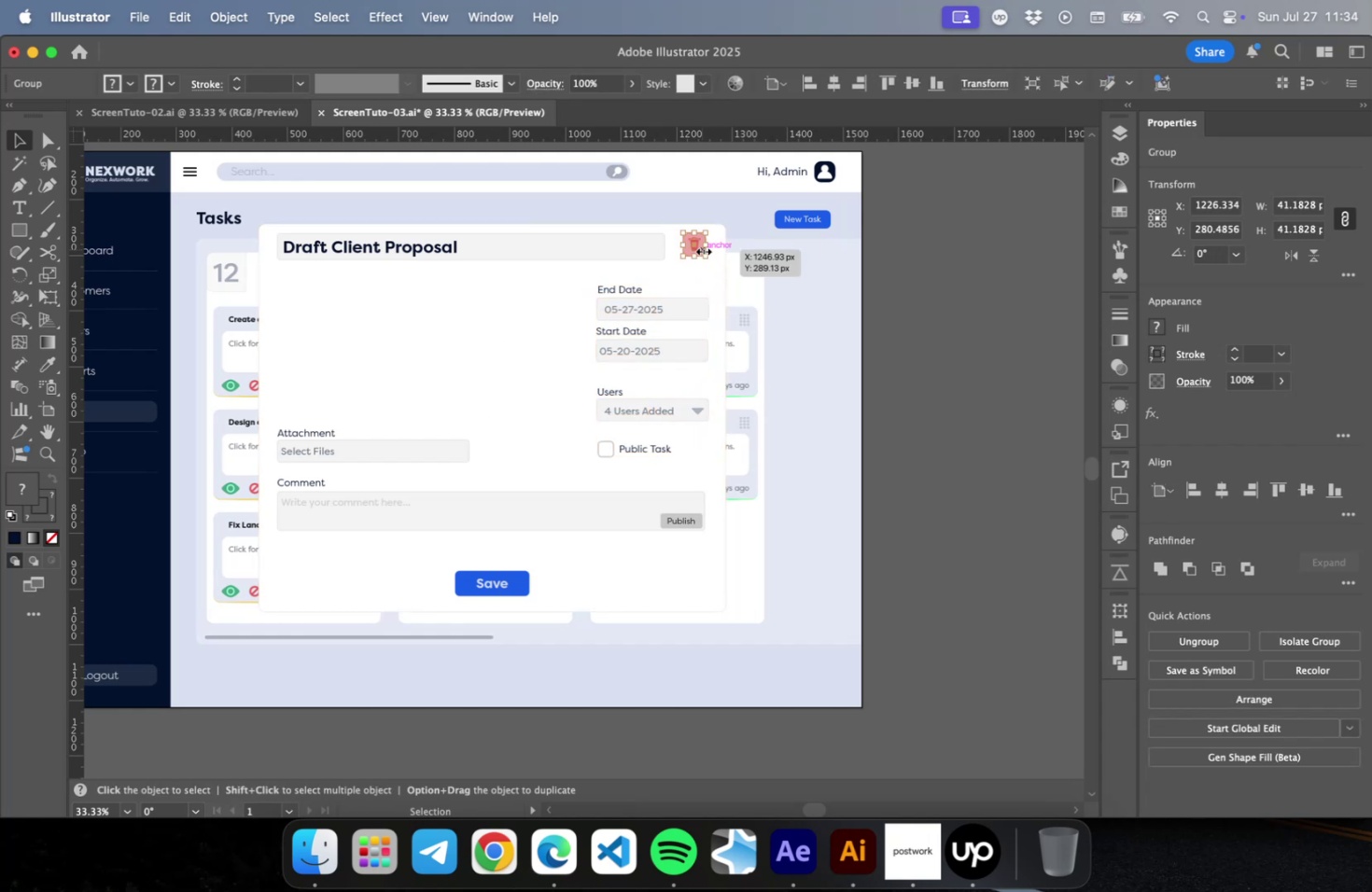 
key(ArrowRight)
 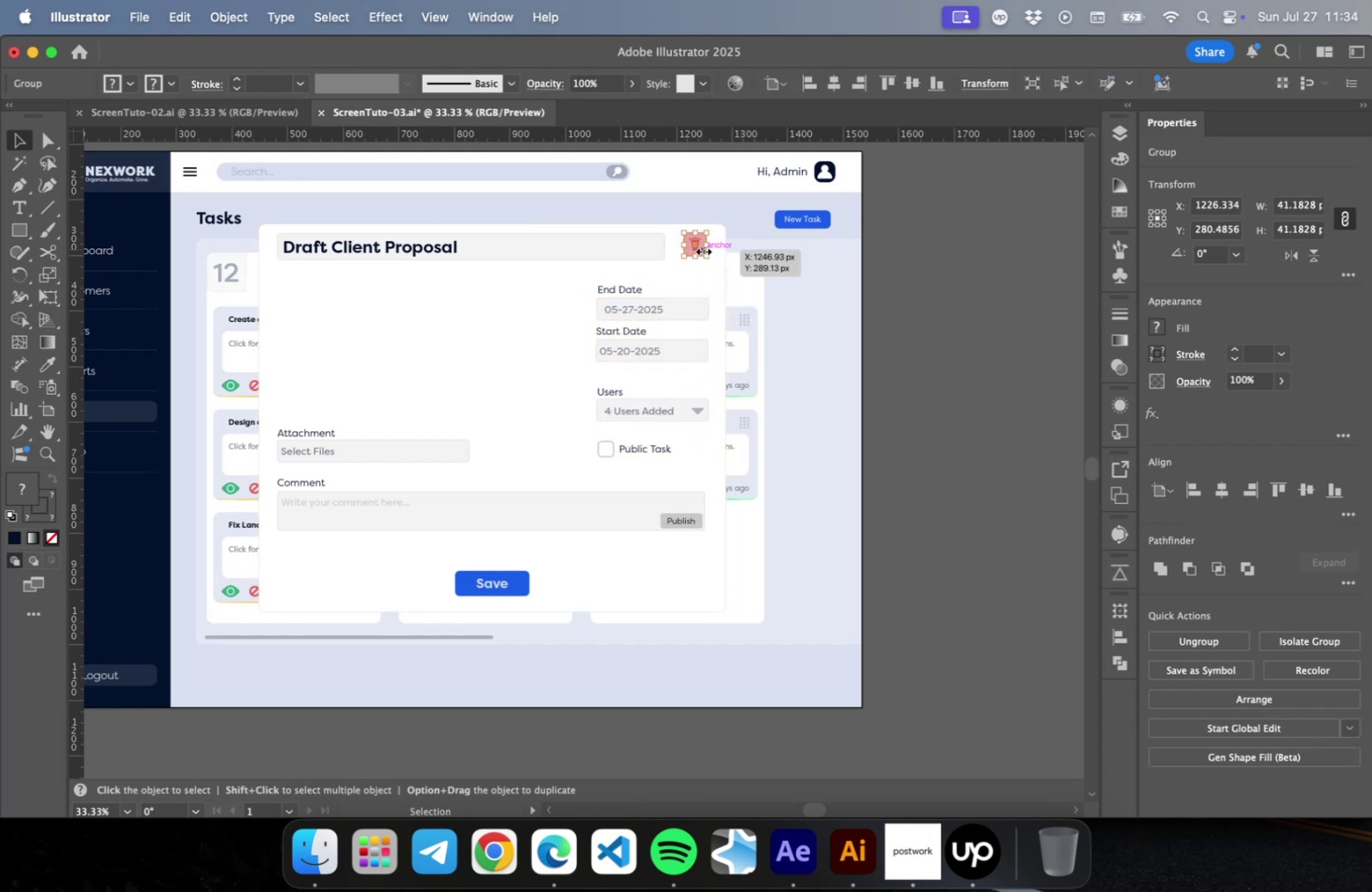 
key(ArrowRight)
 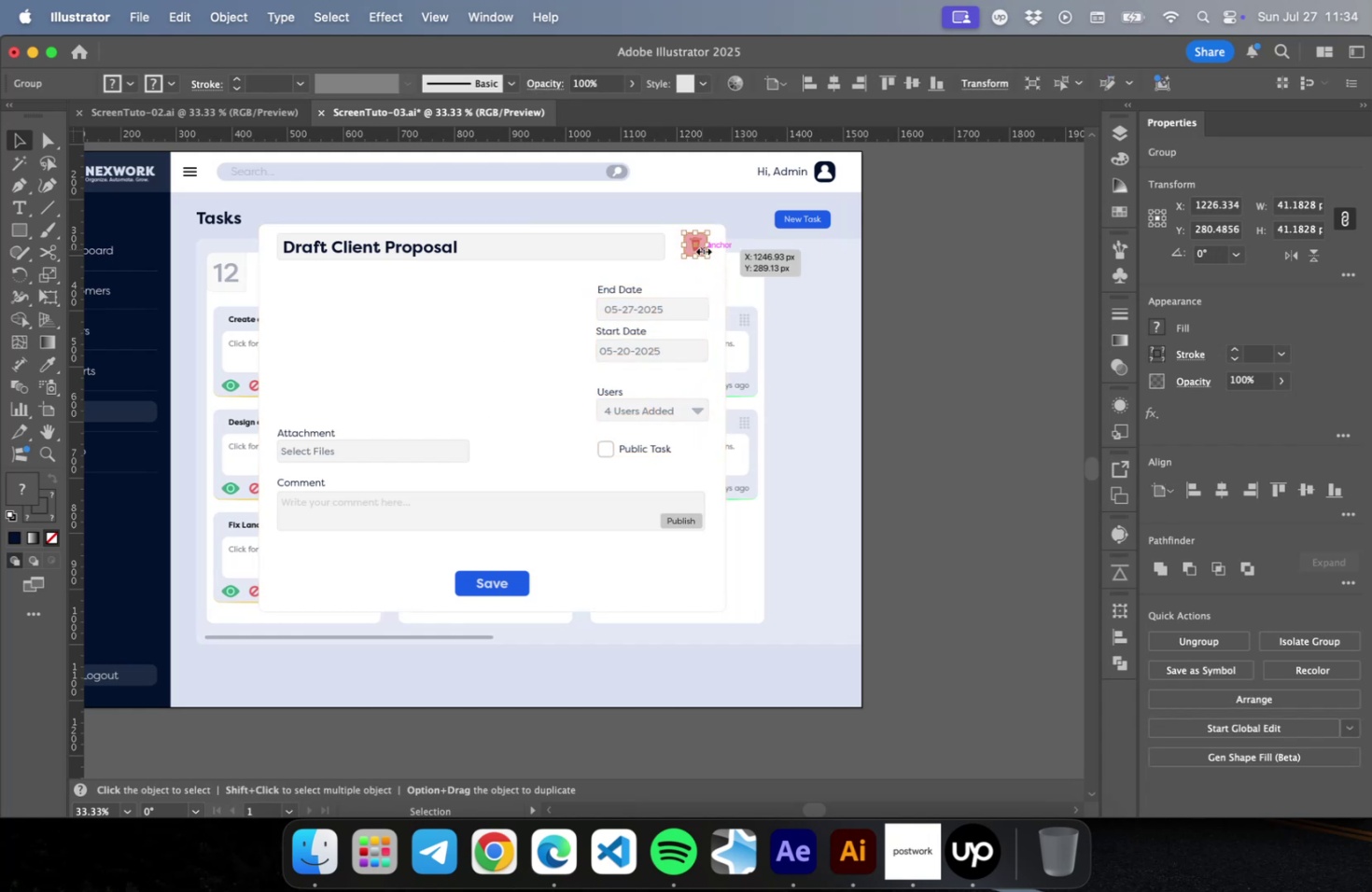 
key(ArrowRight)
 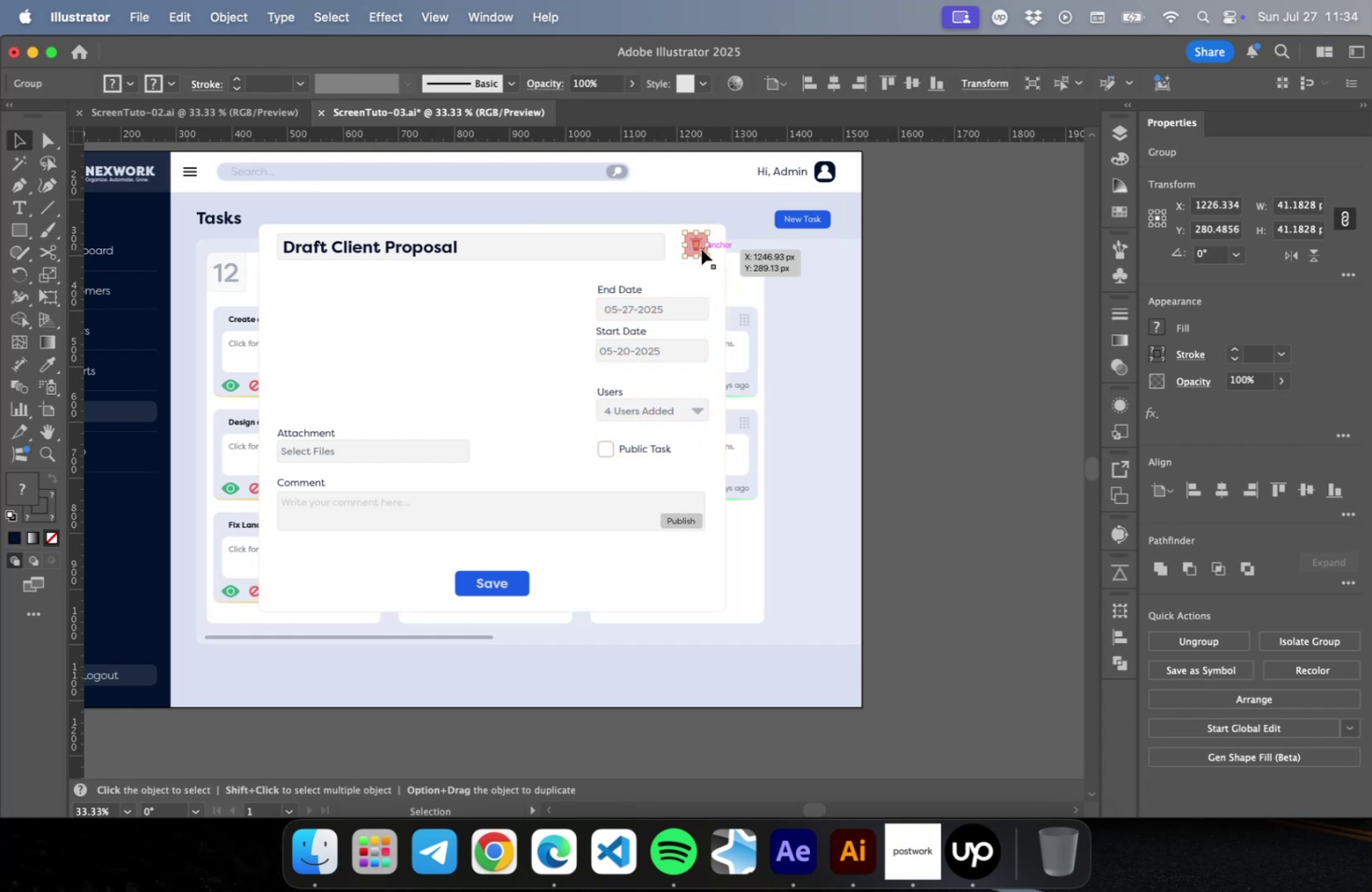 
key(ArrowRight)
 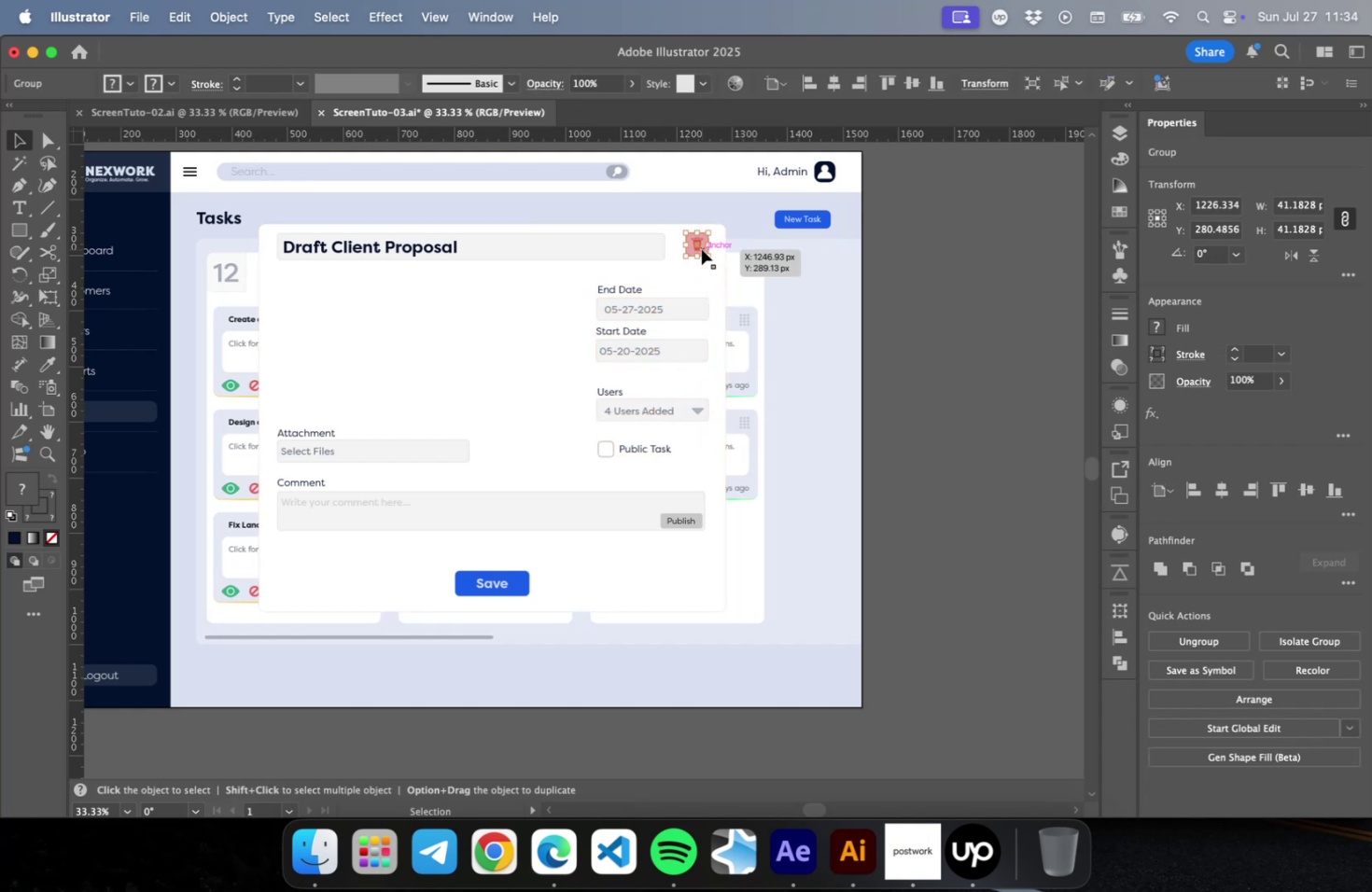 
scroll: coordinate [707, 233], scroll_direction: up, amount: 4.0
 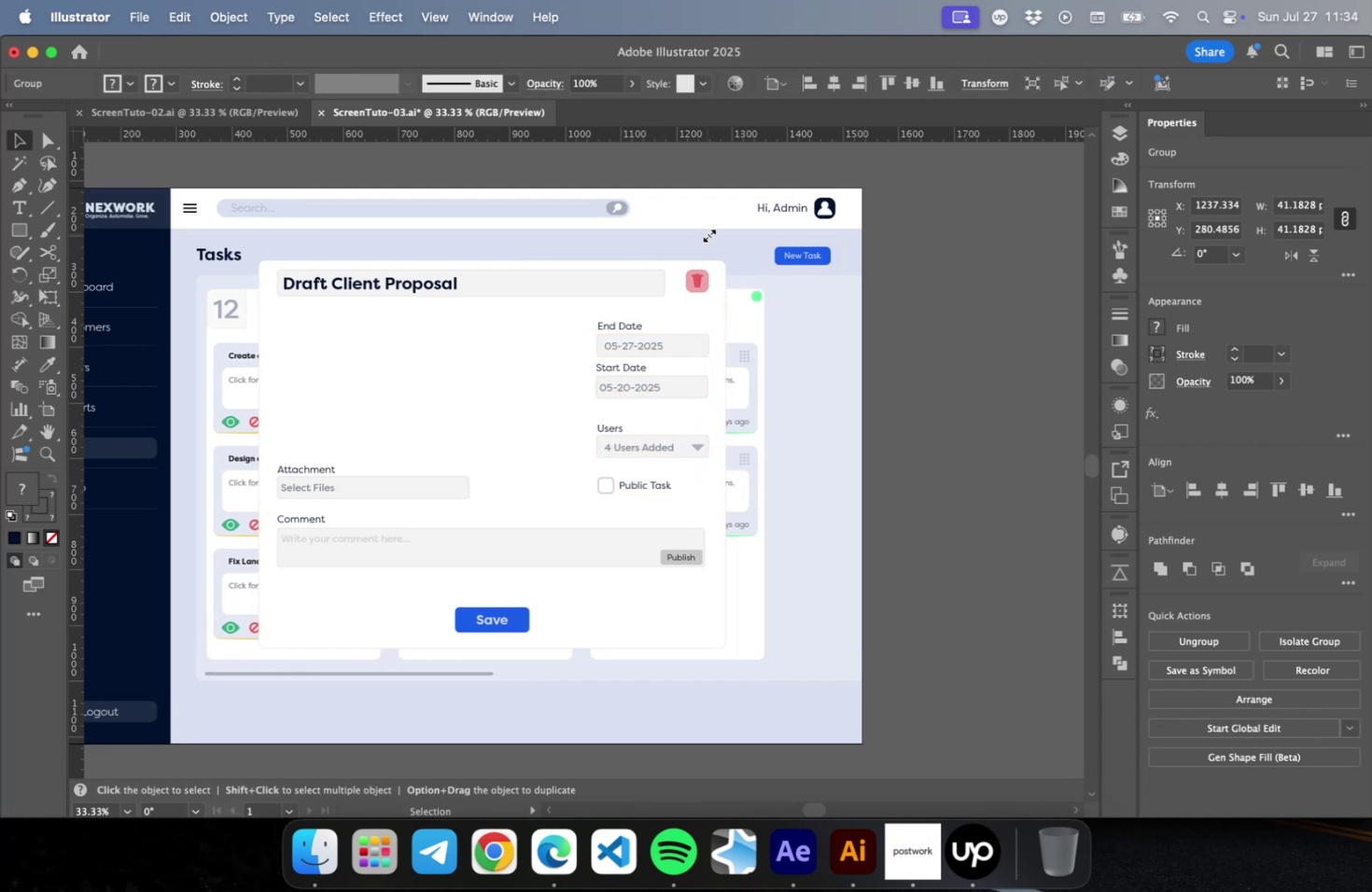 
key(Shift+ShiftRight)
 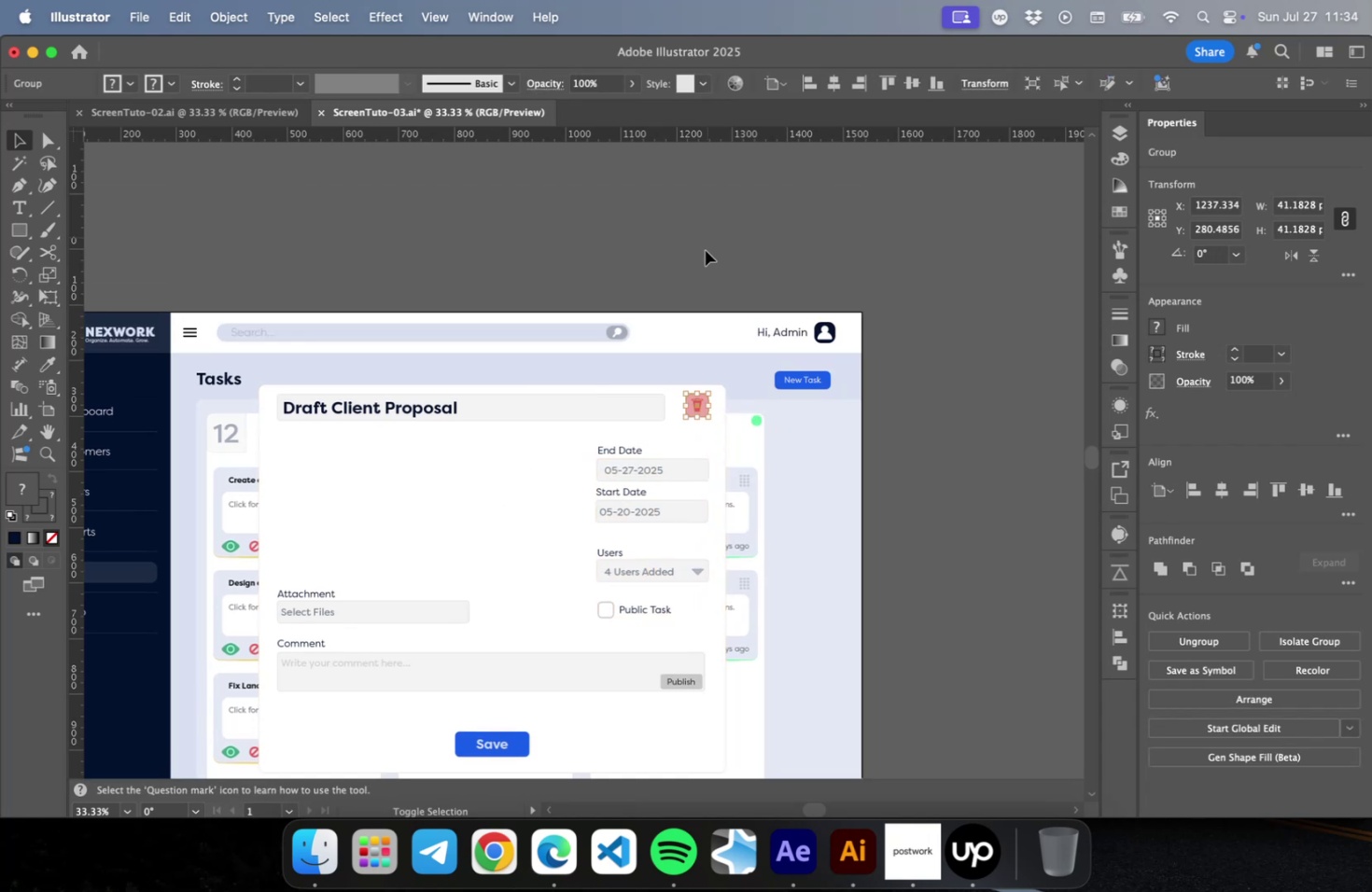 
key(ArrowDown)
 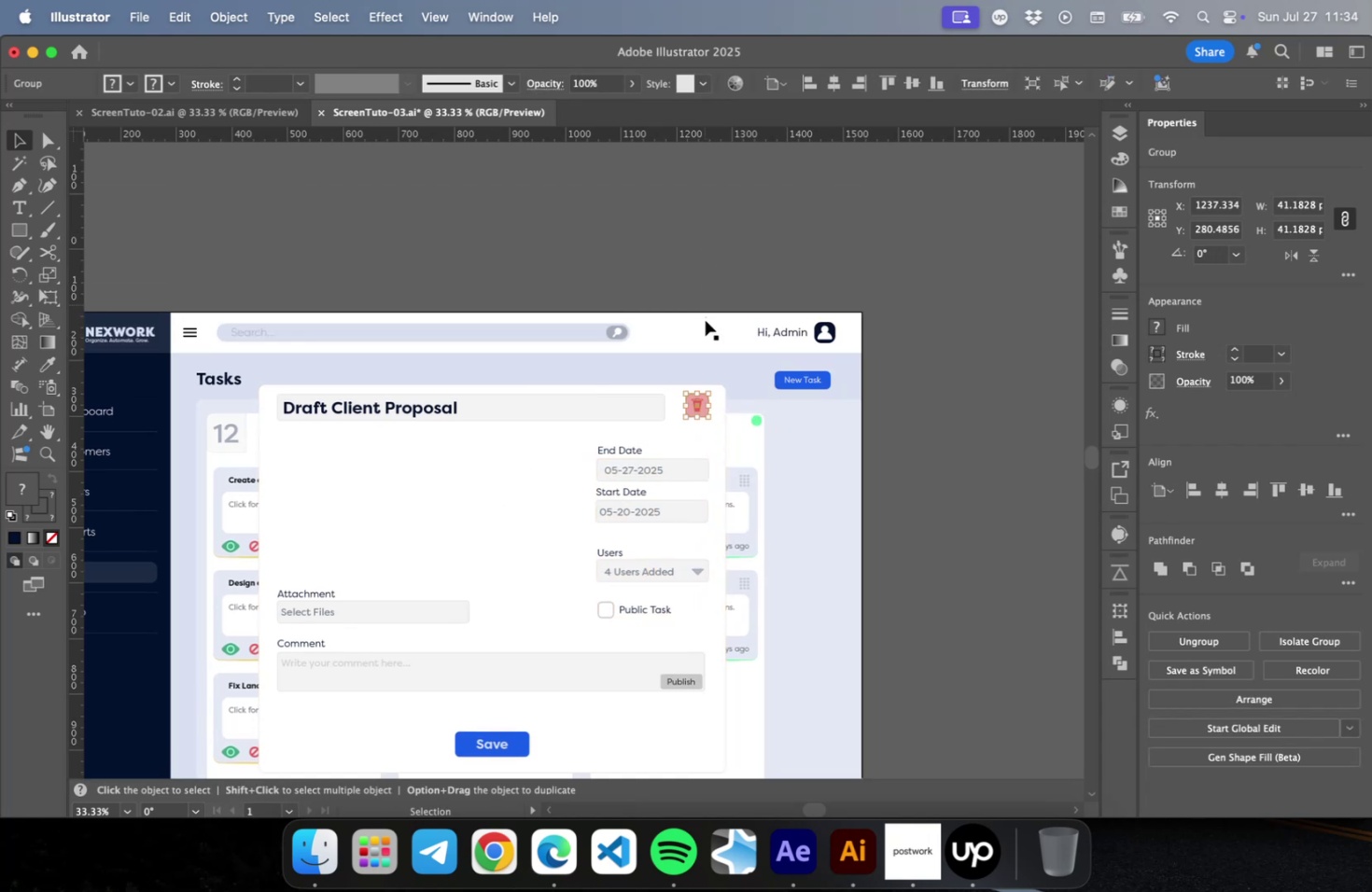 
key(ArrowDown)
 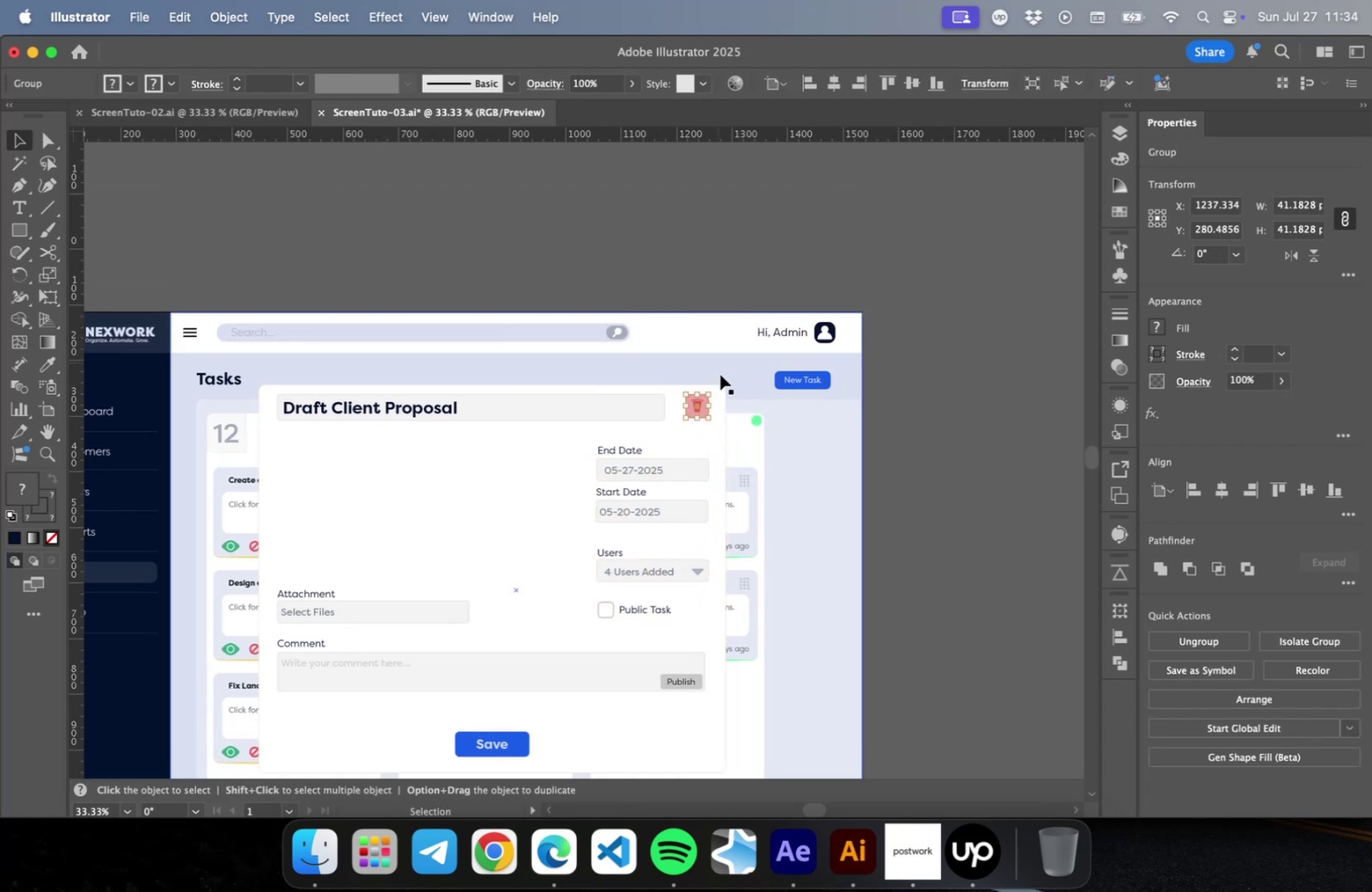 
key(ArrowDown)
 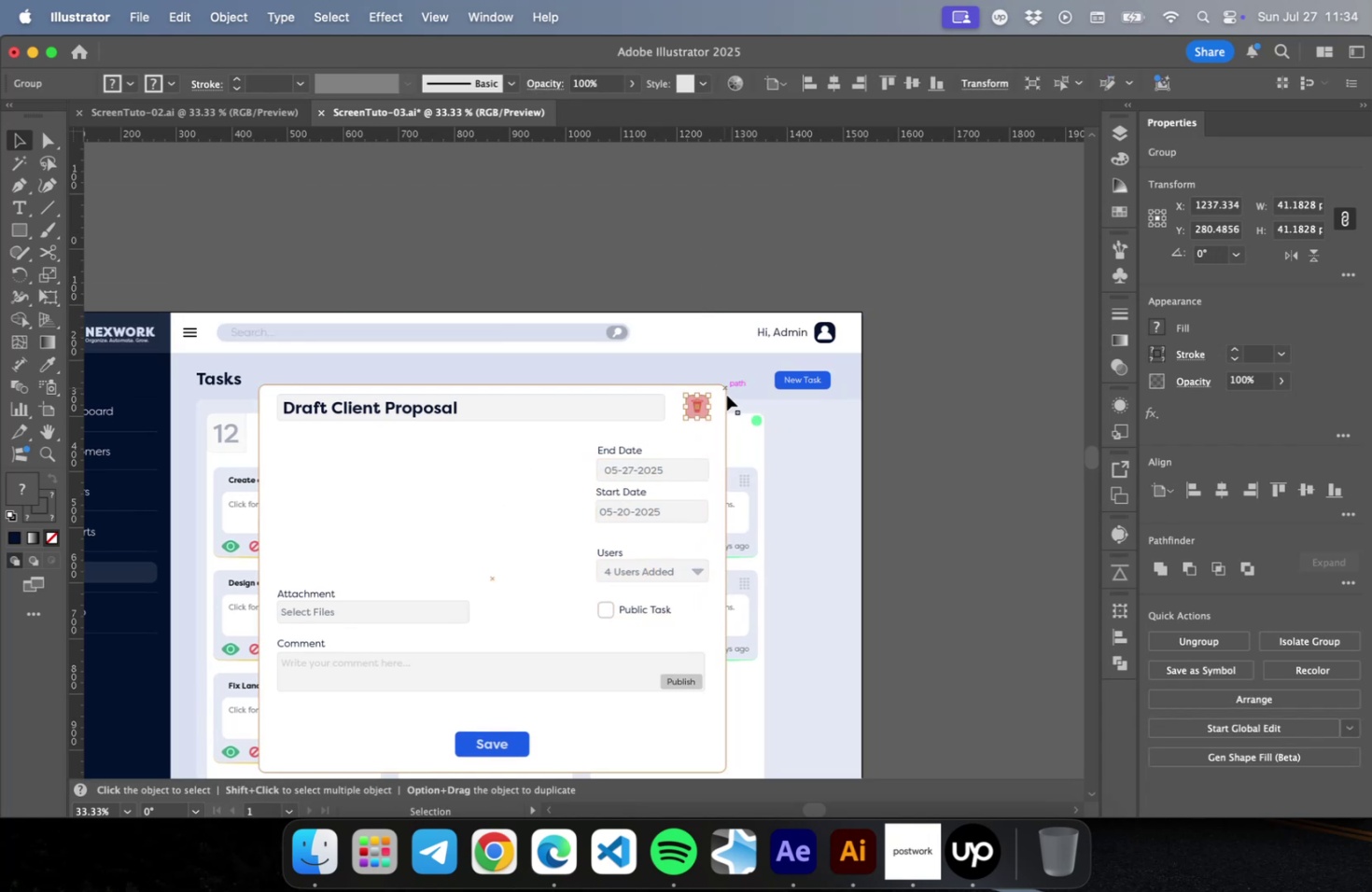 
key(ArrowDown)
 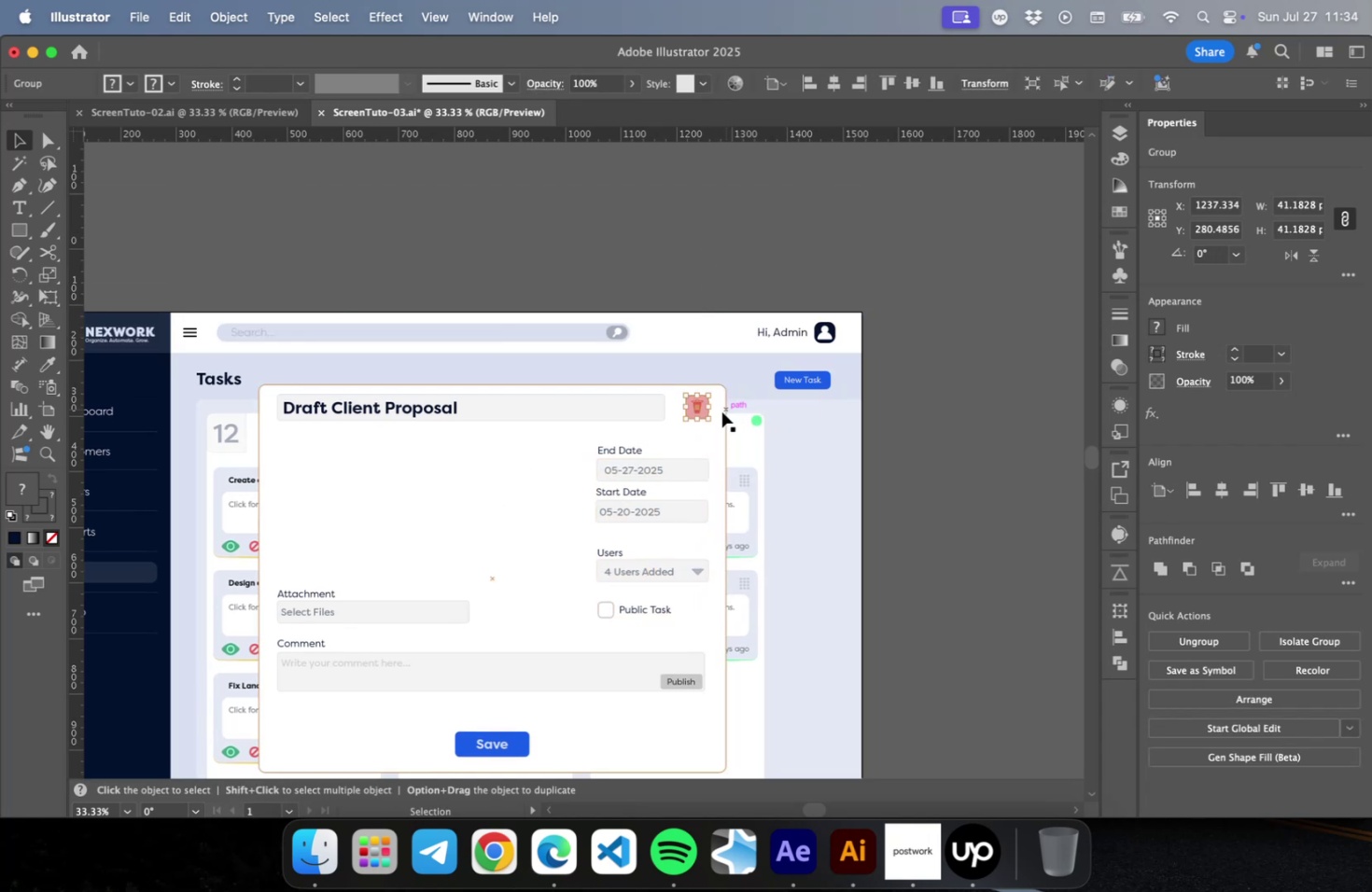 
key(ArrowDown)
 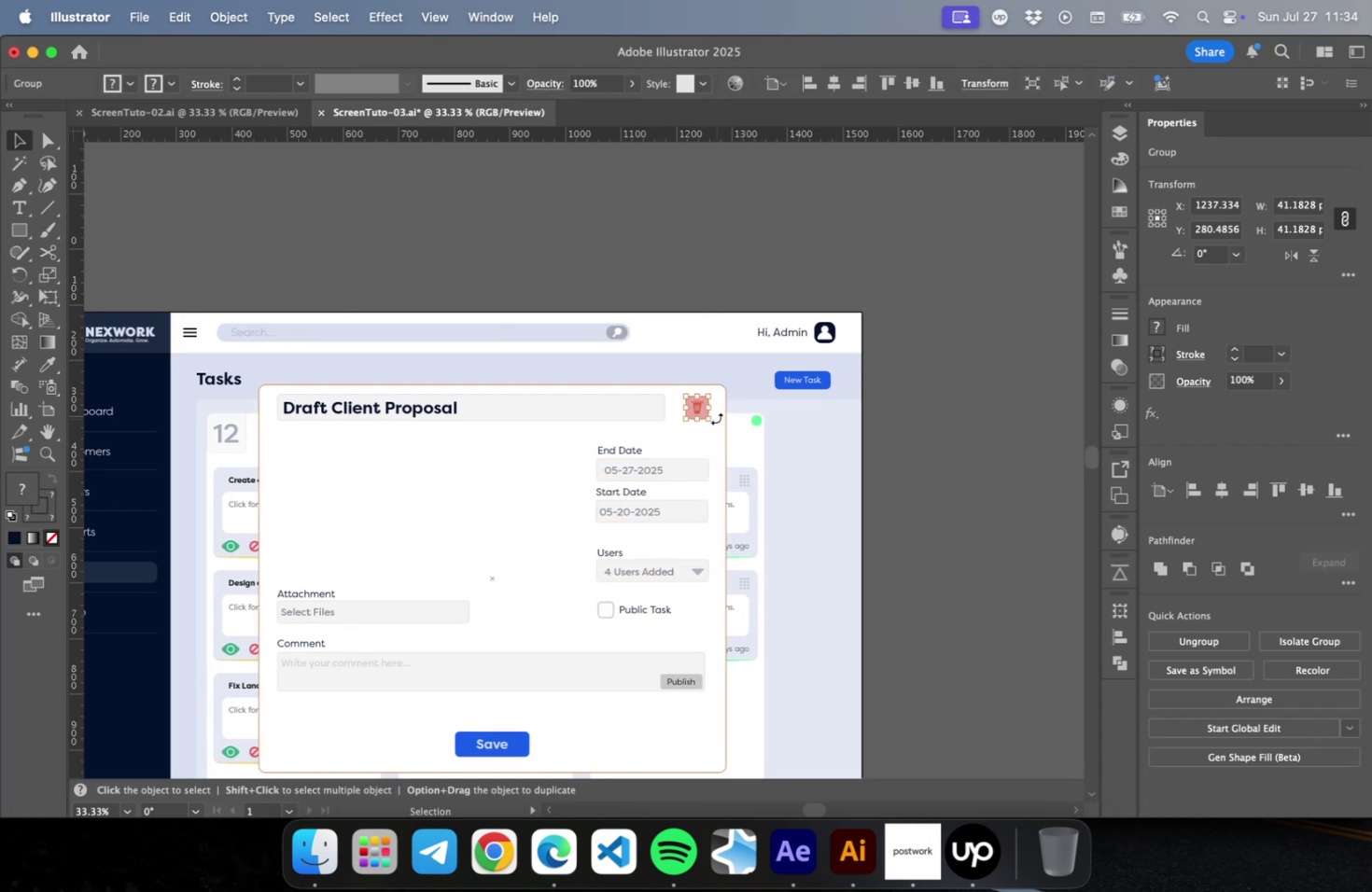 
key(ArrowDown)
 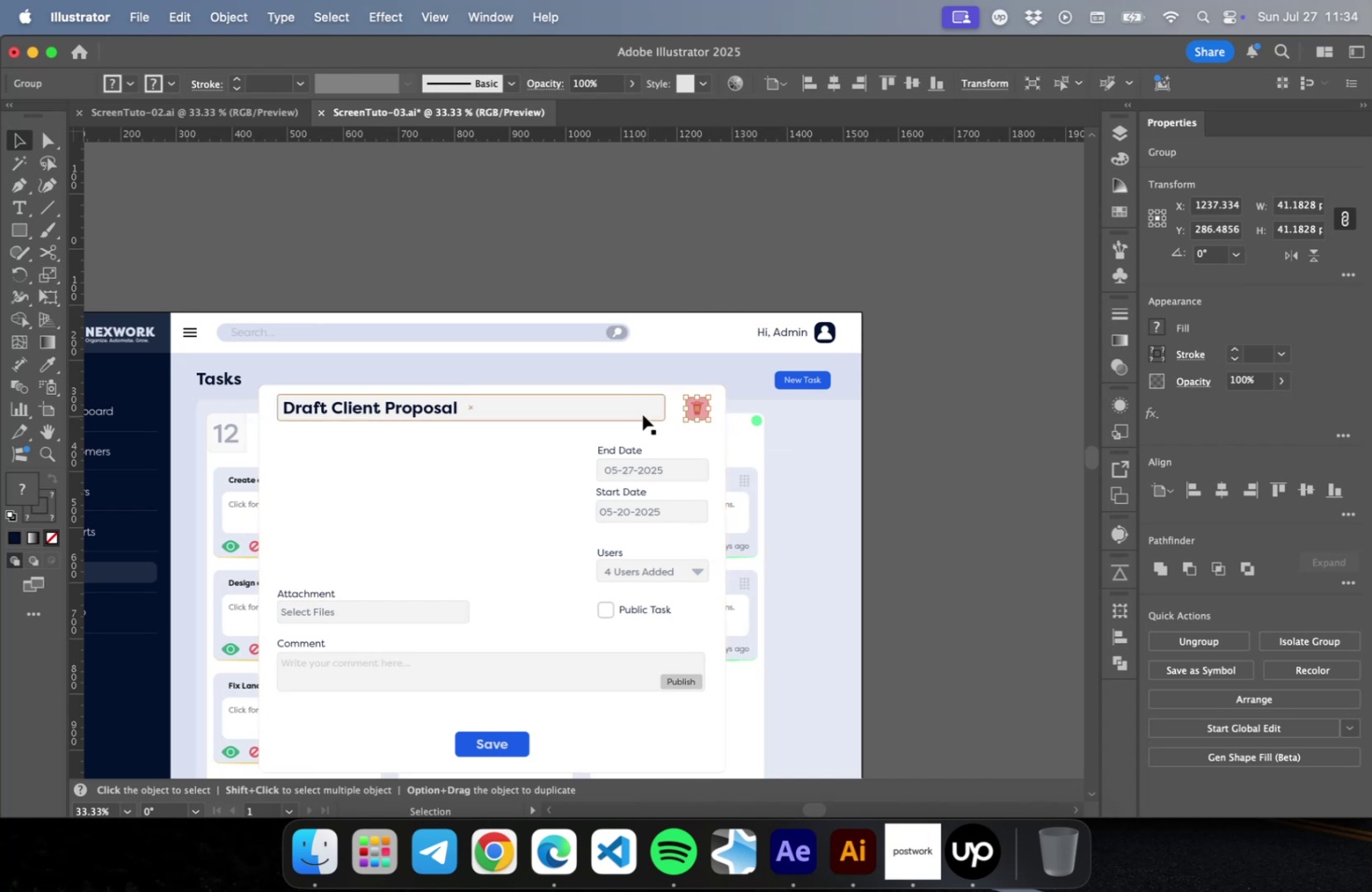 
hold_key(key=ShiftLeft, duration=0.4)
 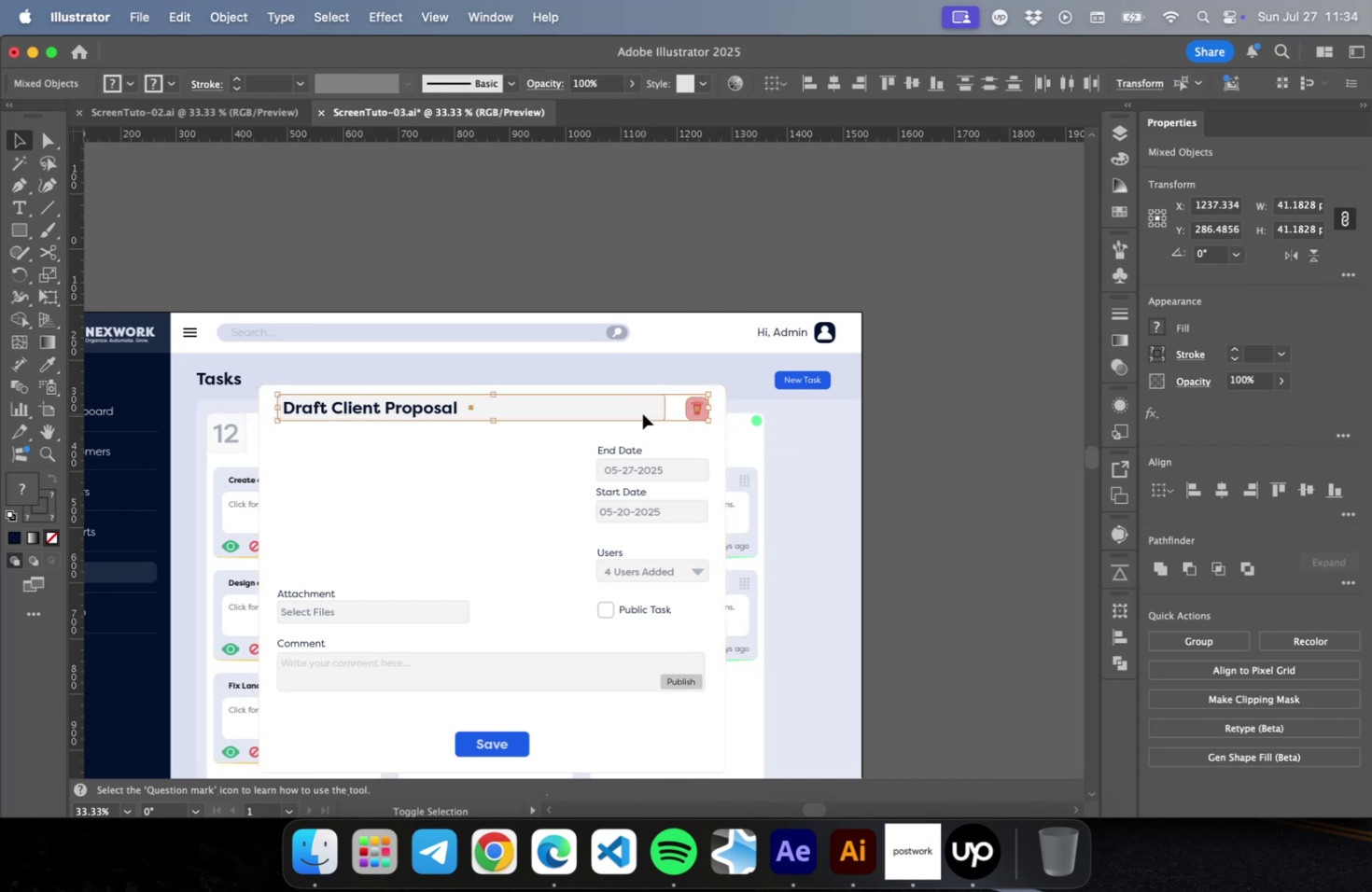 
hold_key(key=OptionLeft, duration=0.63)
 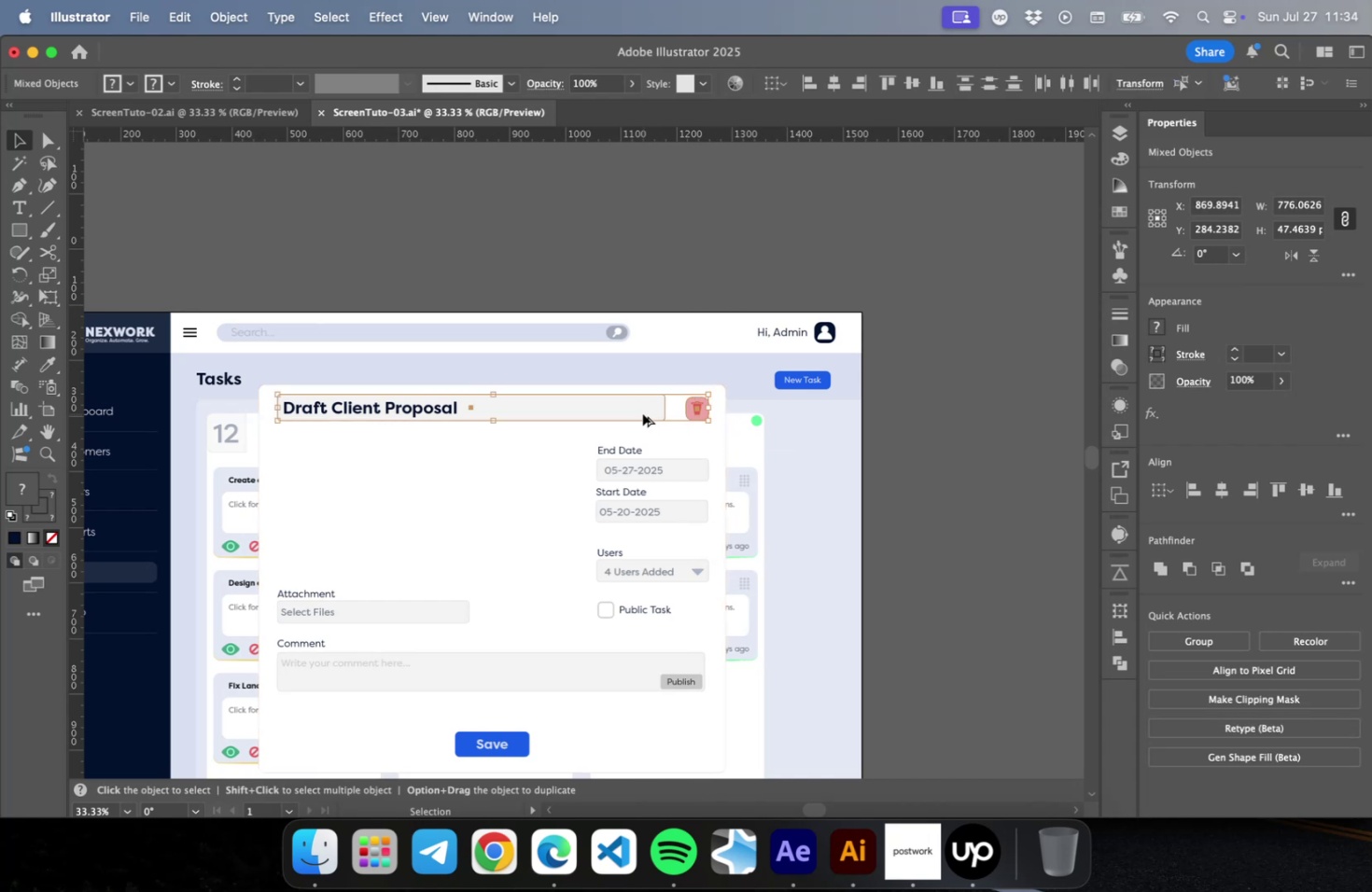 
hold_key(key=OptionLeft, duration=0.79)
scroll: coordinate [714, 409], scroll_direction: up, amount: 4.0
 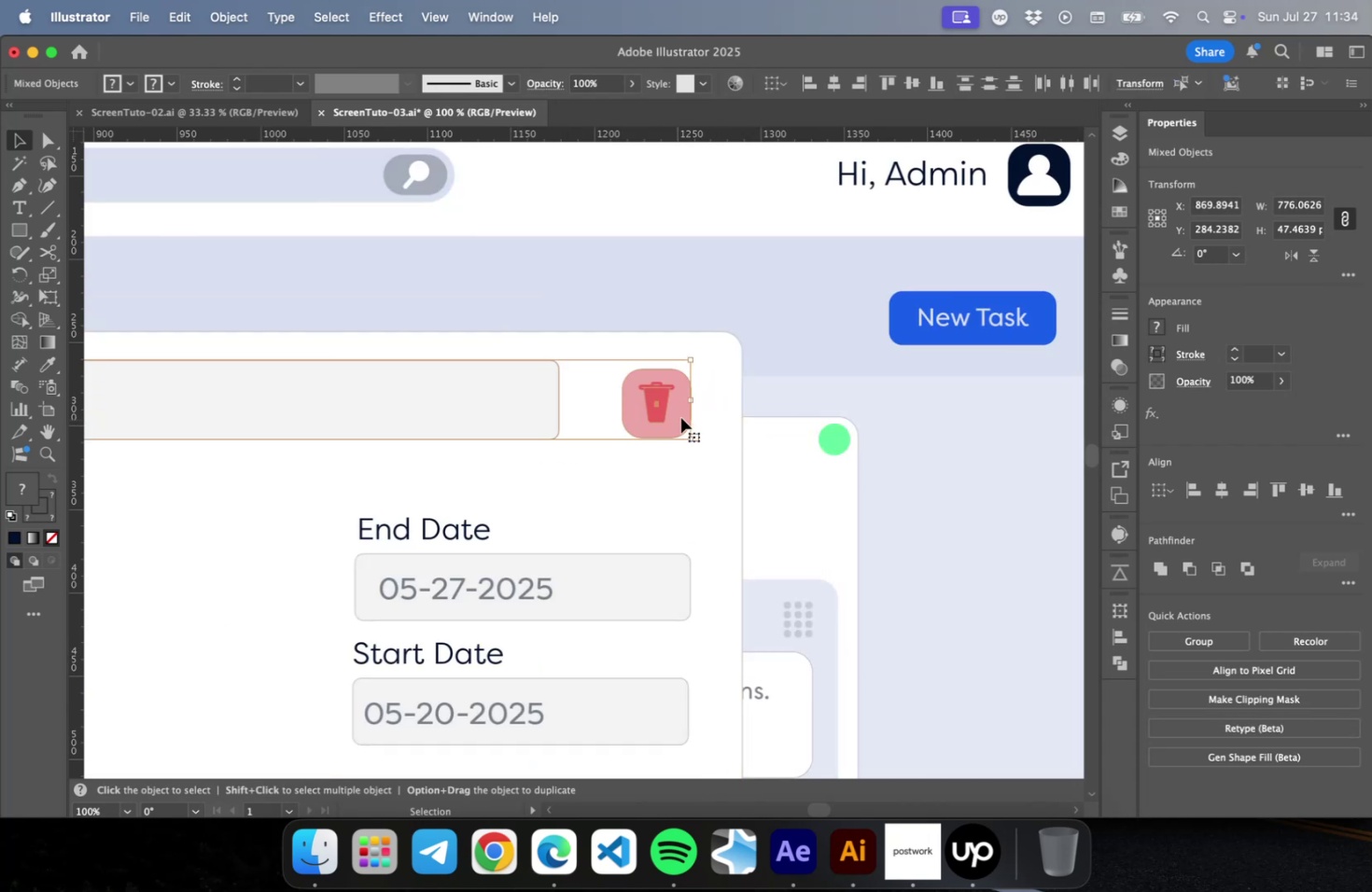 
left_click([683, 416])
 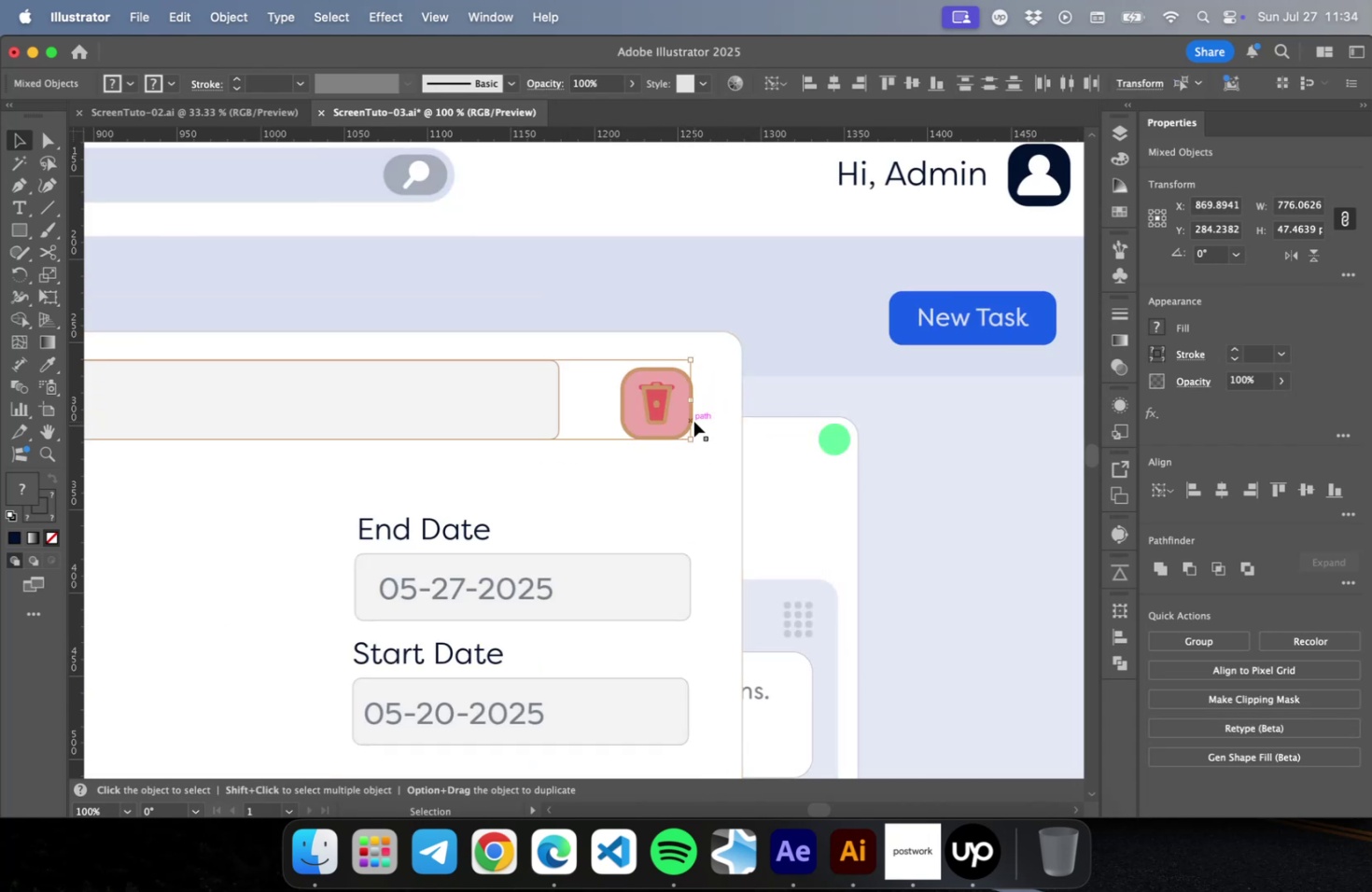 
left_click([709, 417])
 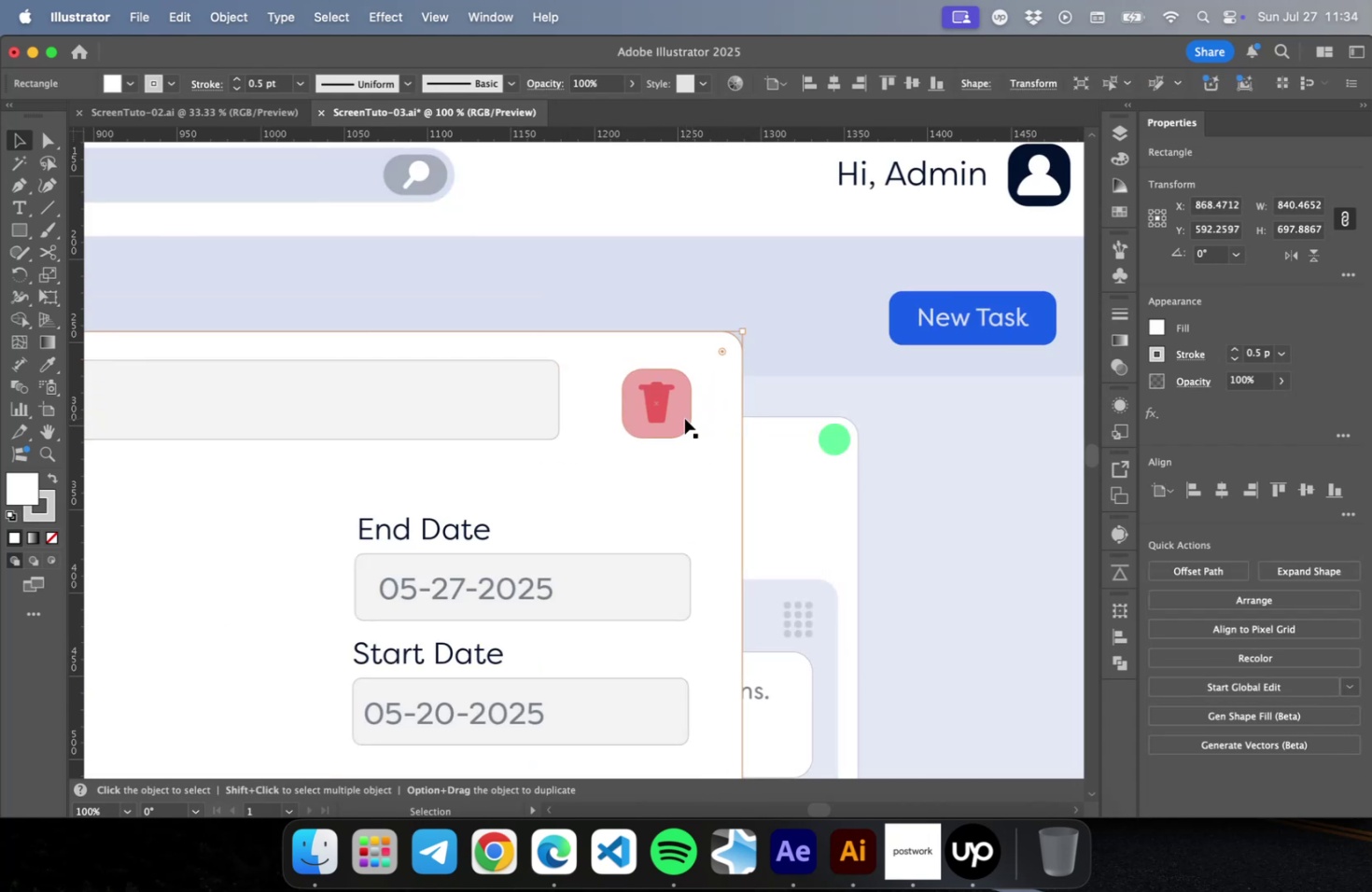 
left_click([682, 417])
 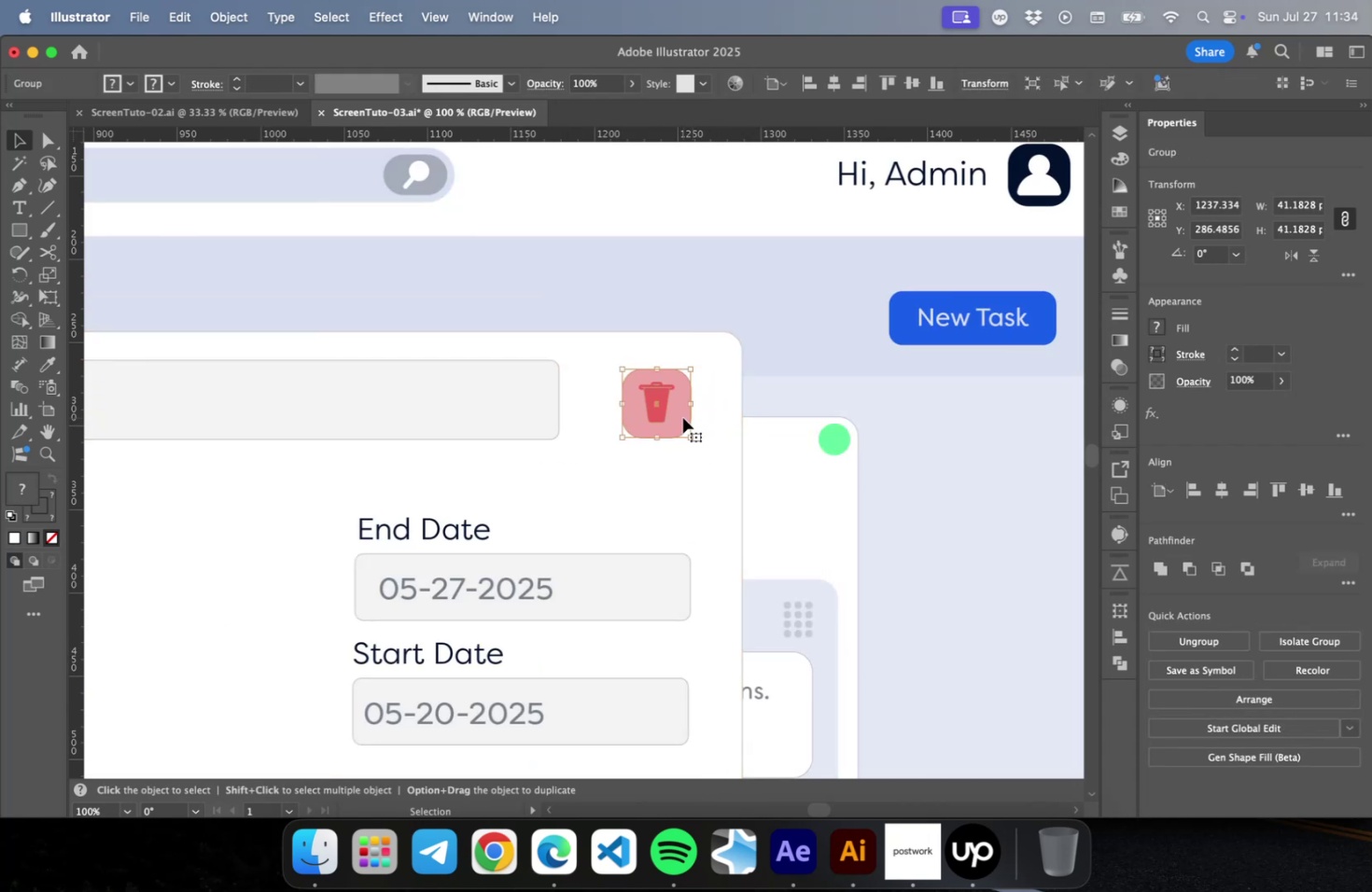 
key(ArrowUp)
 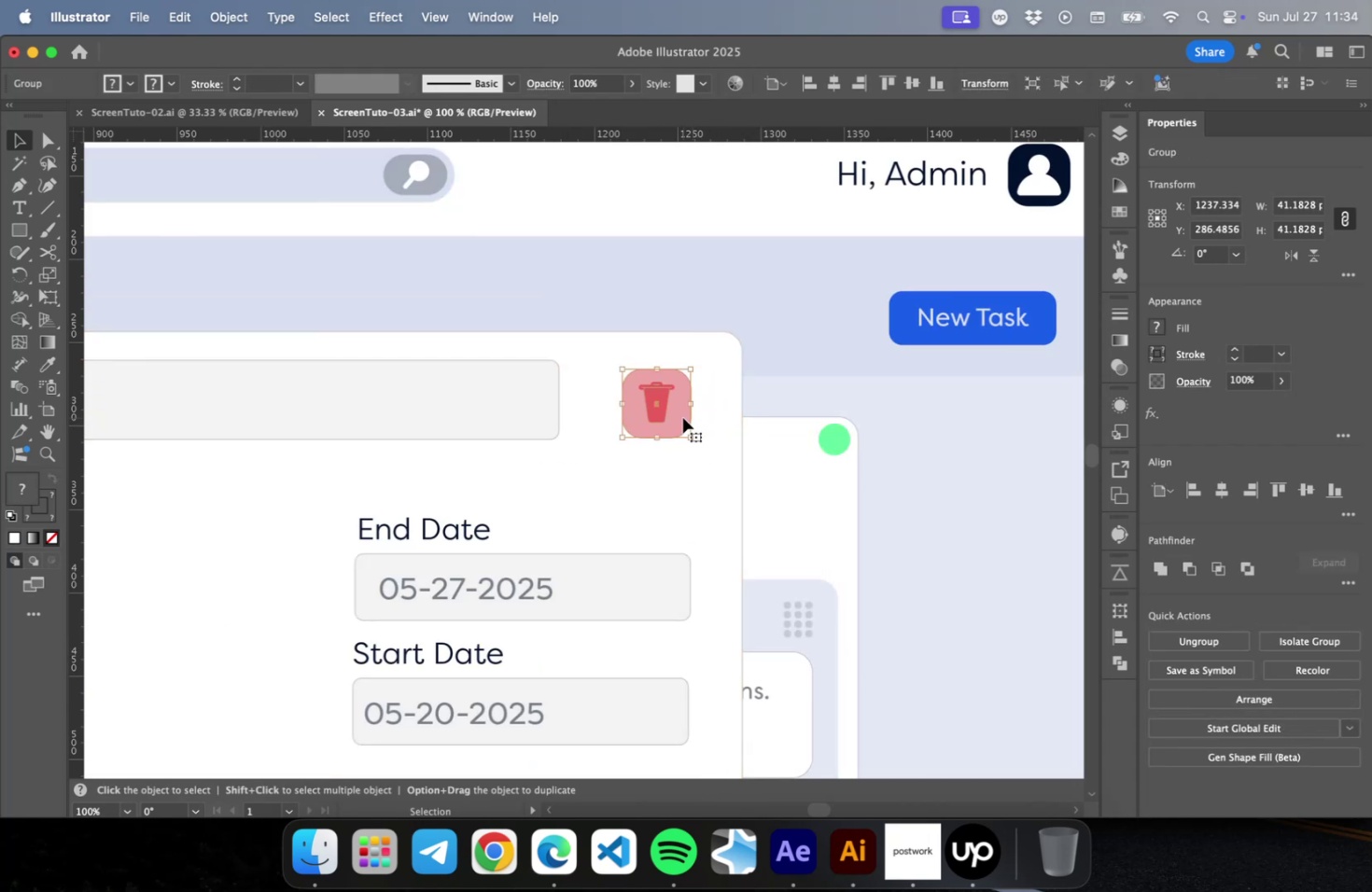 
key(ArrowUp)
 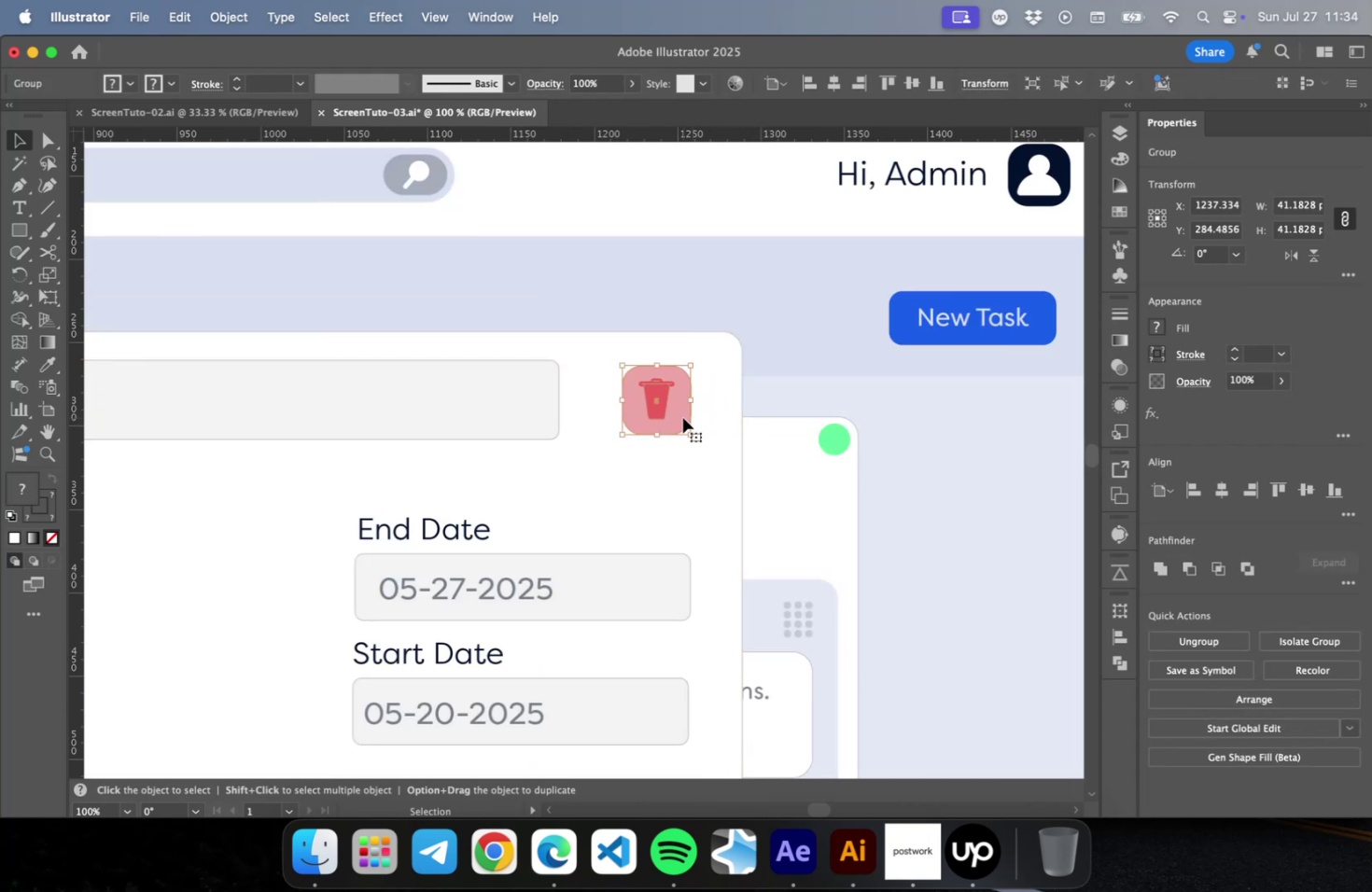 
hold_key(key=OptionLeft, duration=0.79)
scroll: coordinate [838, 410], scroll_direction: down, amount: 4.0
 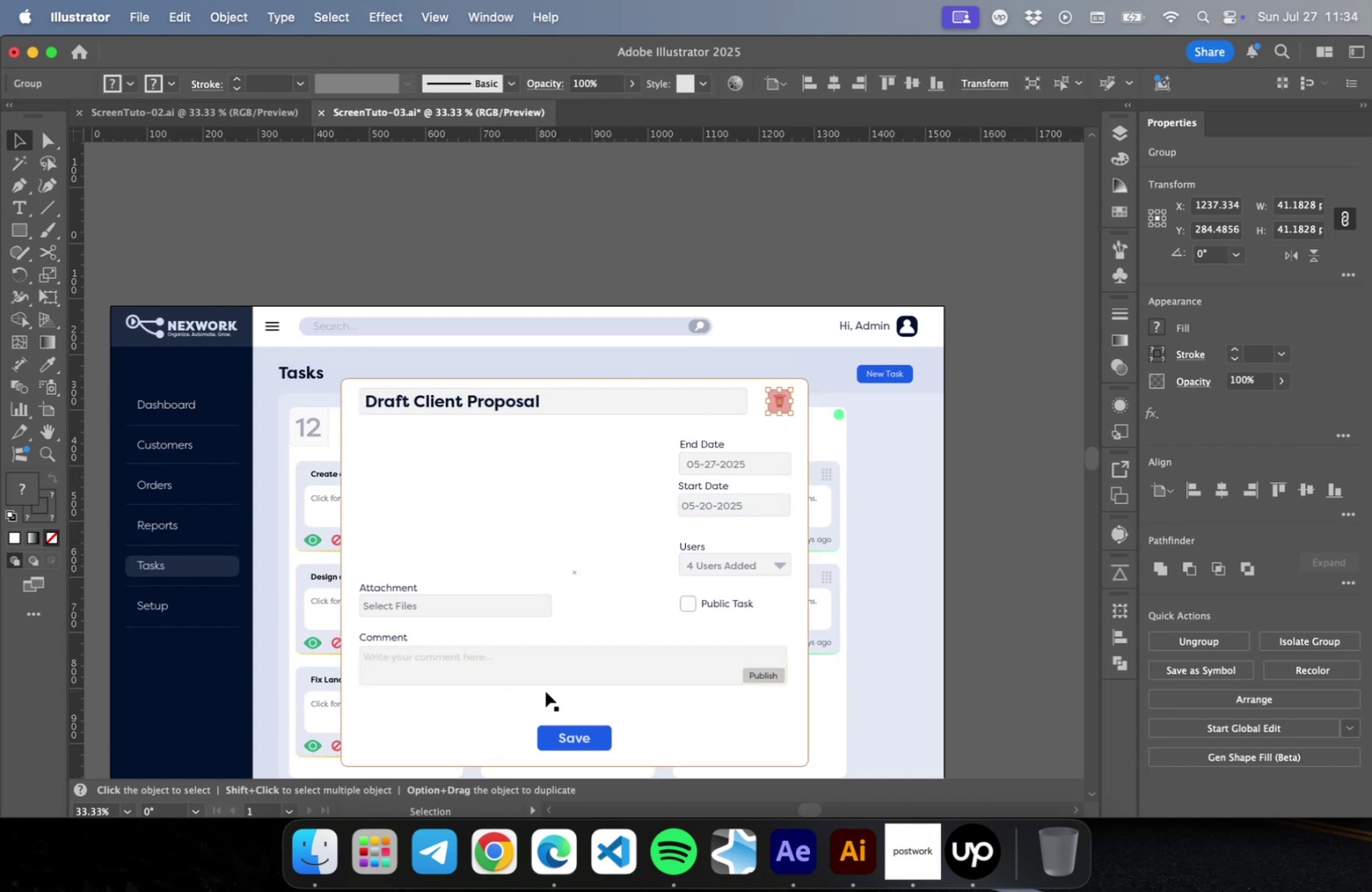 
hold_key(key=ShiftLeft, duration=2.08)
left_click([478, 653])
 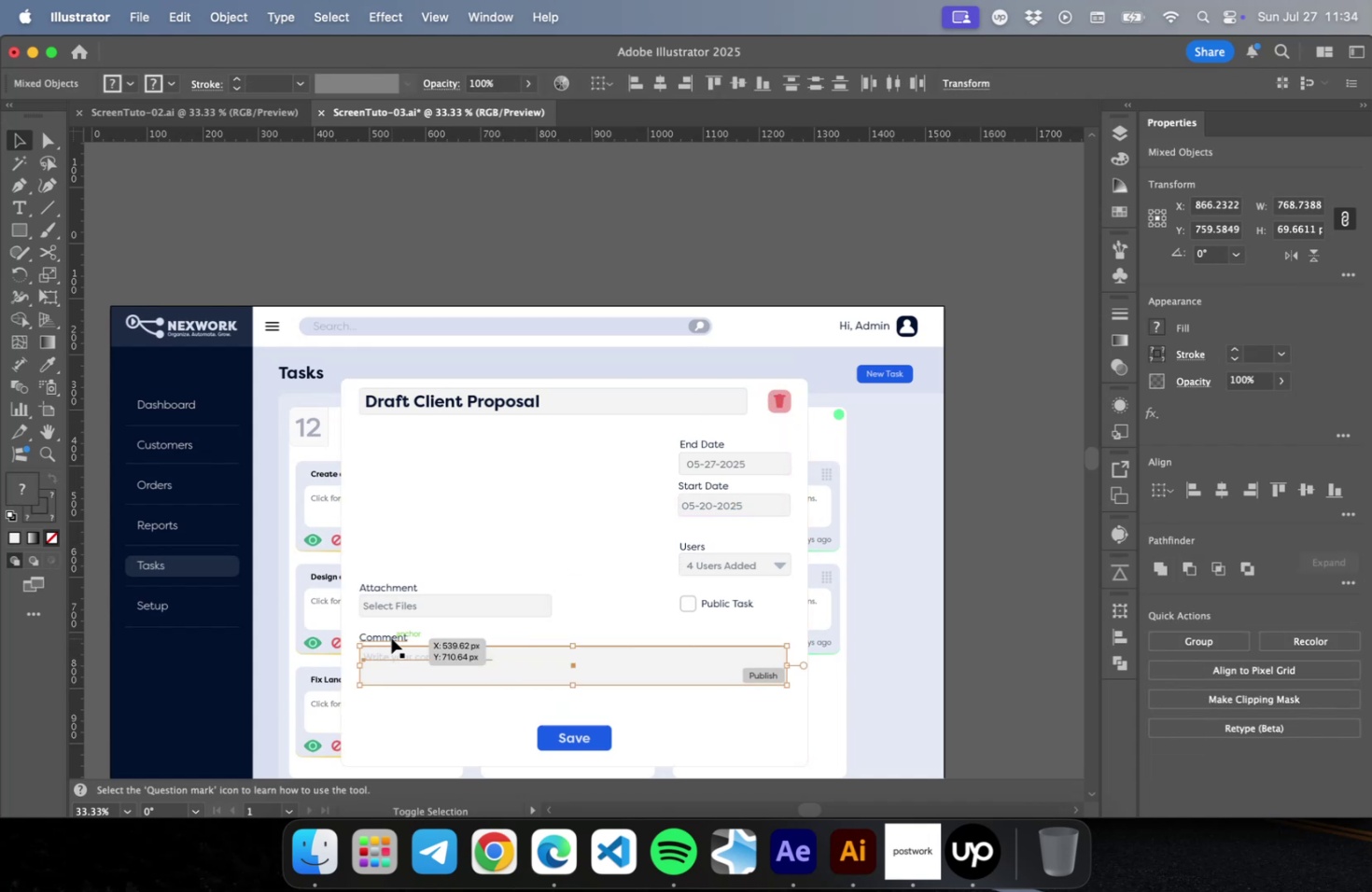 
left_click([391, 636])
 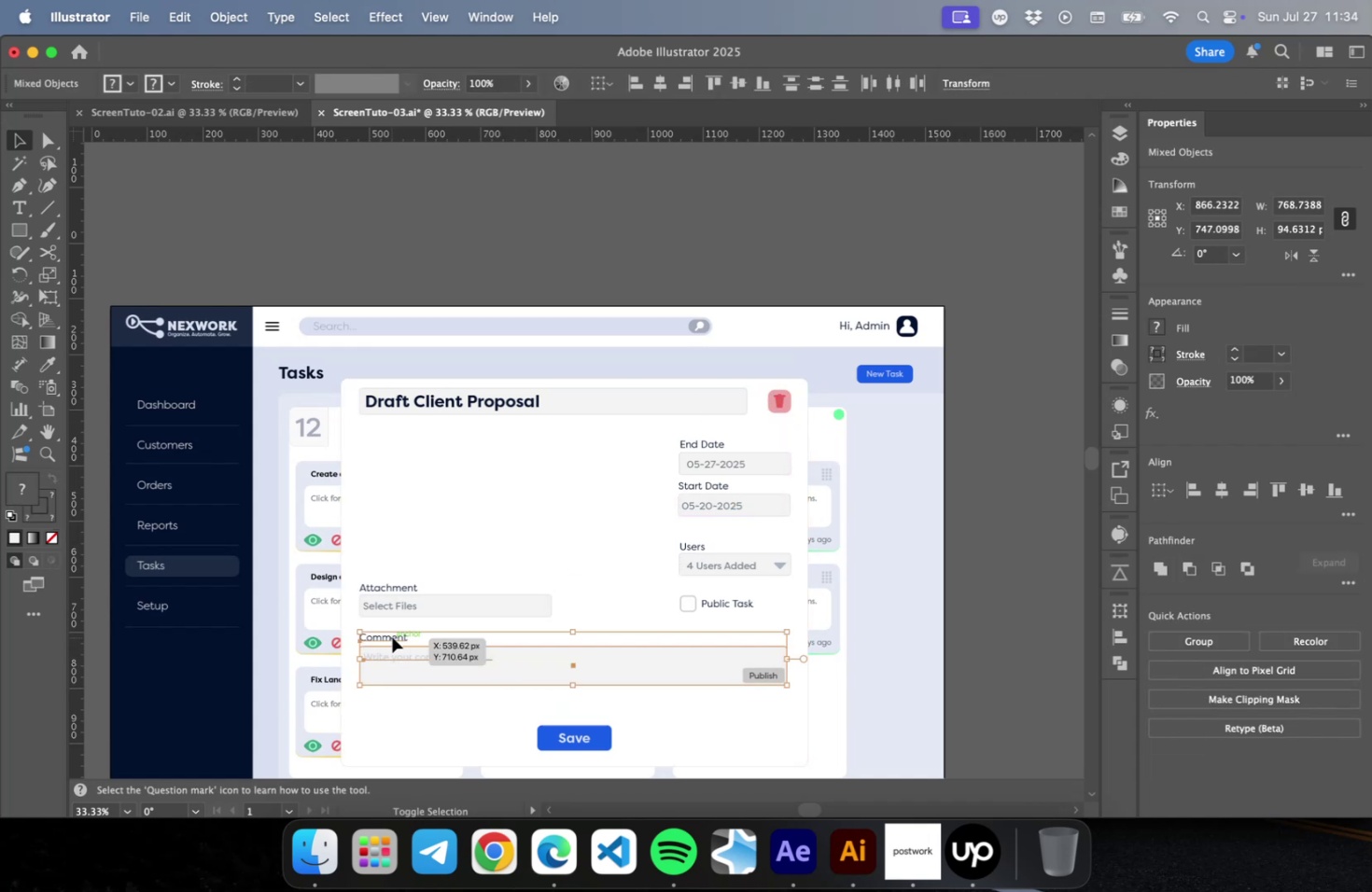 
hold_key(key=OptionLeft, duration=2.44)
left_click_drag(start_coordinate=[527, 662], to_coordinate=[531, 464])
 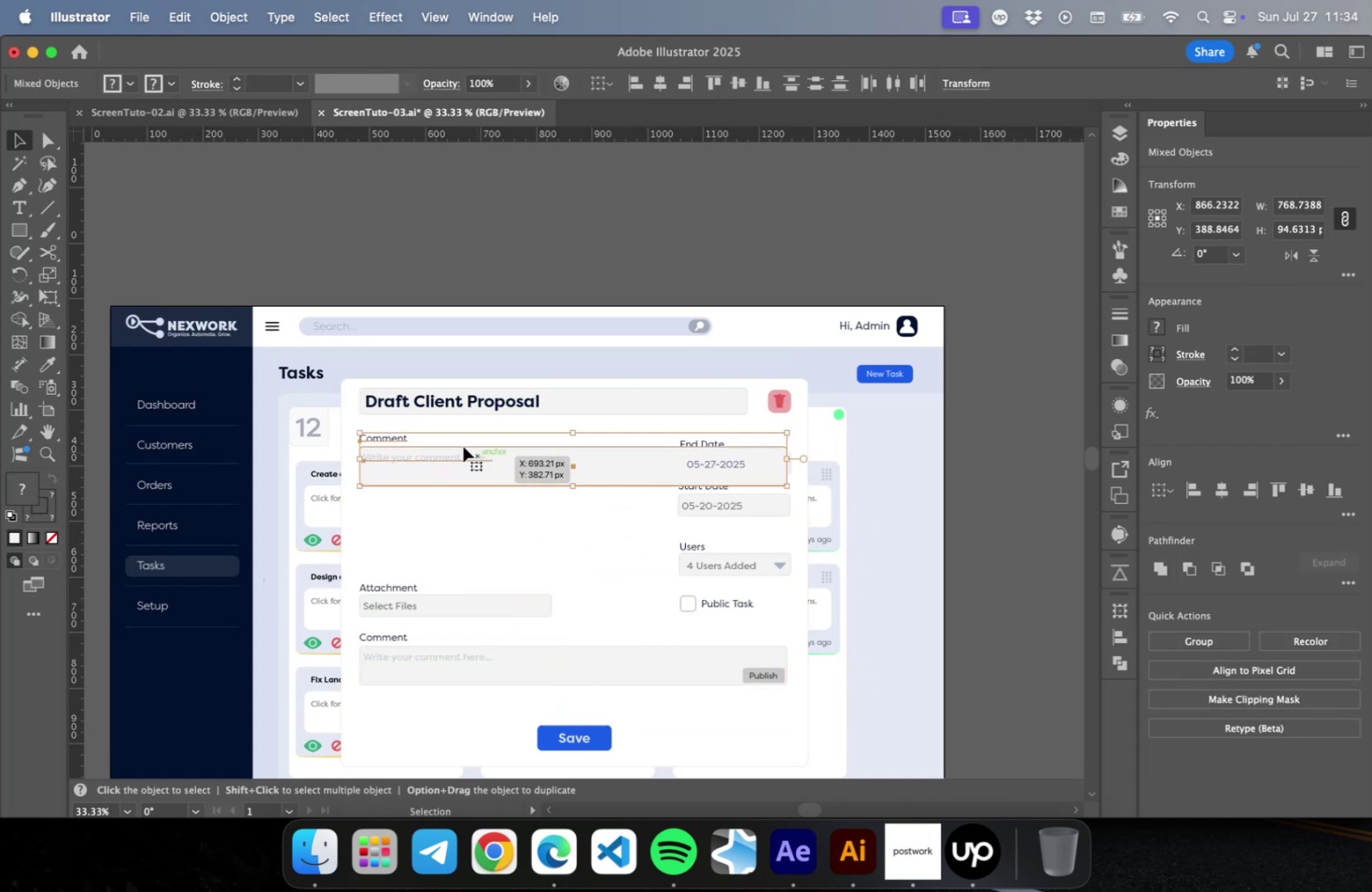 
hold_key(key=ShiftLeft, duration=1.78)
 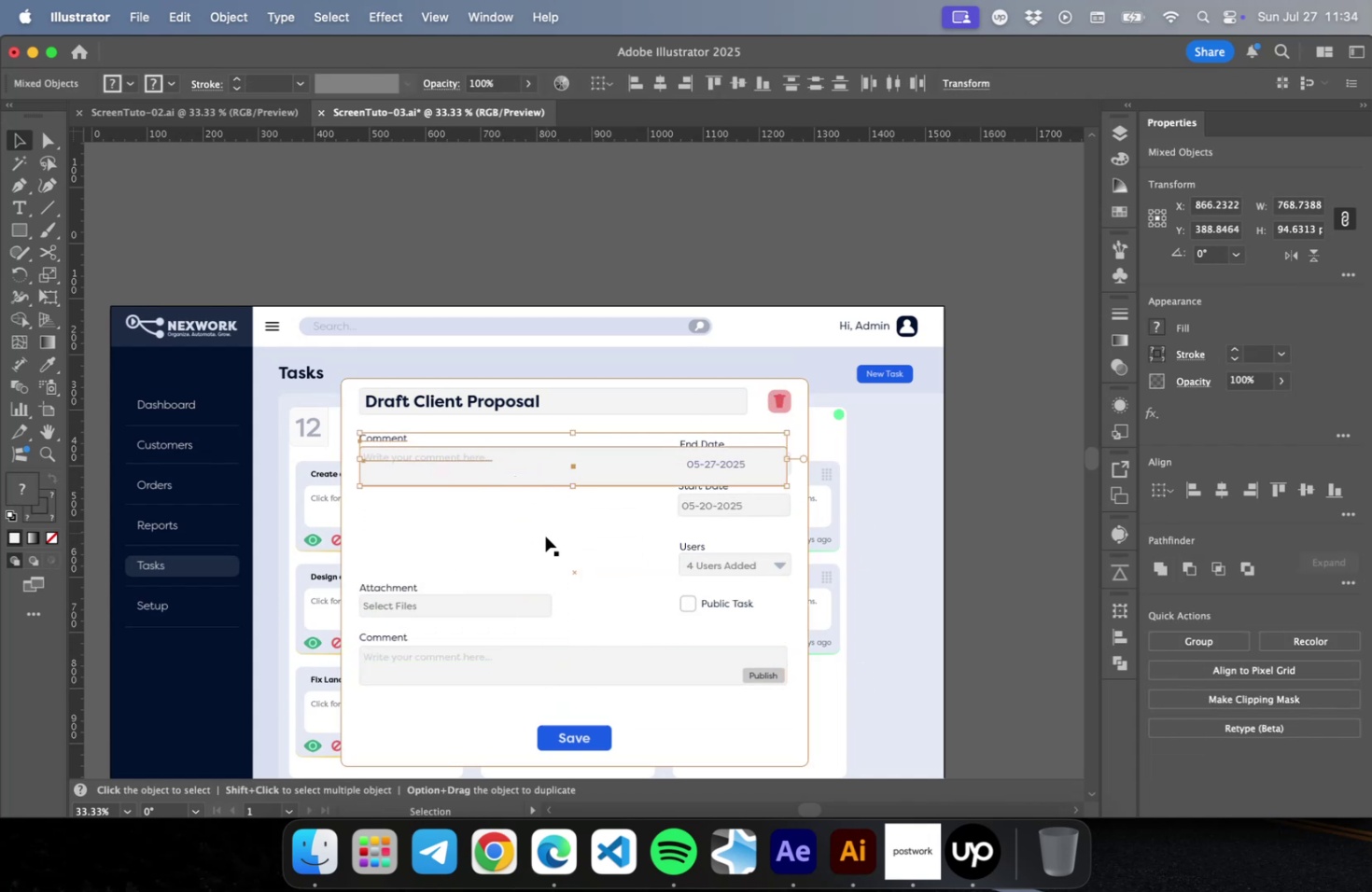 
left_click([545, 536])
 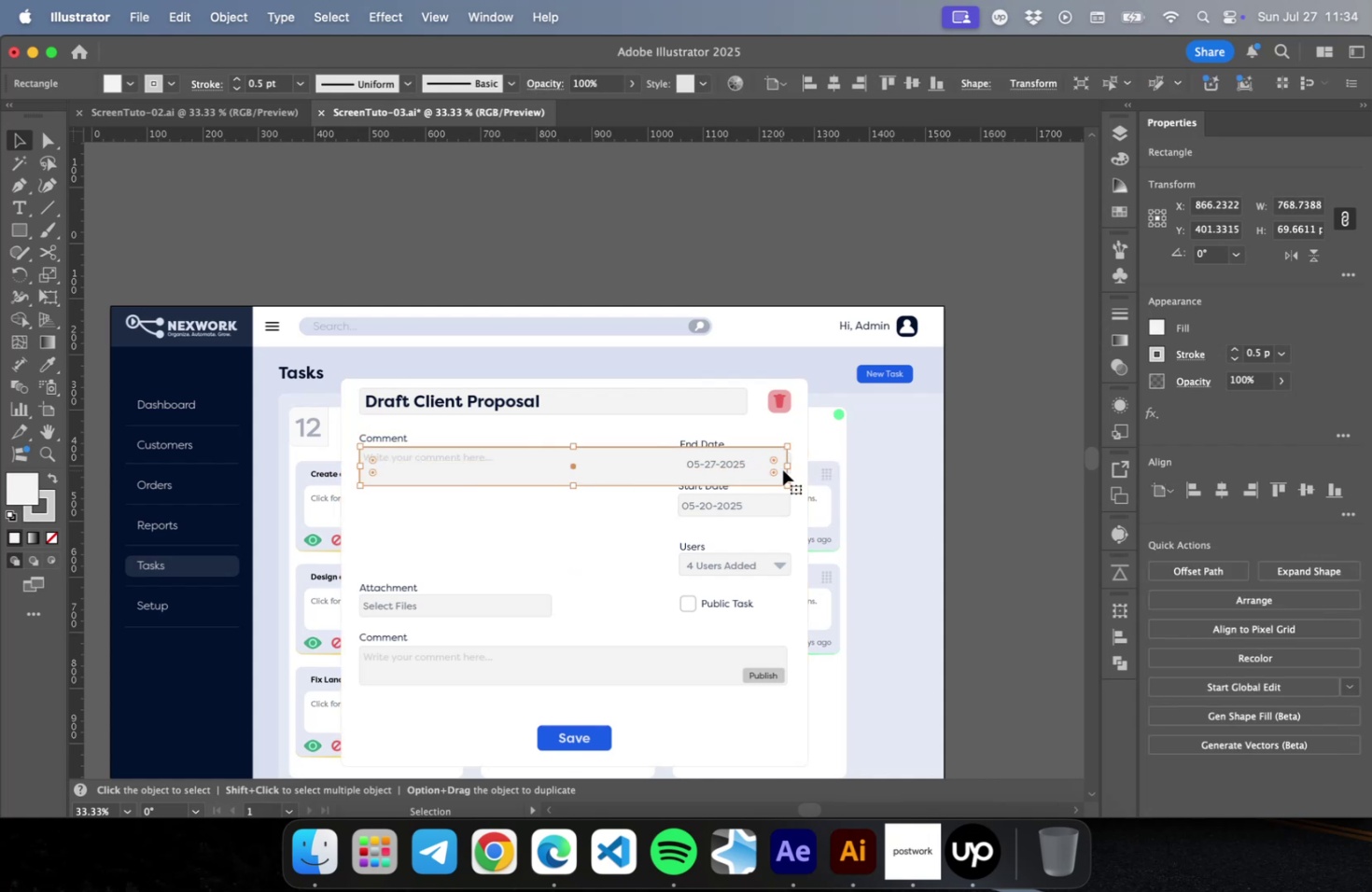 
left_click_drag(start_coordinate=[787, 462], to_coordinate=[665, 468])
 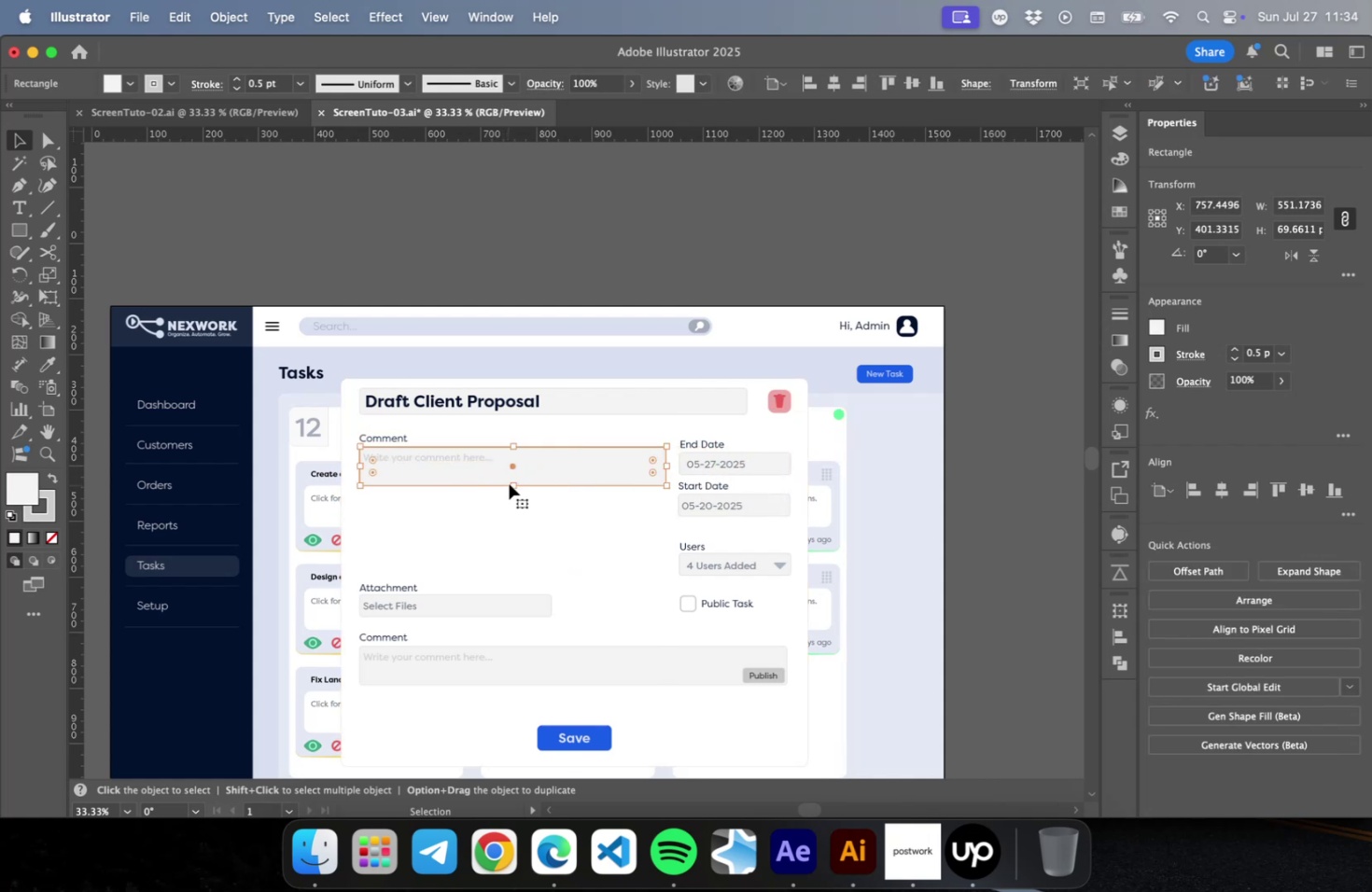 
left_click_drag(start_coordinate=[512, 483], to_coordinate=[509, 550])
 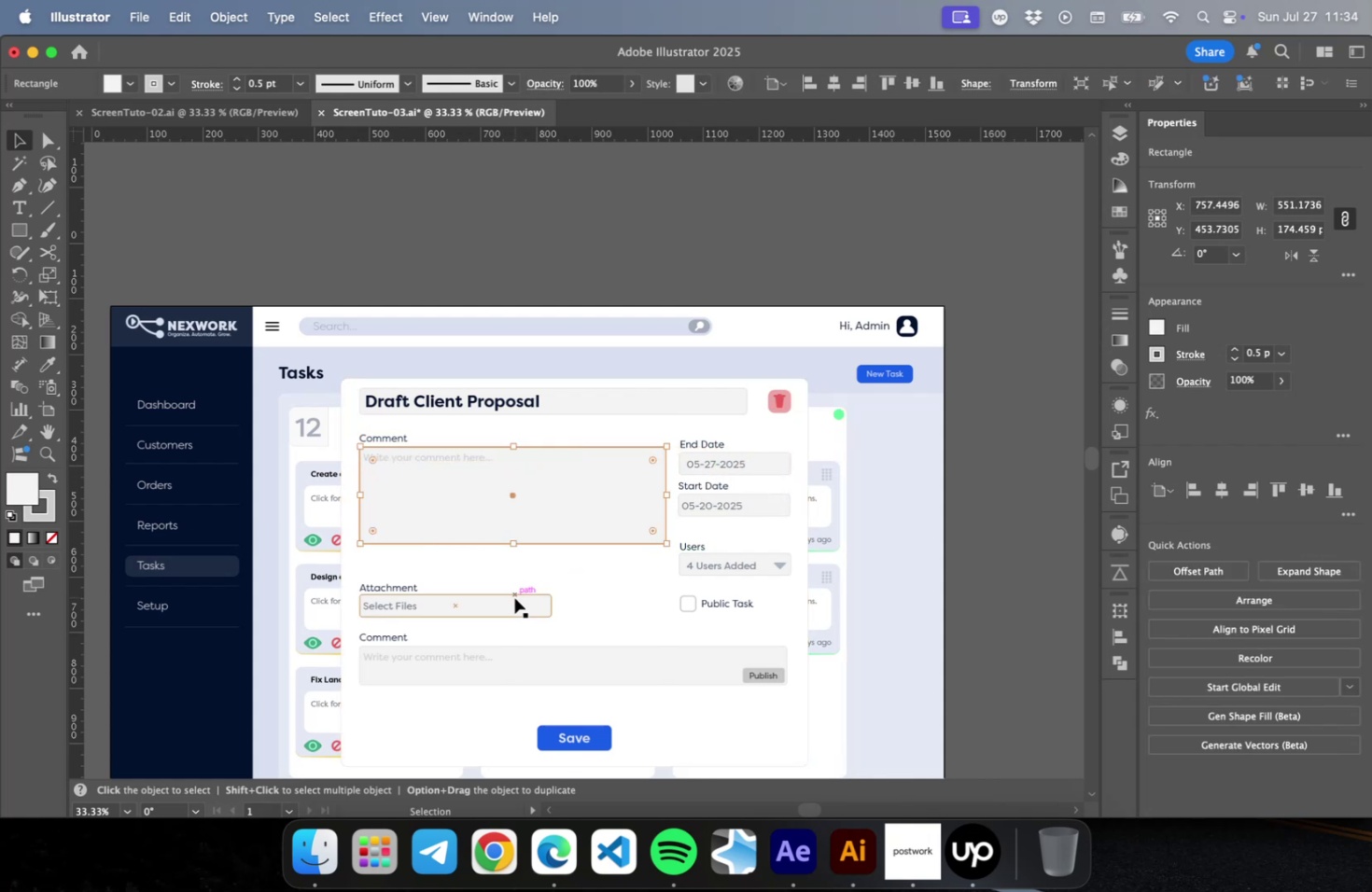 
left_click([512, 600])
 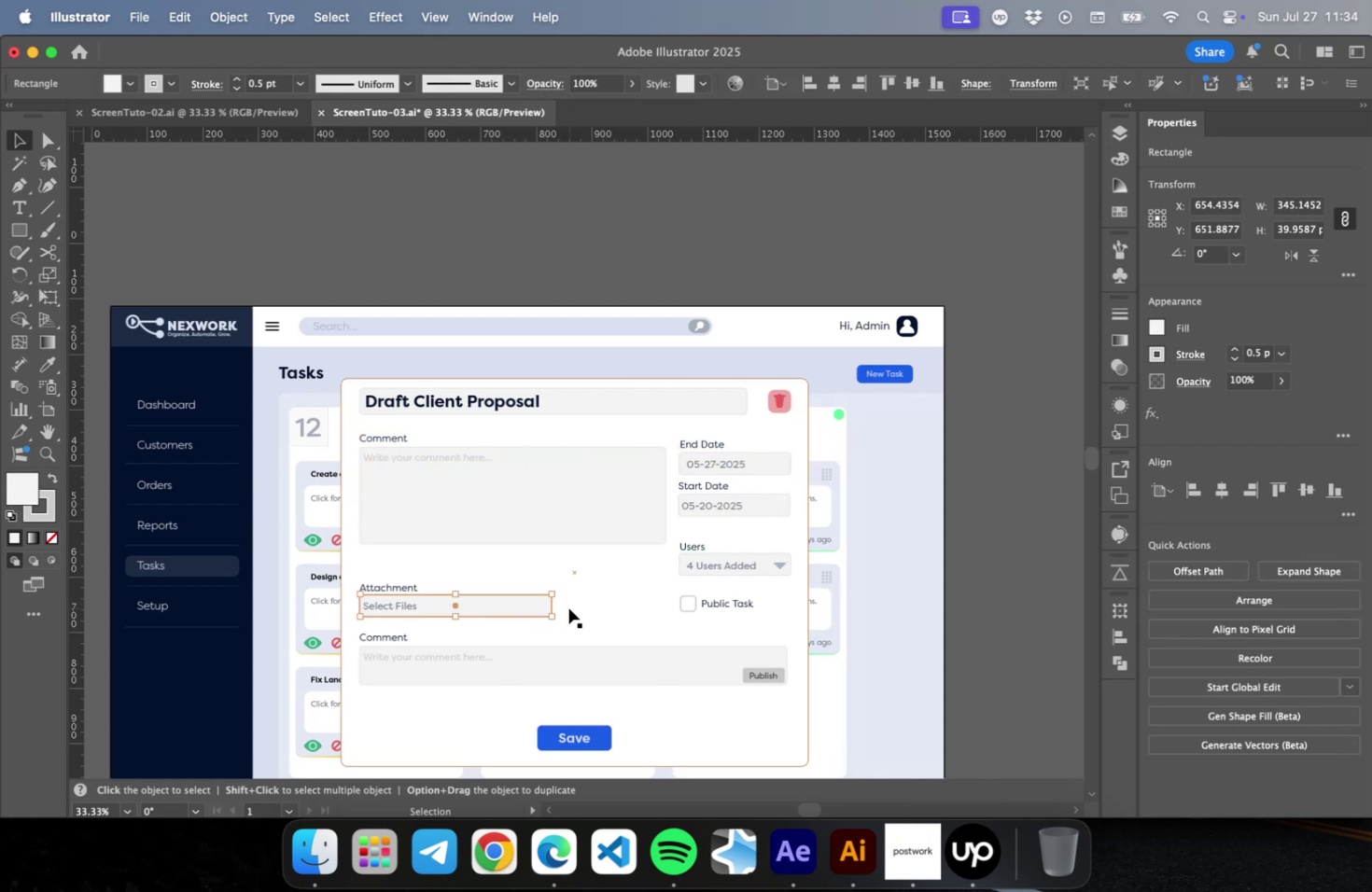 
key(V)
 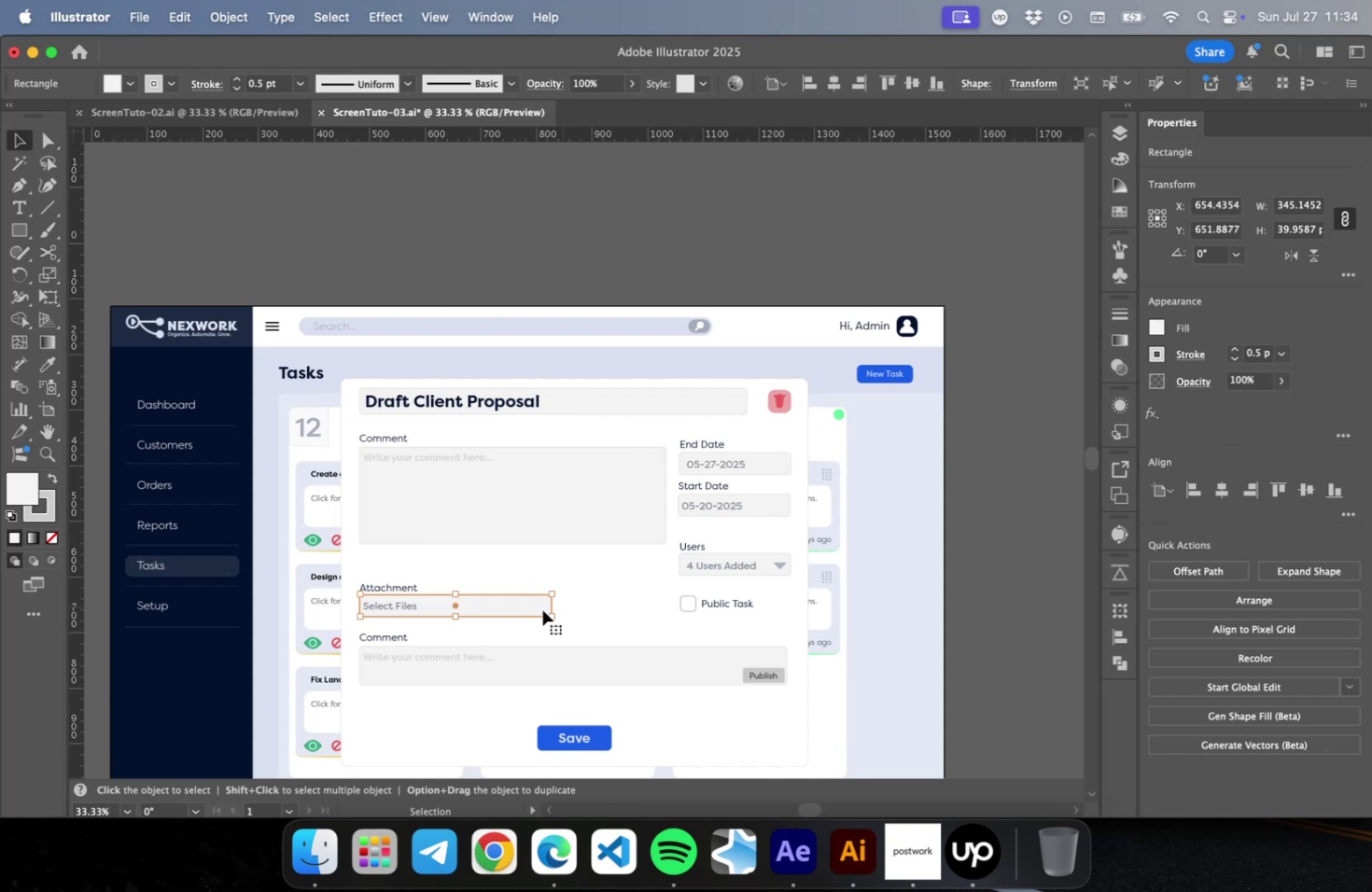 
left_click([522, 608])
 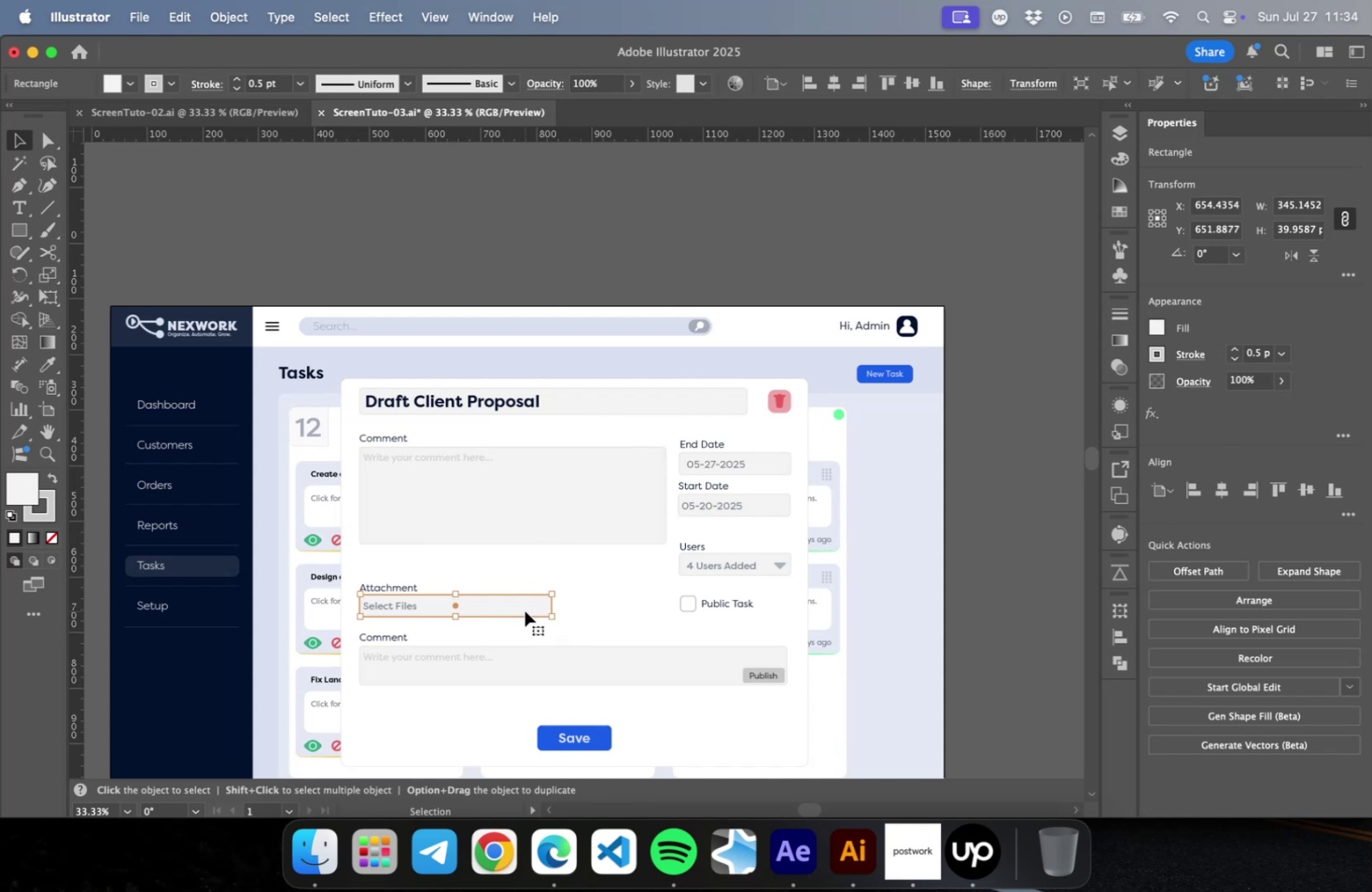 
hold_key(key=OptionLeft, duration=0.32)
scroll: coordinate [534, 614], scroll_direction: up, amount: 2.0
 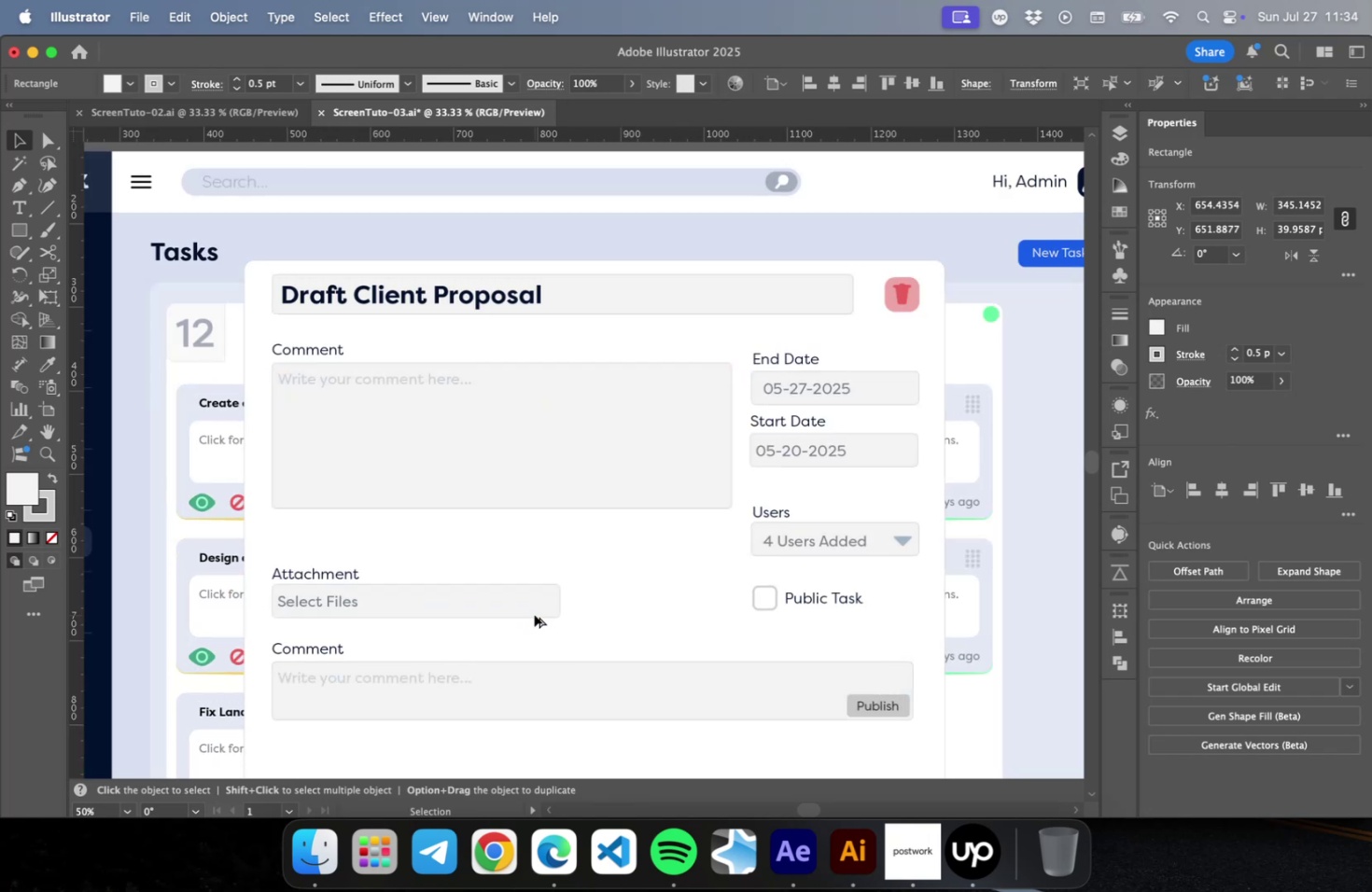 
type(av)
 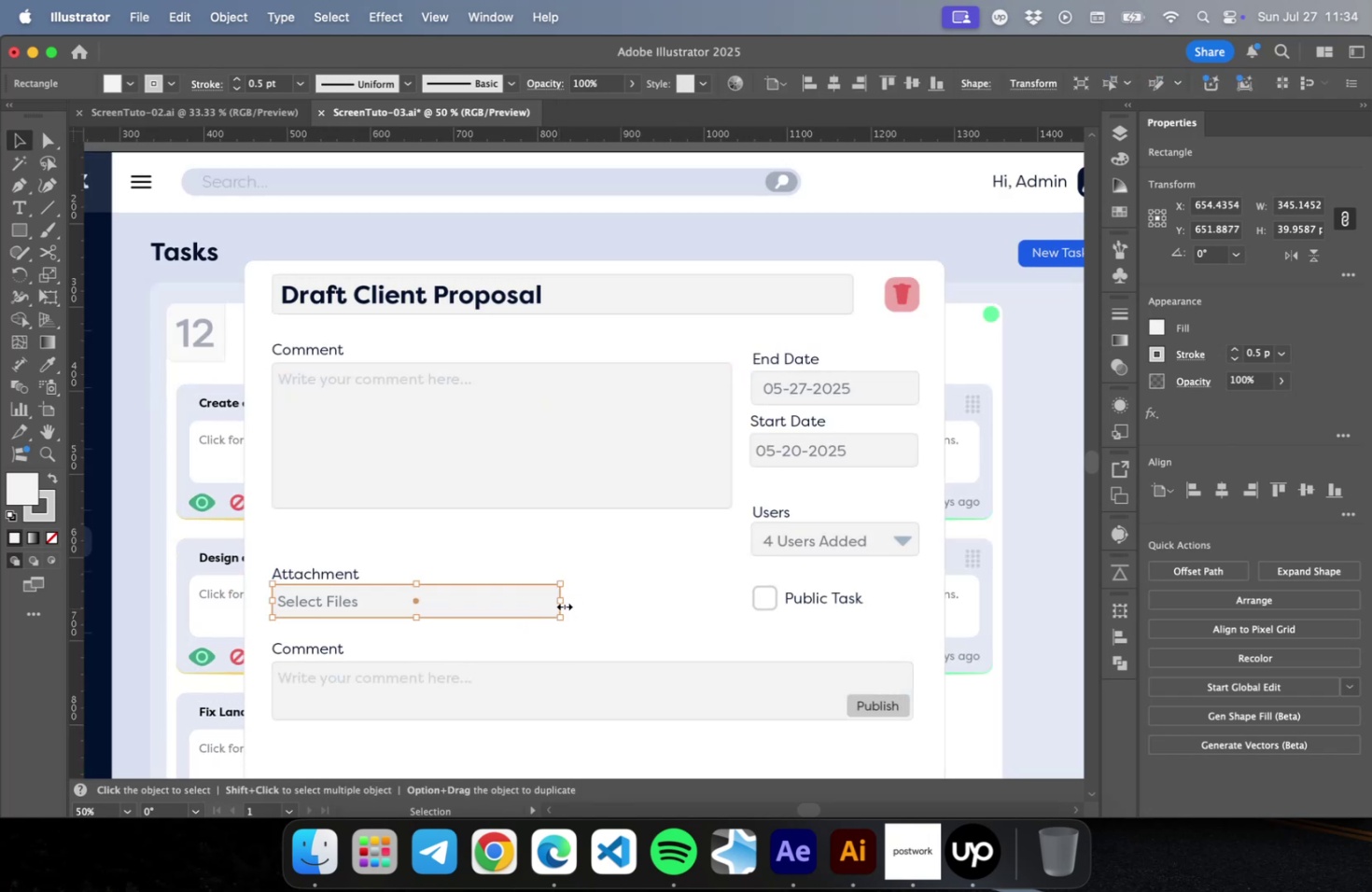 
left_click_drag(start_coordinate=[563, 603], to_coordinate=[728, 598])
 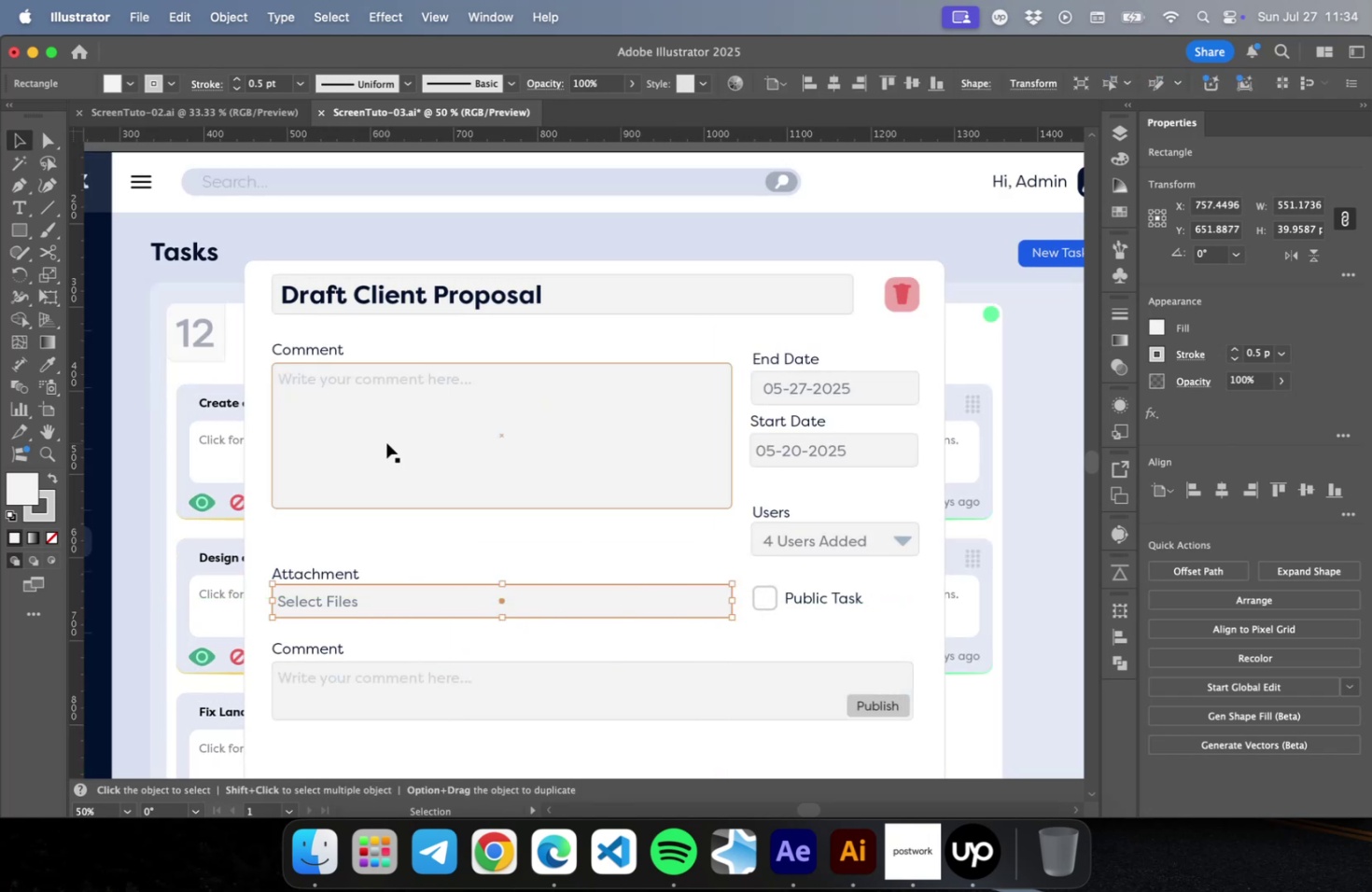 
left_click([386, 442])
 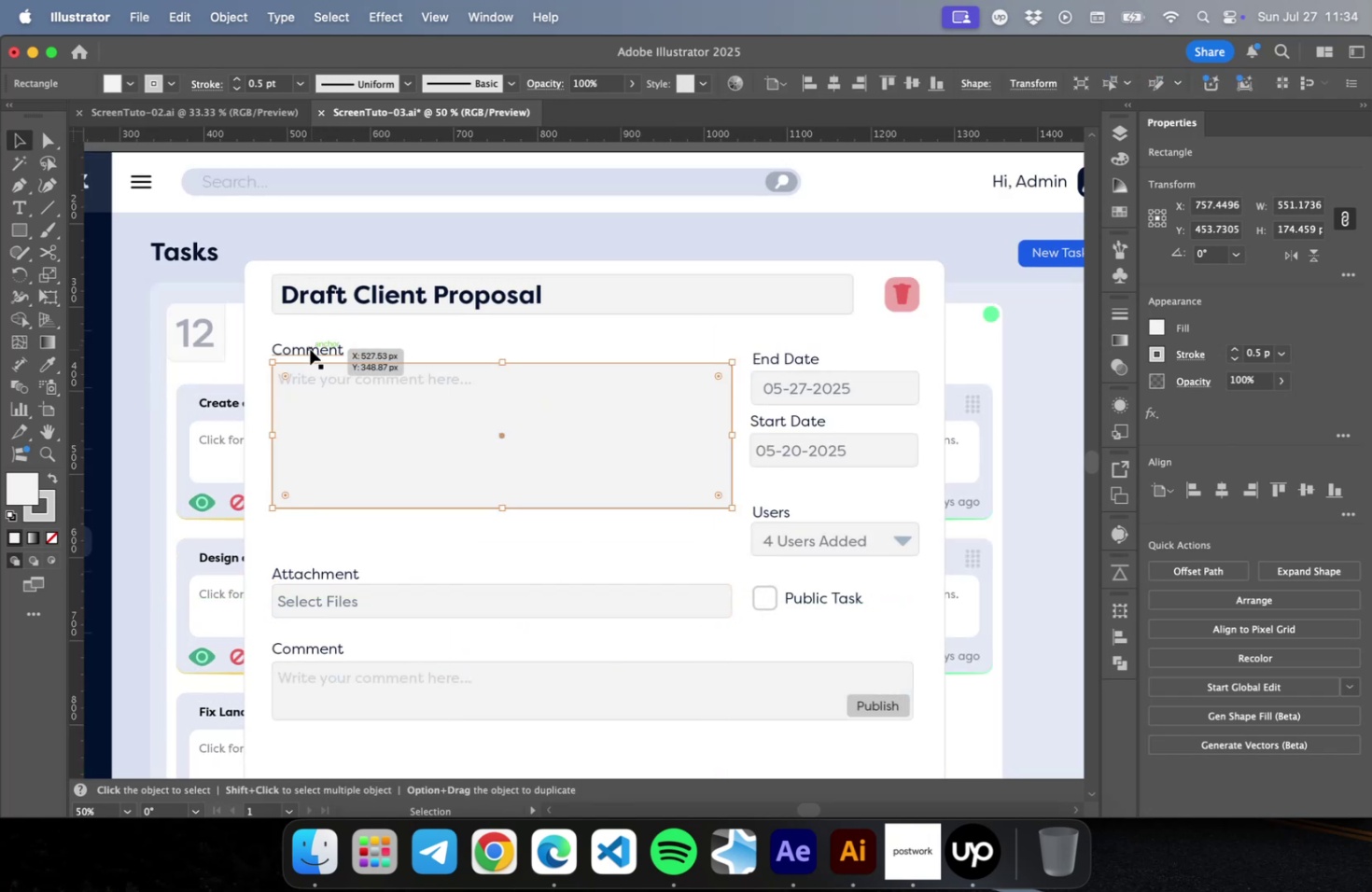 
double_click([310, 349])
 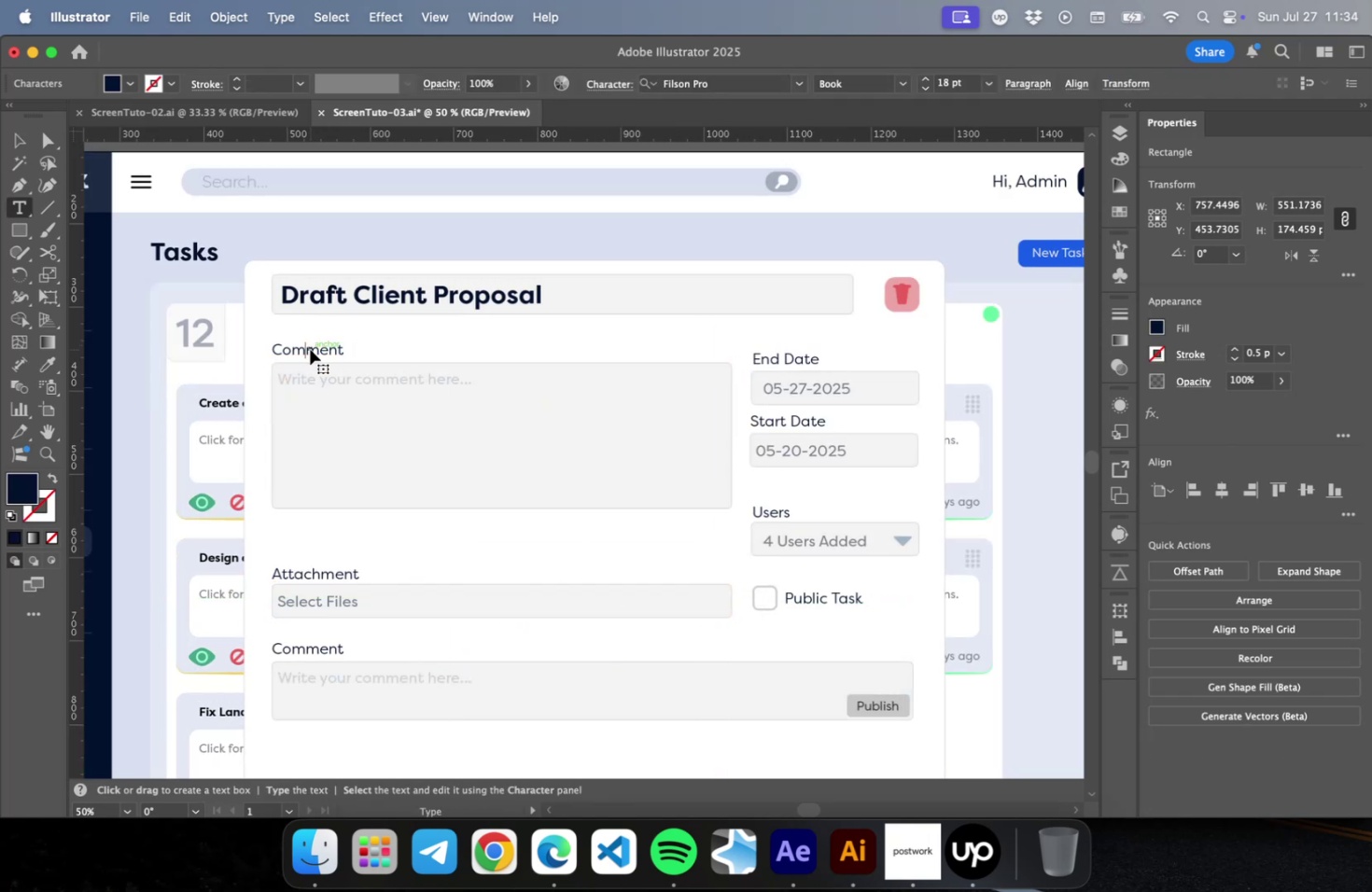 
triple_click([310, 349])
 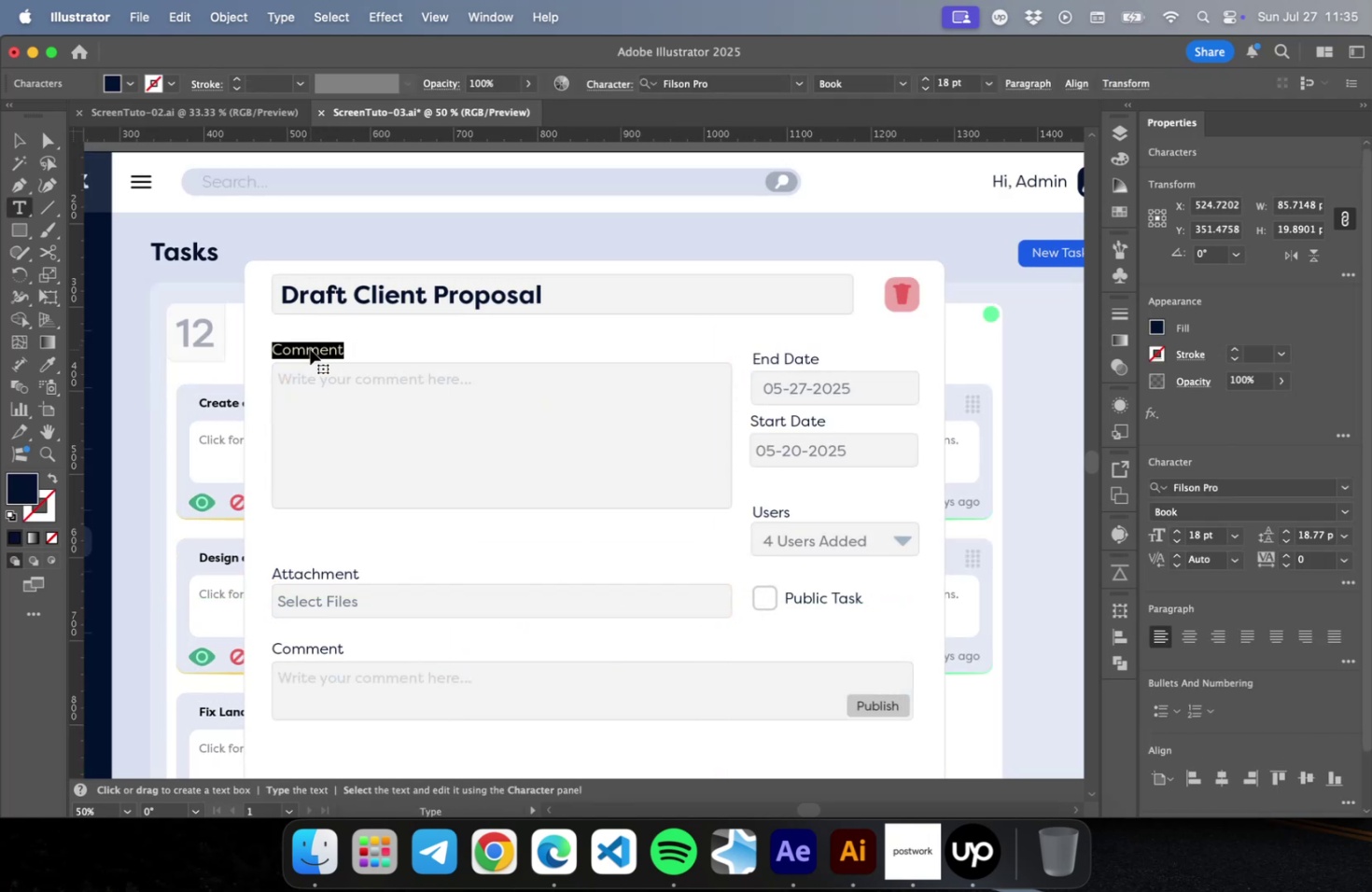 
type(Descriptiuo)
key(Backspace)
key(Backspace)
type(on)
 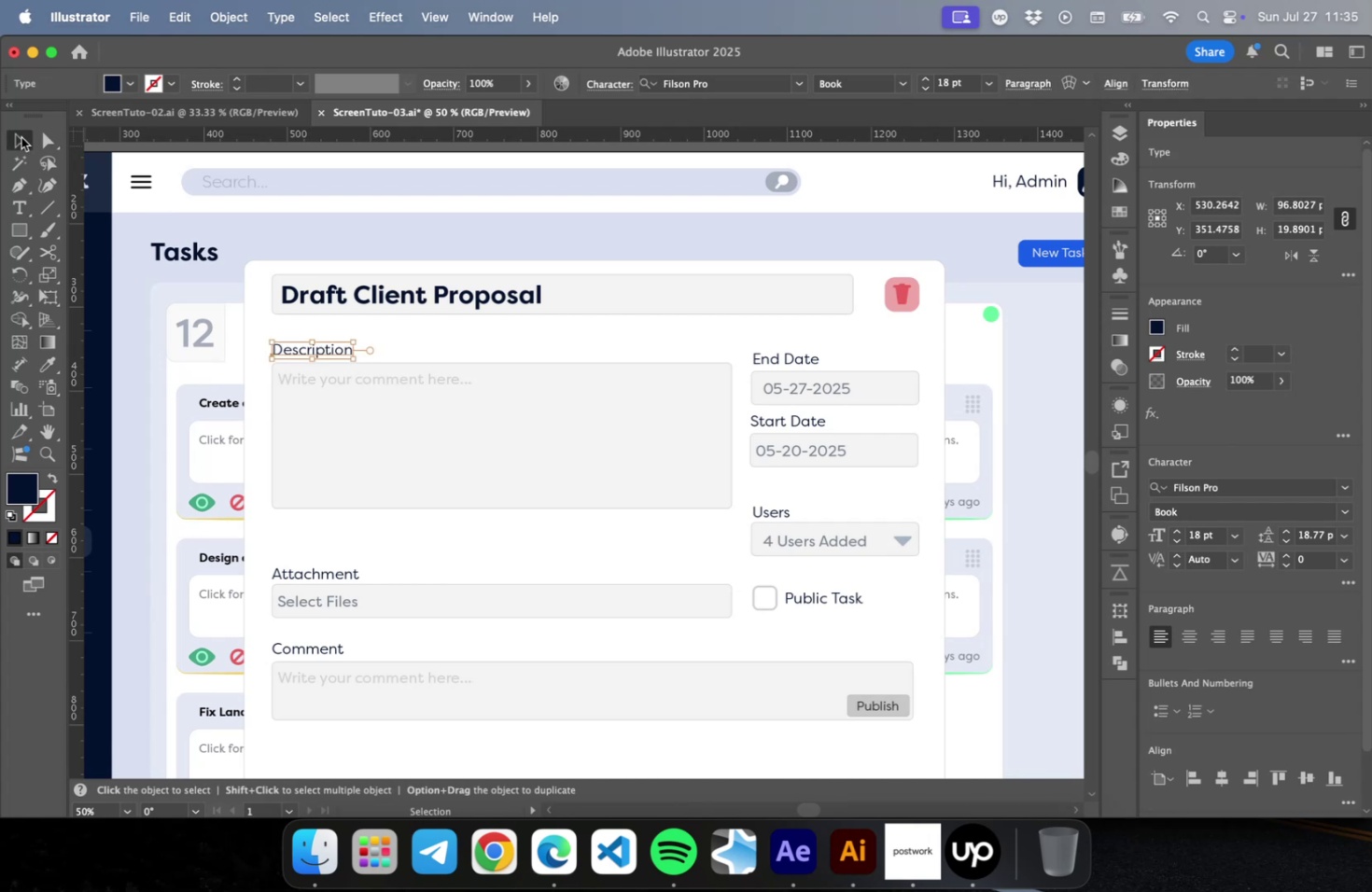 
hold_key(key=ShiftLeft, duration=0.56)
left_click([777, 351])
 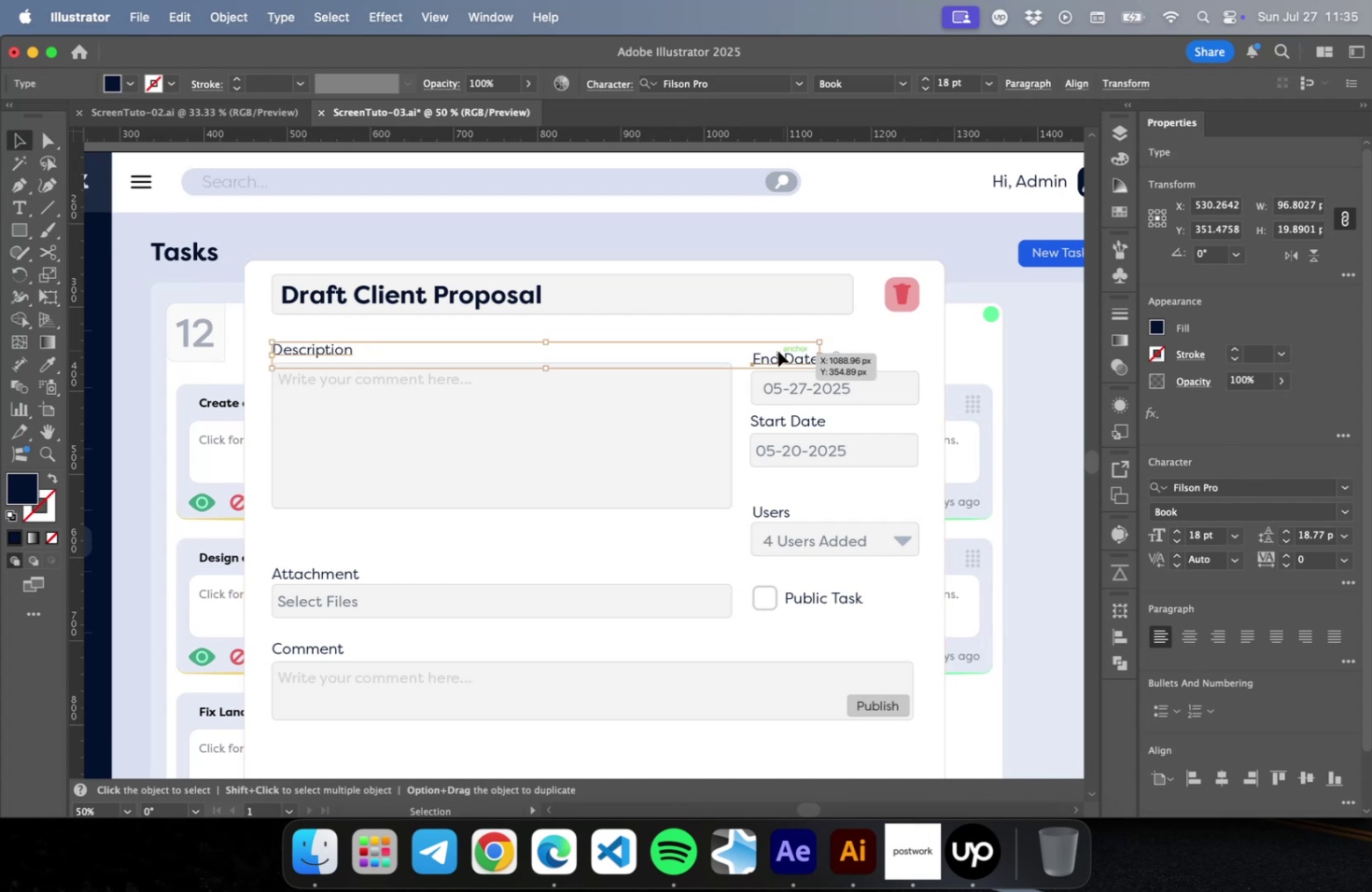 
hold_key(key=OptionLeft, duration=0.45)
double_click([777, 351])
 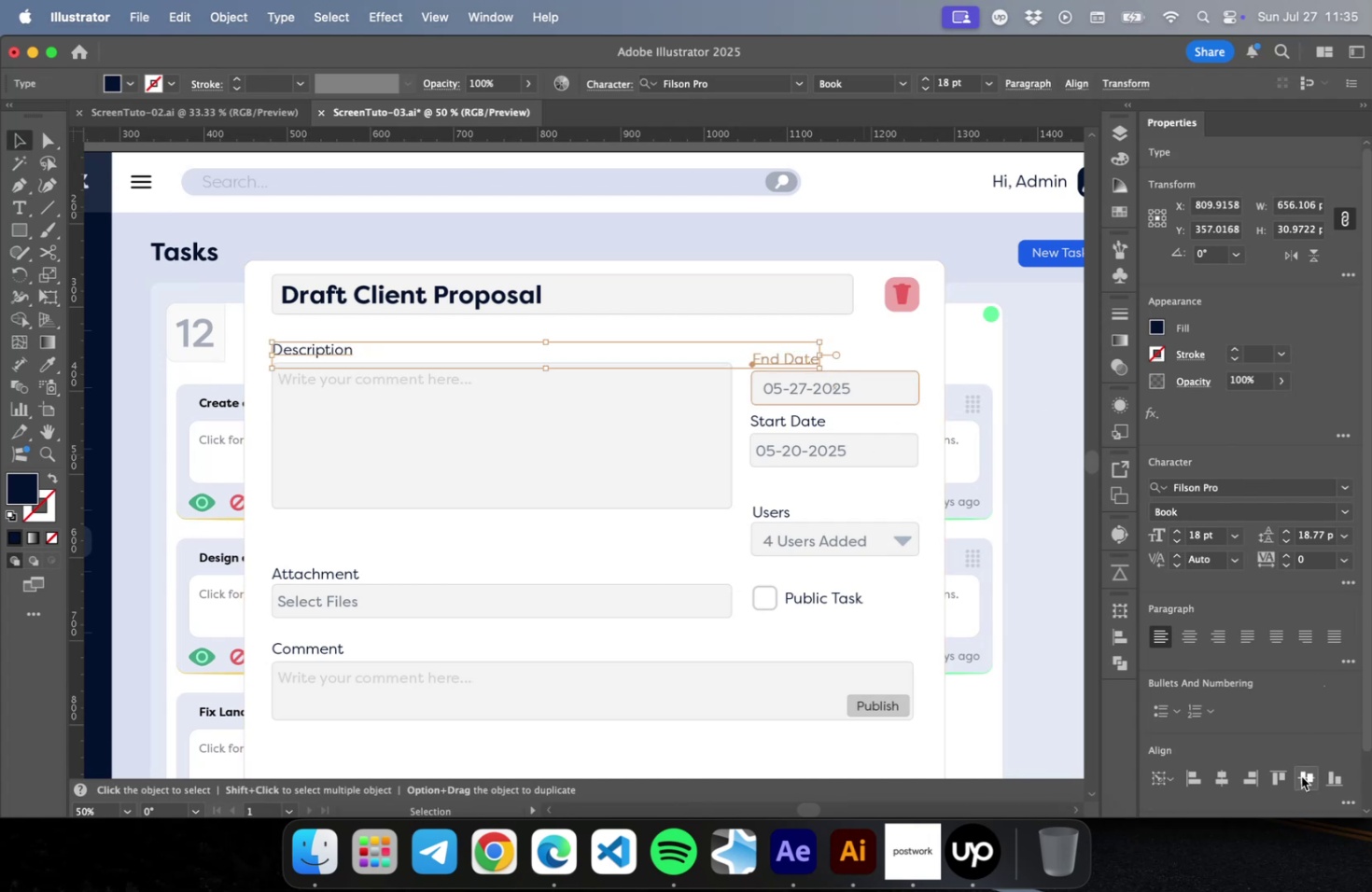 
left_click([1308, 783])
 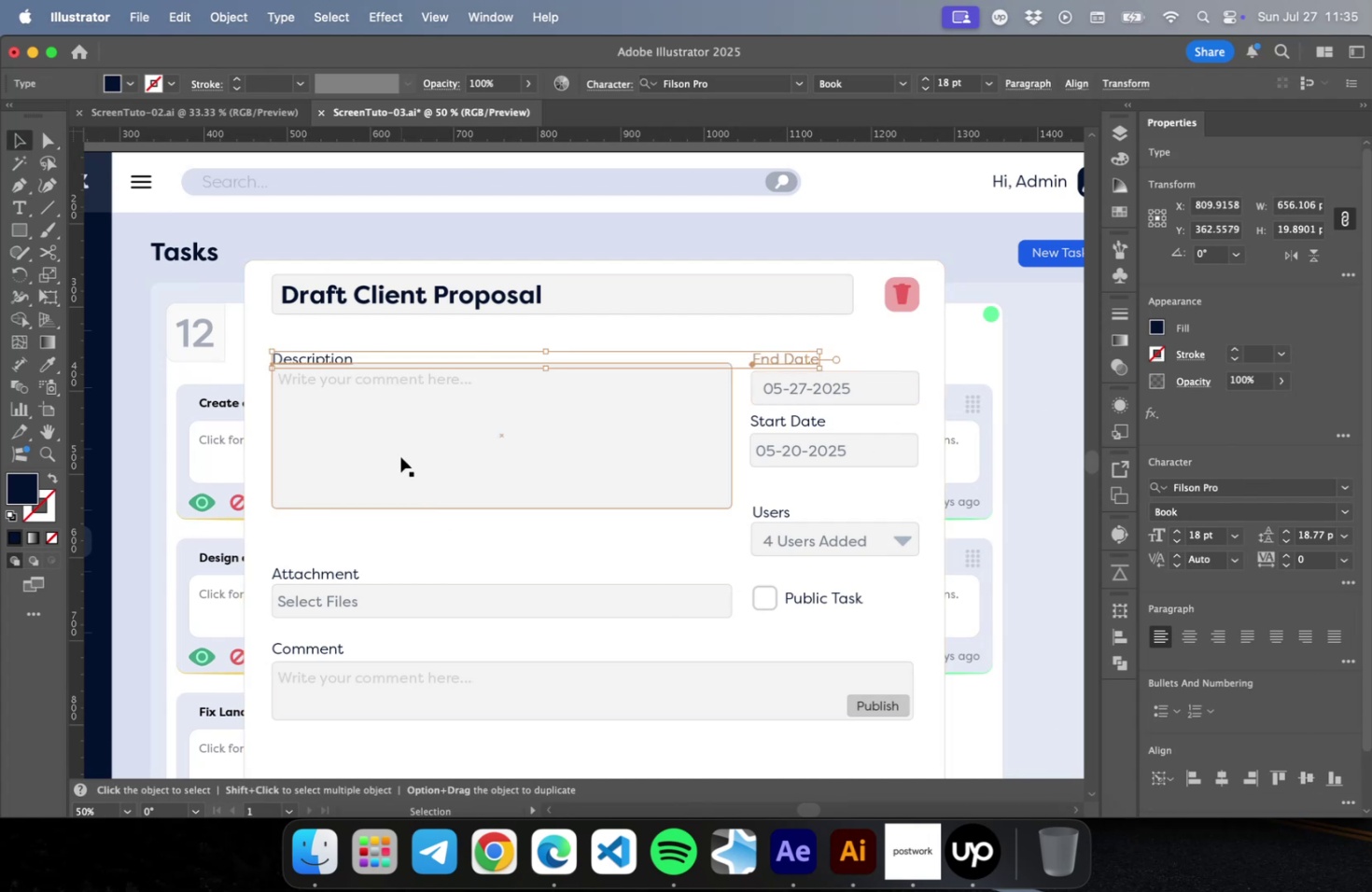 
hold_key(key=ShiftLeft, duration=0.57)
left_click([385, 381])
 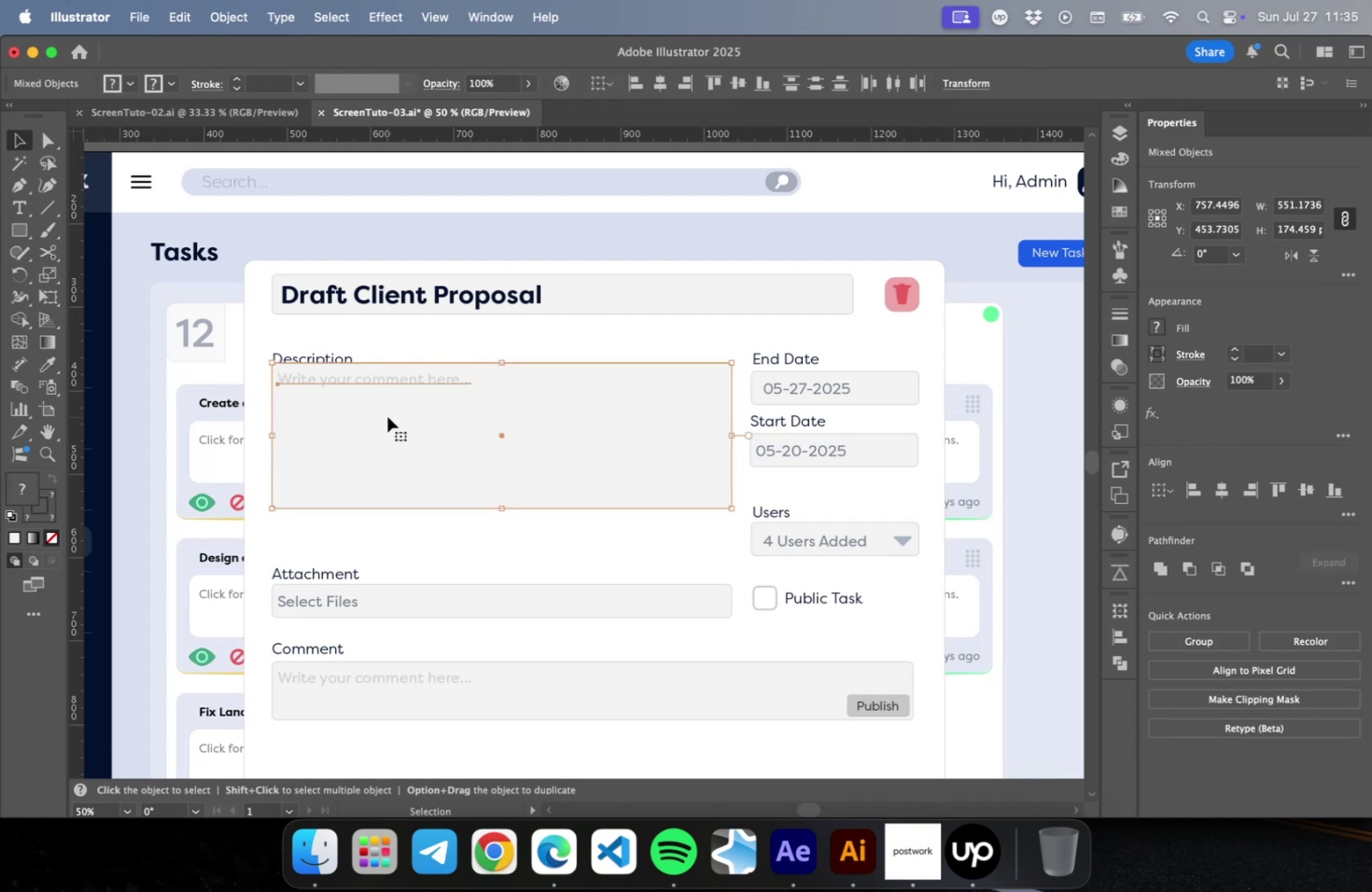 
left_click_drag(start_coordinate=[387, 428], to_coordinate=[386, 436])
 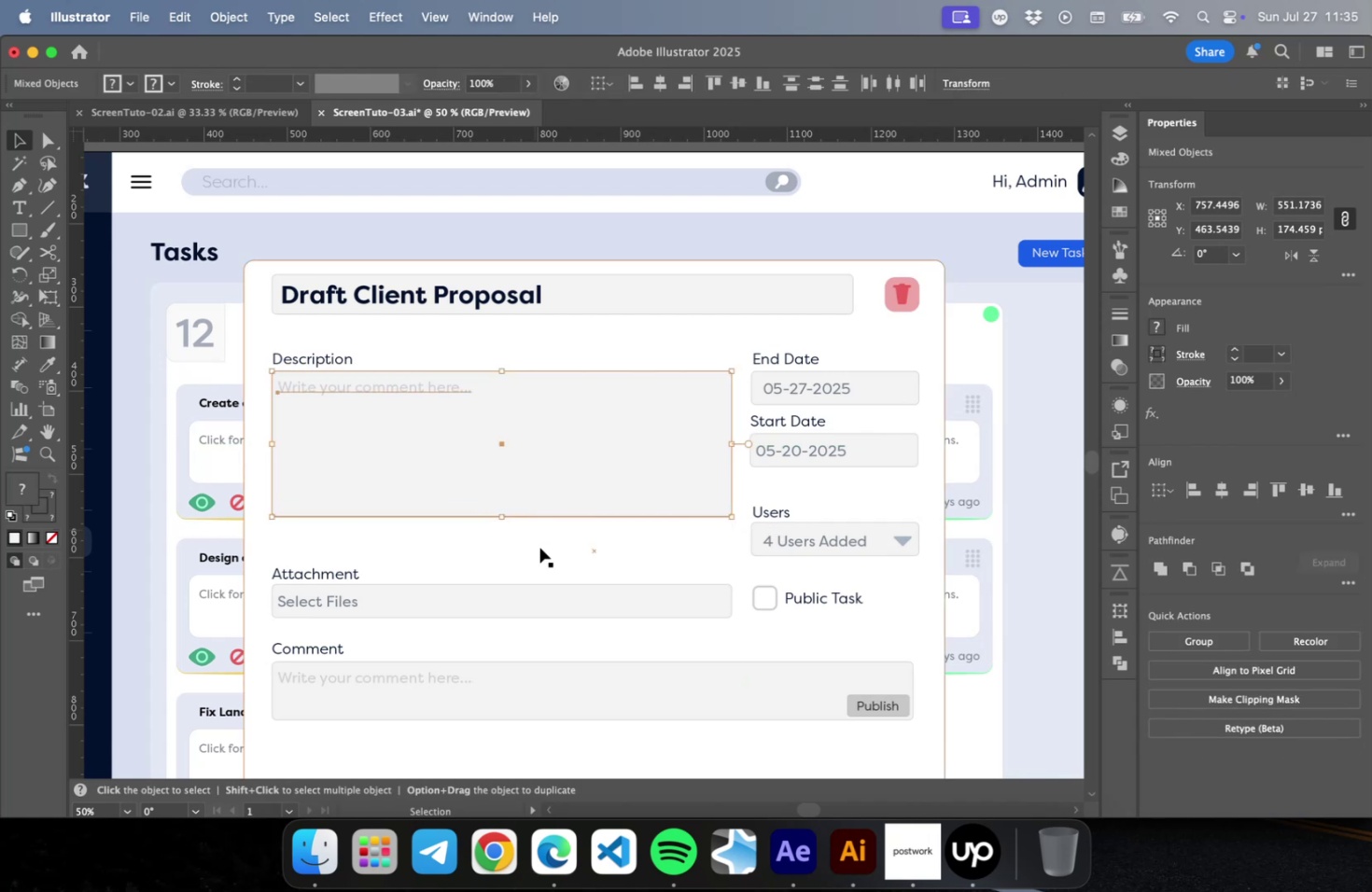 
double_click([556, 453])
 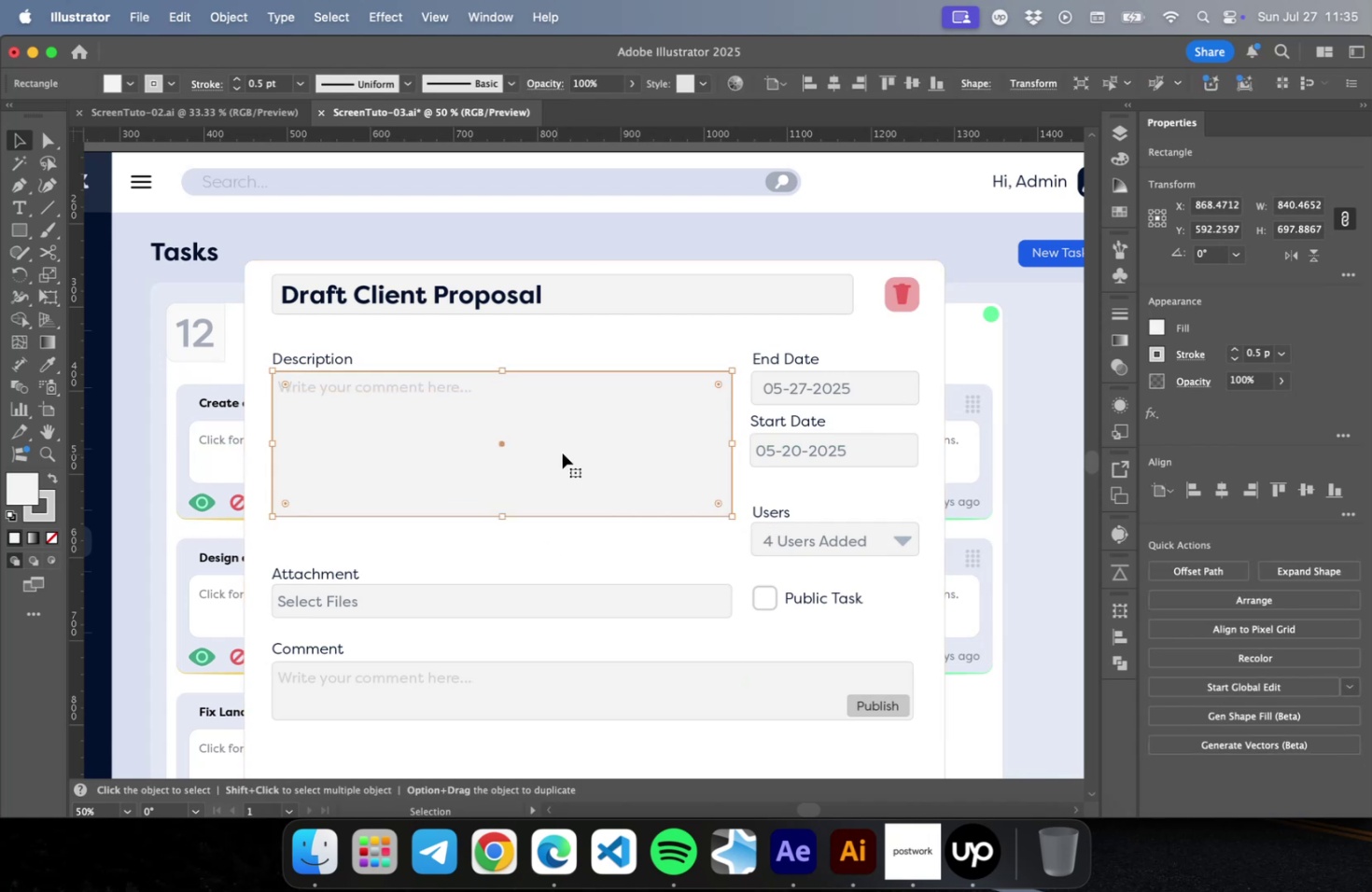 
hold_key(key=ShiftLeft, duration=0.63)
left_click([875, 395])
 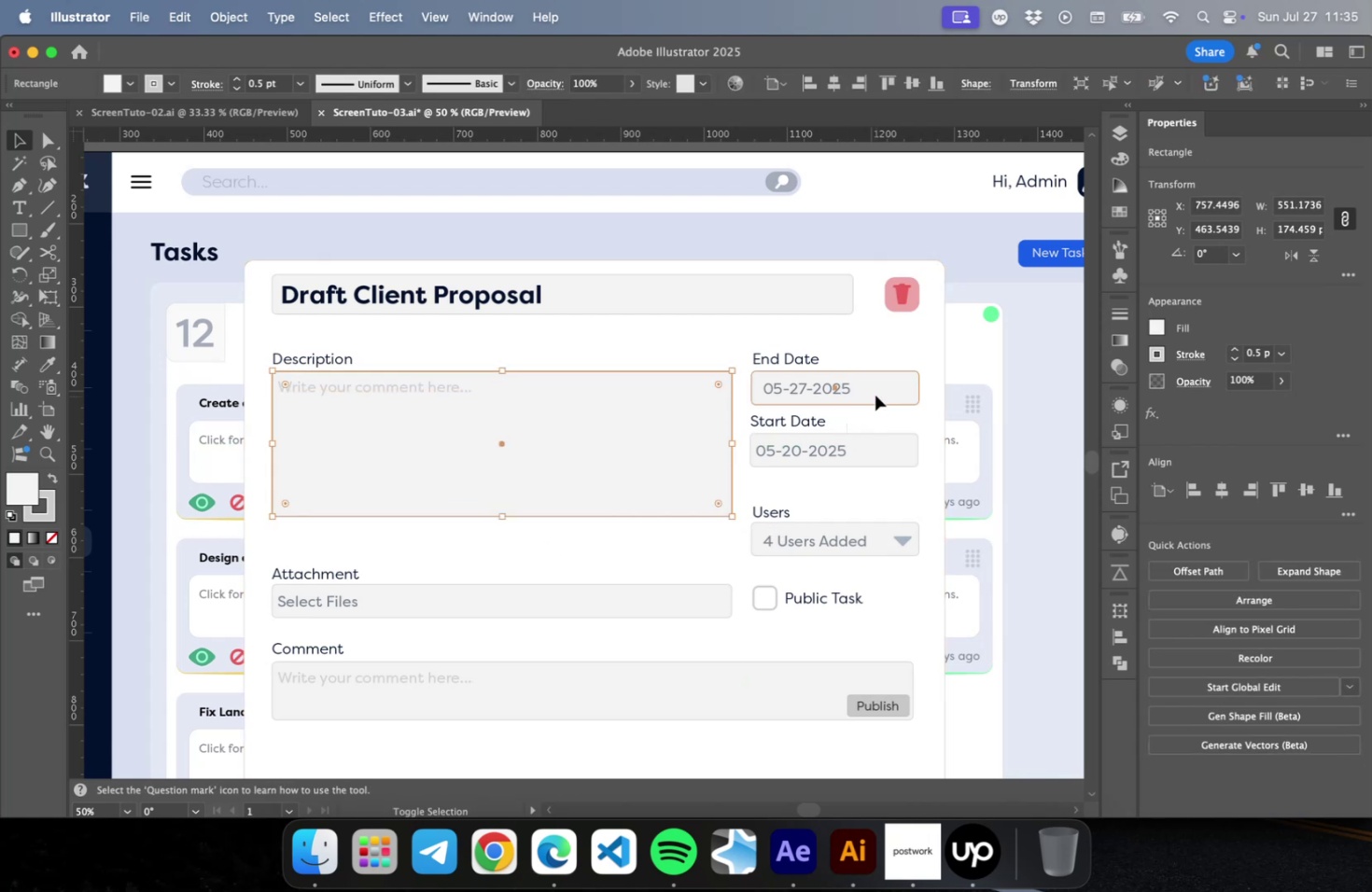 
hold_key(key=OptionLeft, duration=0.38)
double_click([875, 395])
 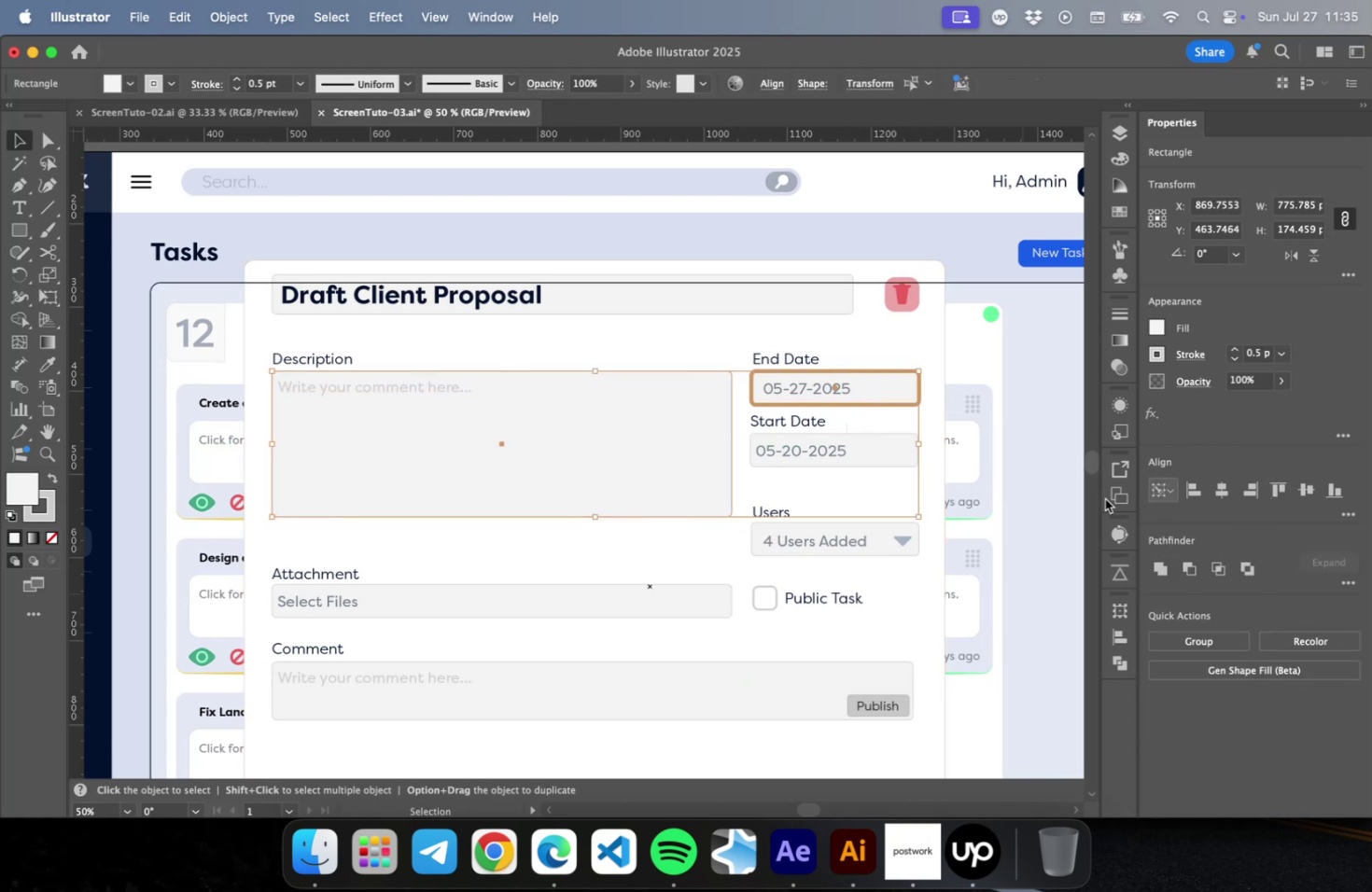 
left_click([446, 498])
 